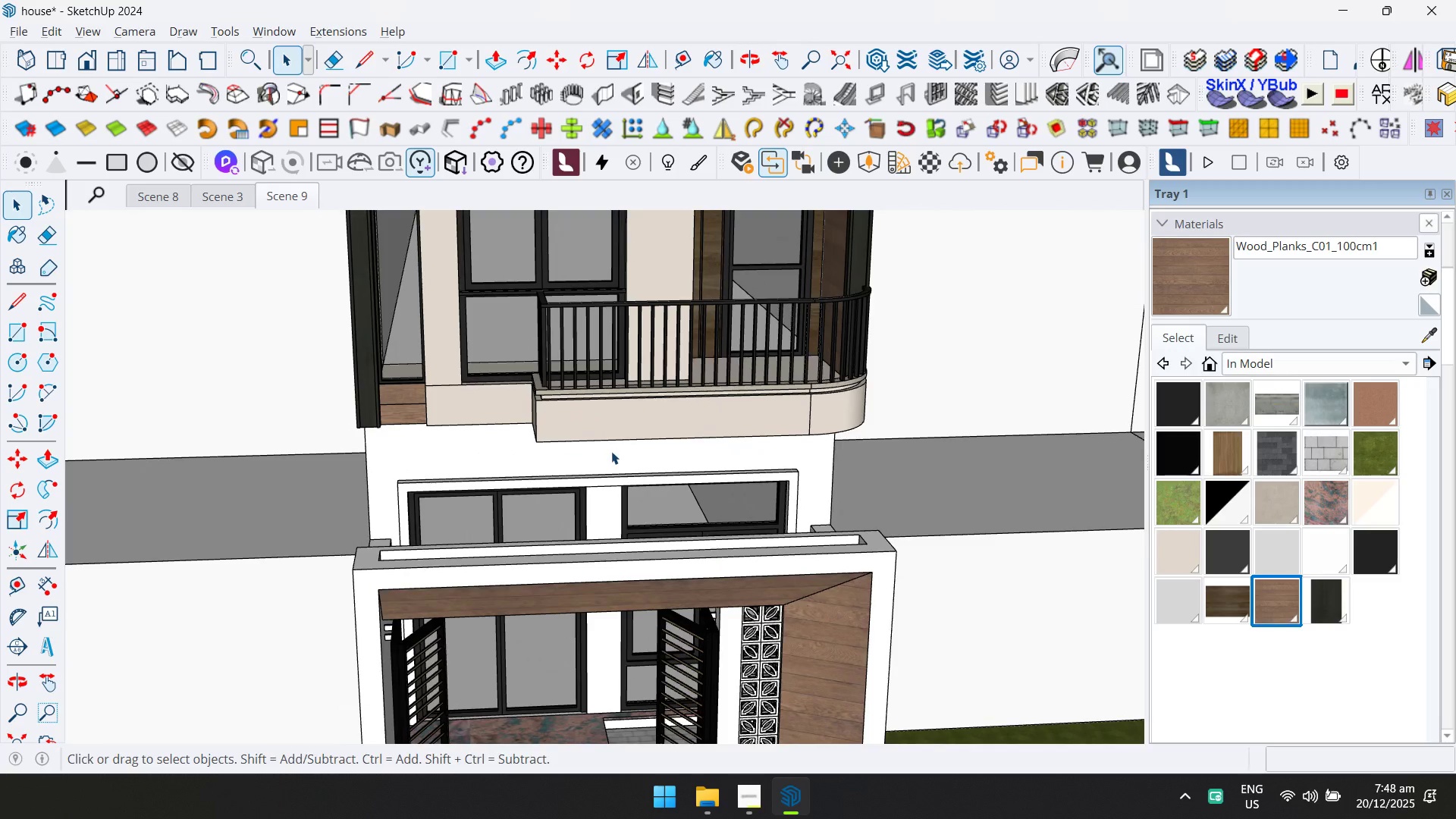 
scroll: coordinate [601, 590], scroll_direction: down, amount: 9.0
 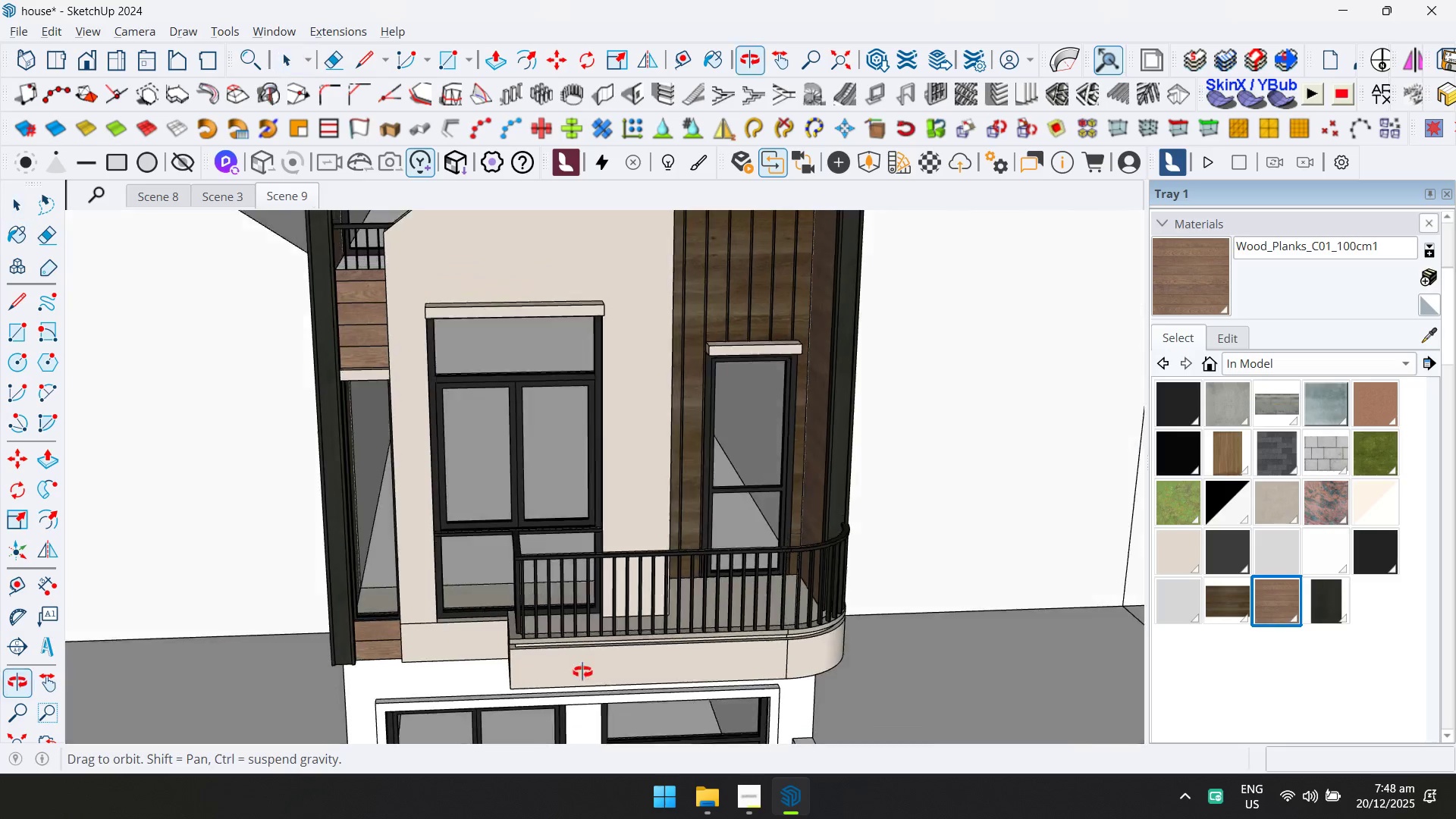 
double_click([611, 453])
 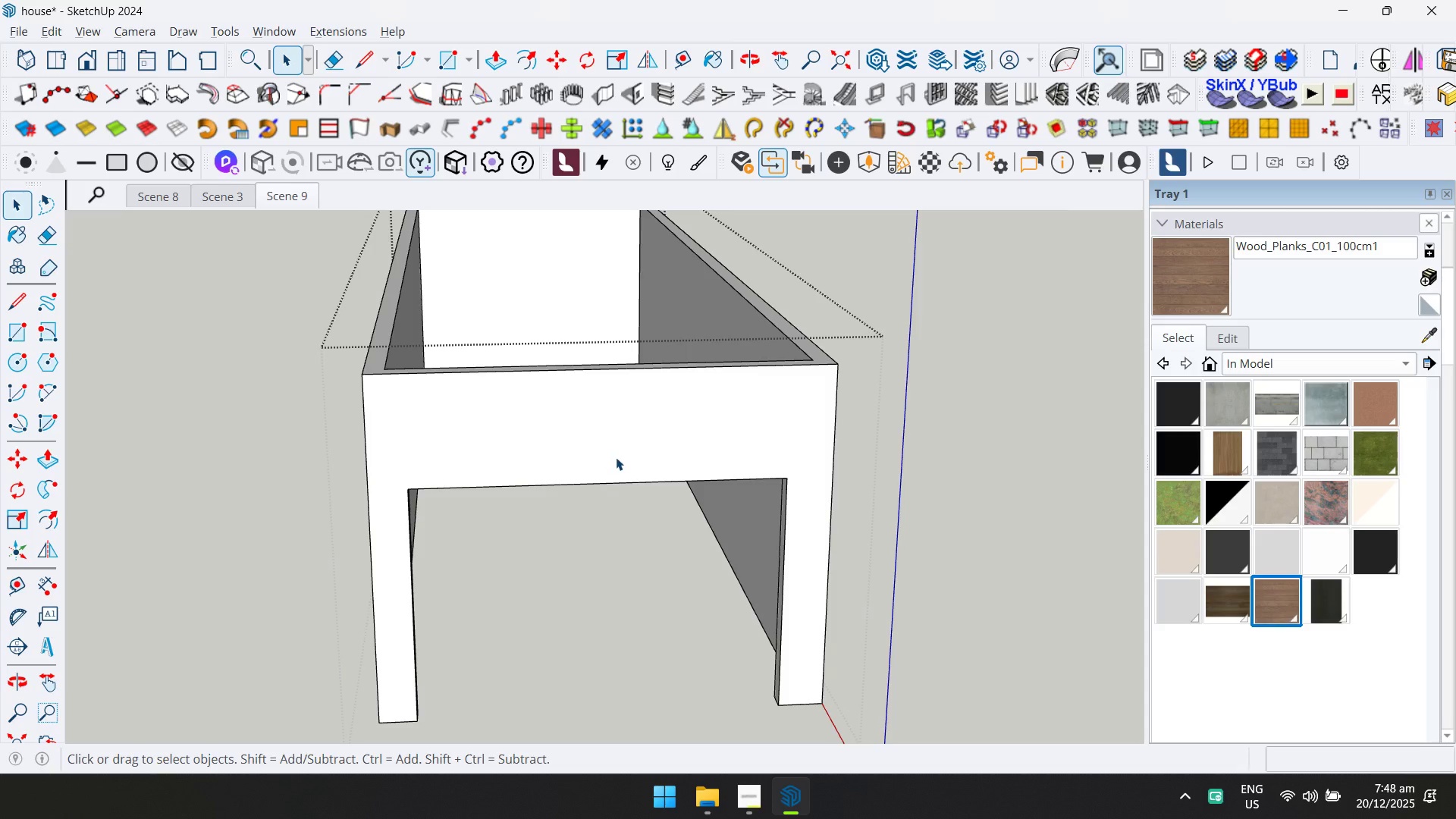 
triple_click([622, 457])
 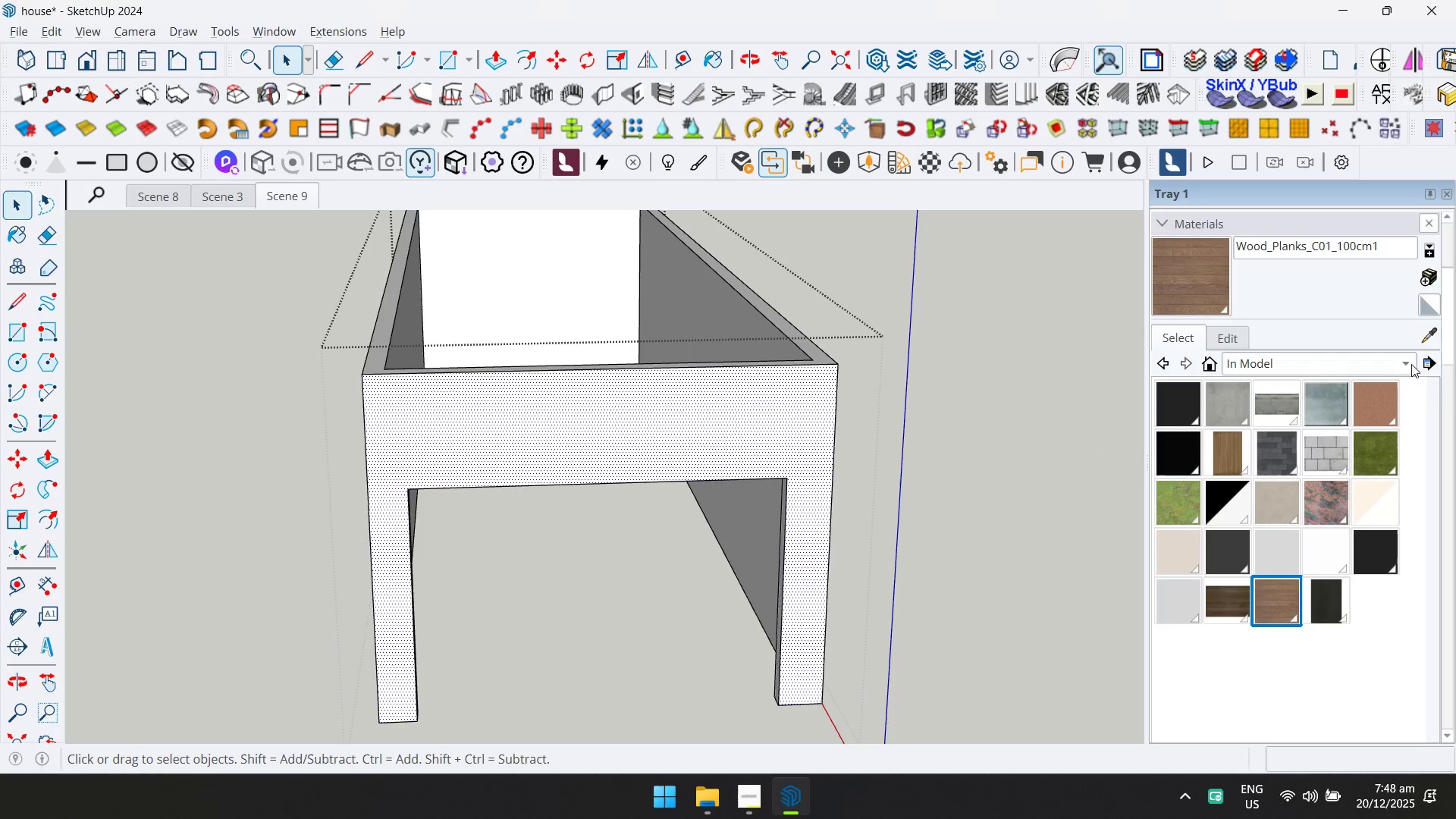 
left_click([1441, 338])
 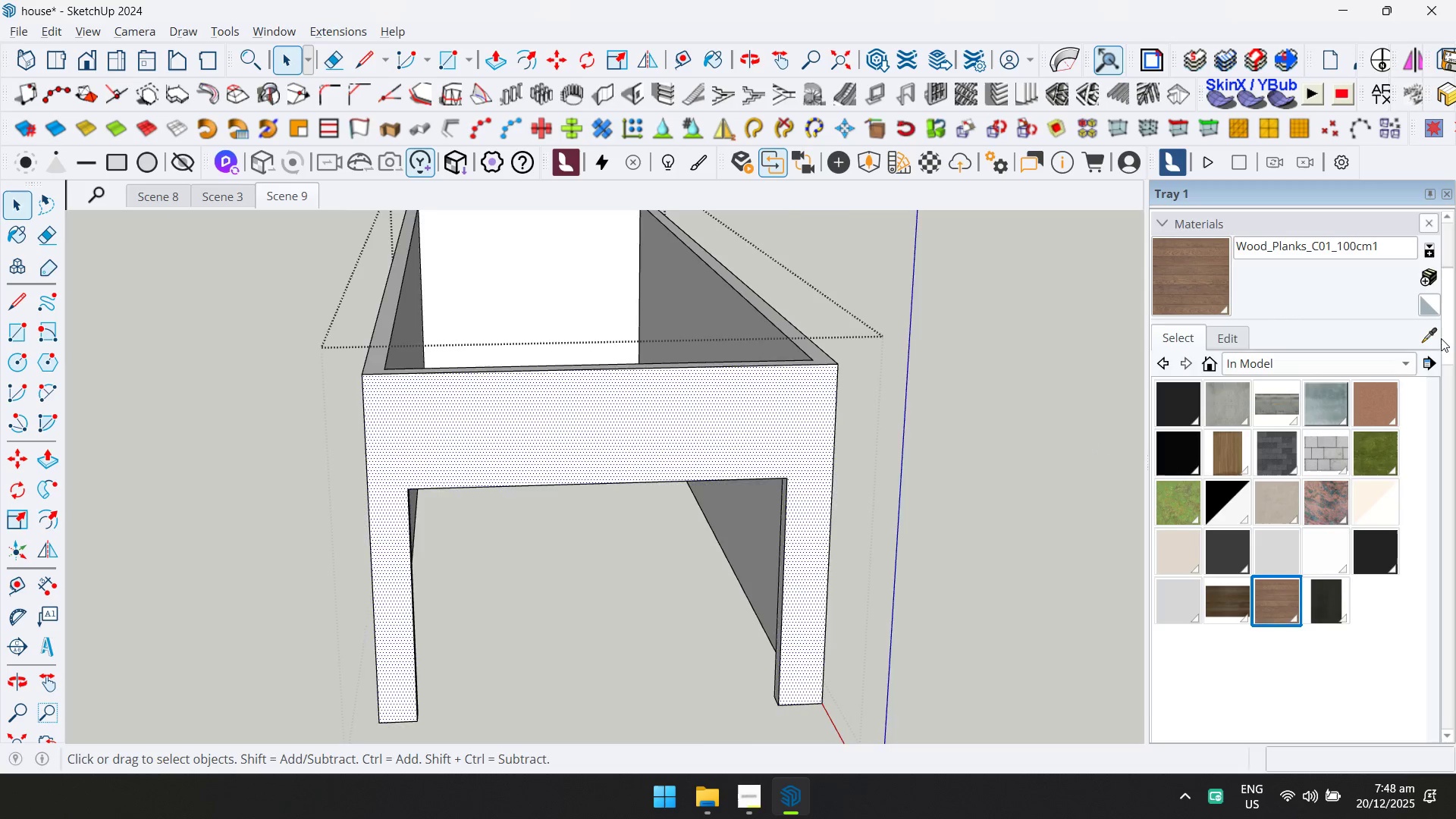 
key(D)
 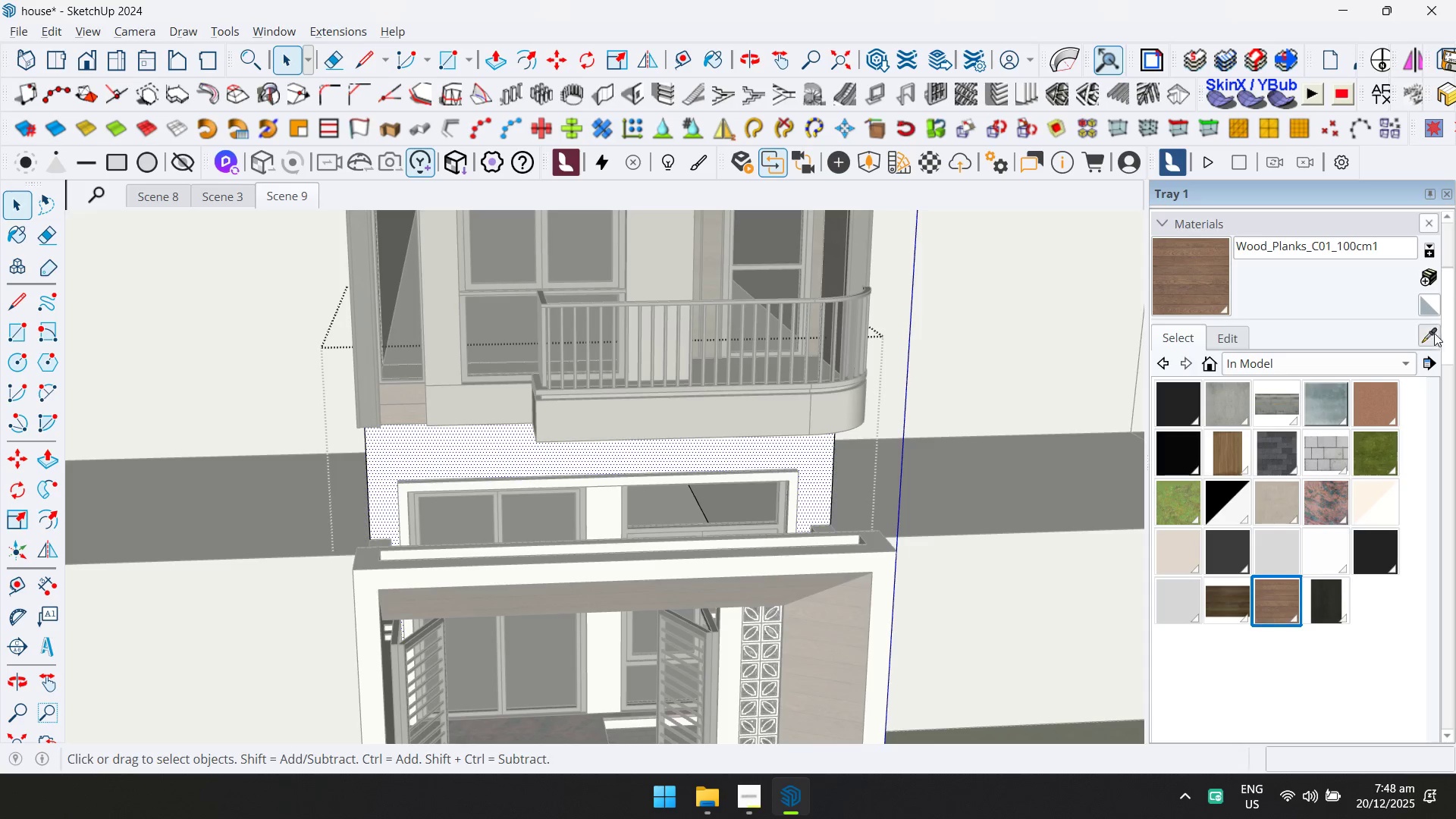 
left_click([660, 255])
 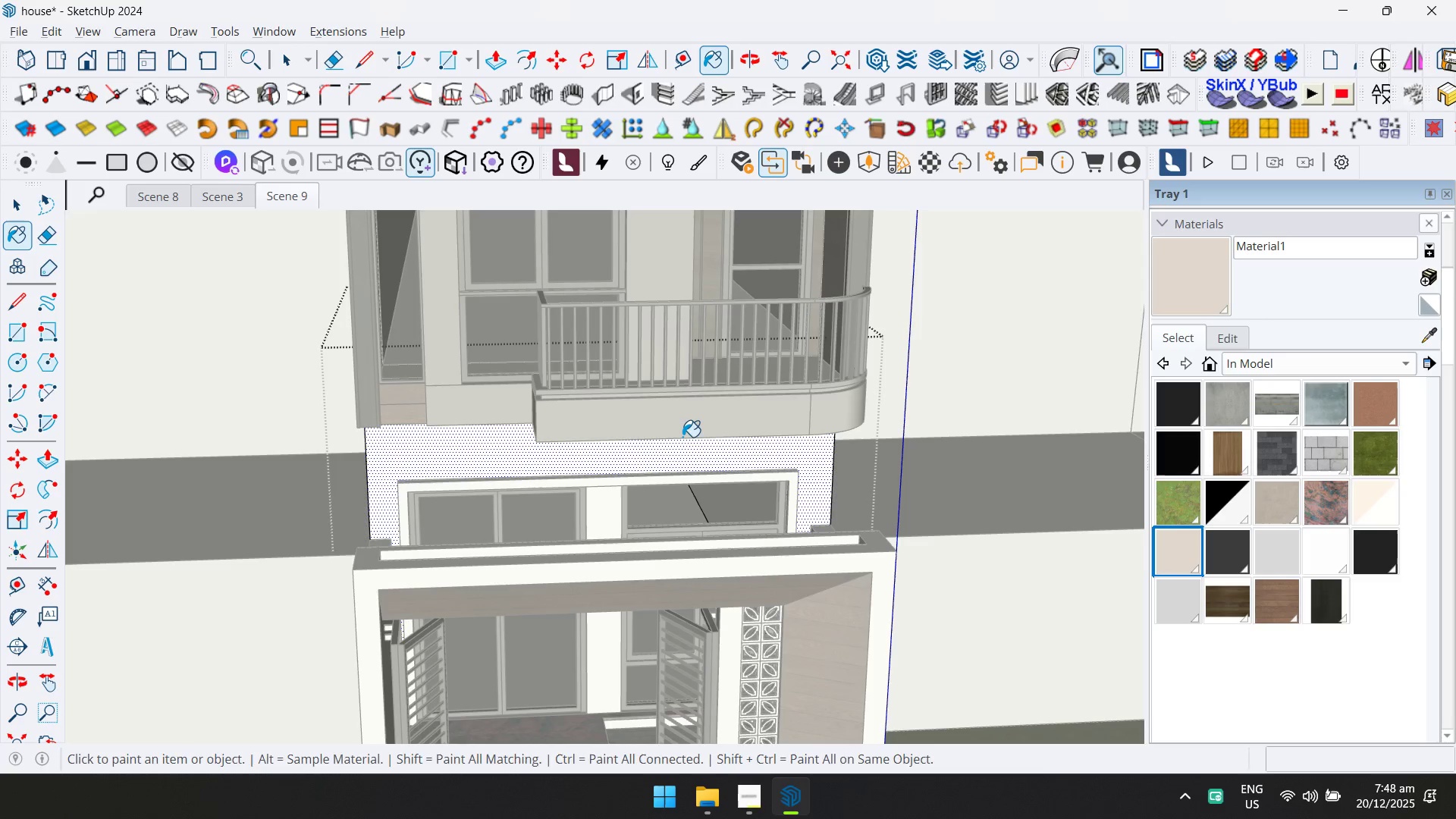 
hold_key(key=ControlLeft, duration=0.34)
left_click([690, 455])
 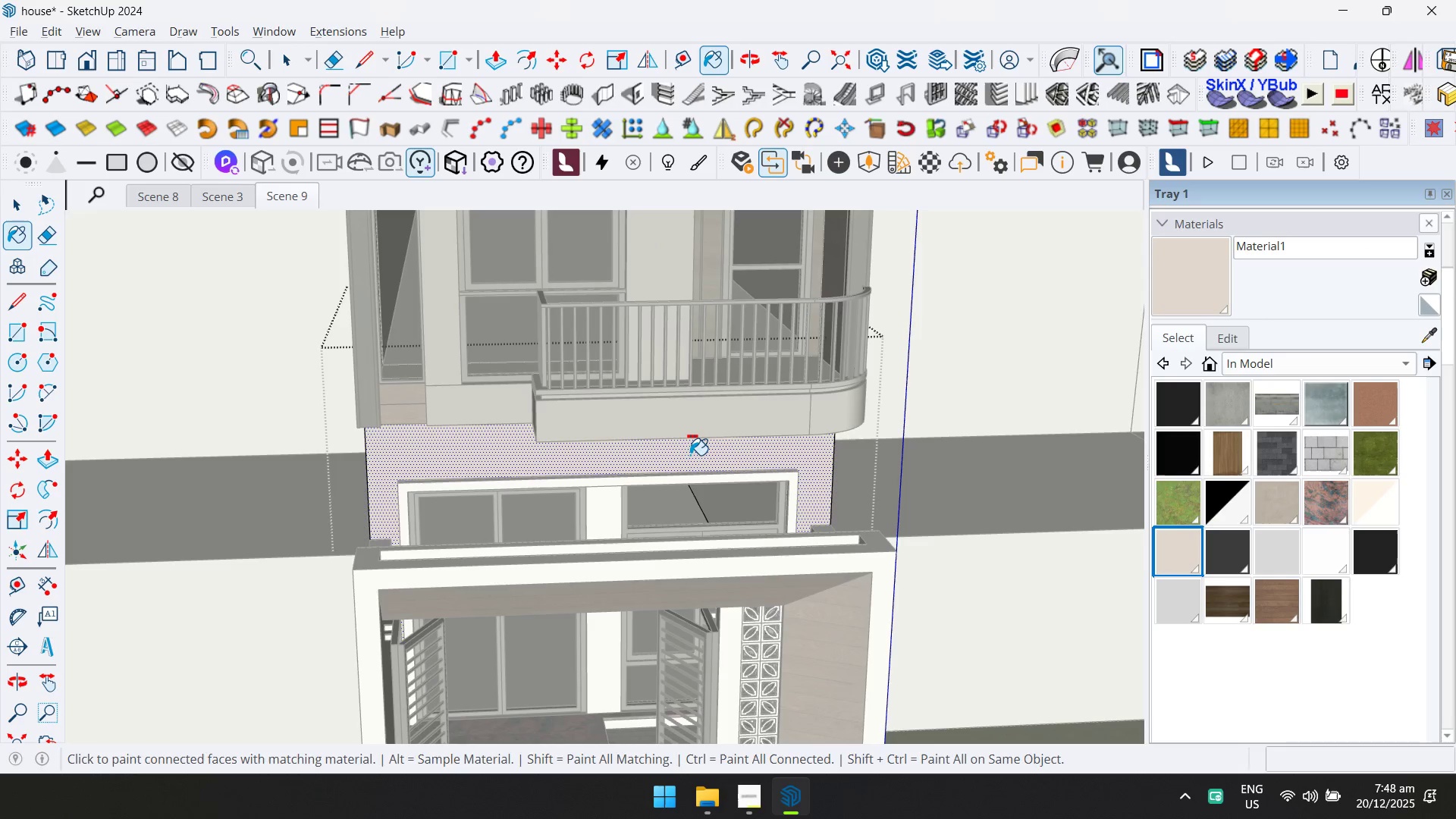 
key(Space)
 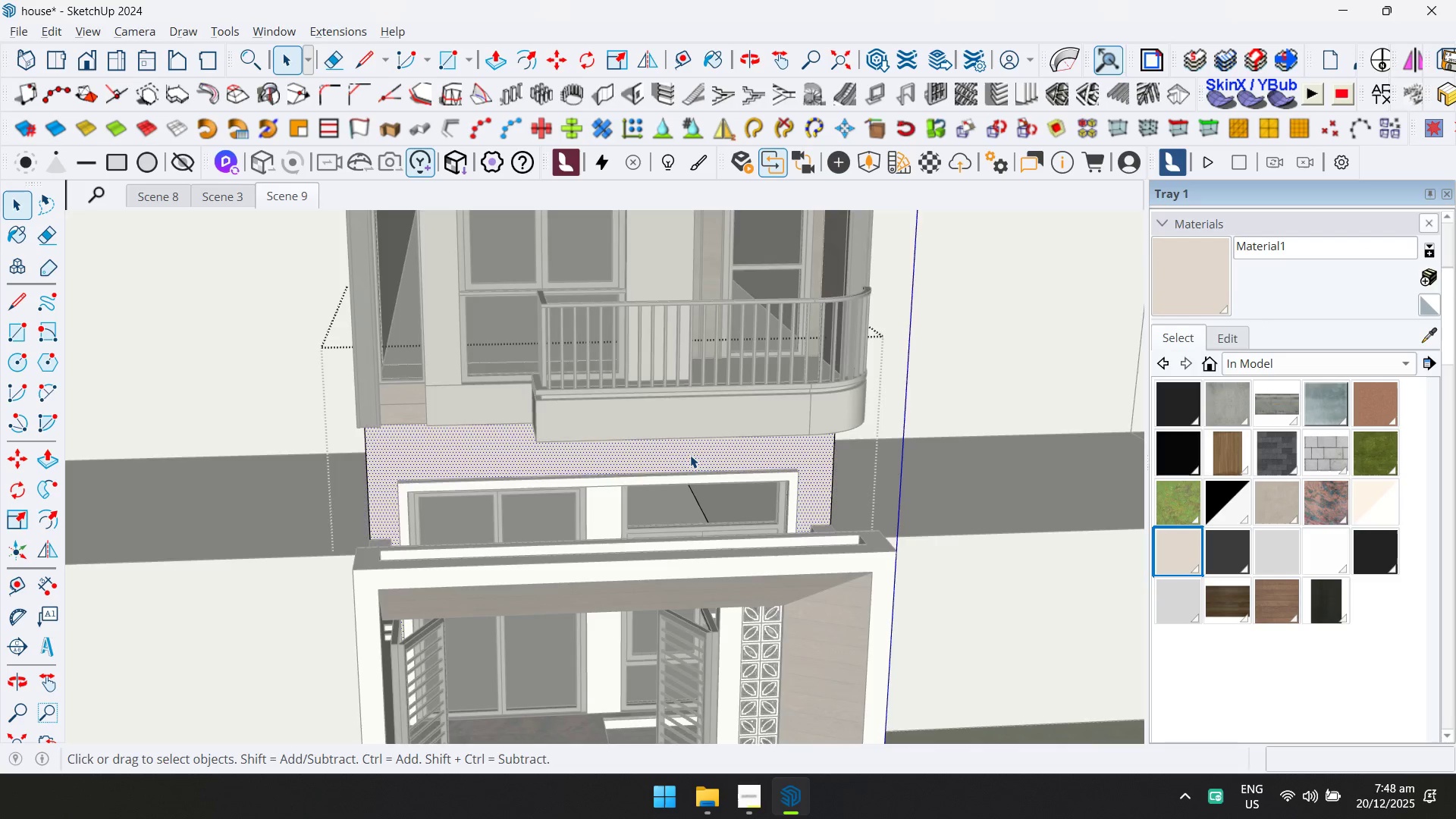 
key(Escape)
 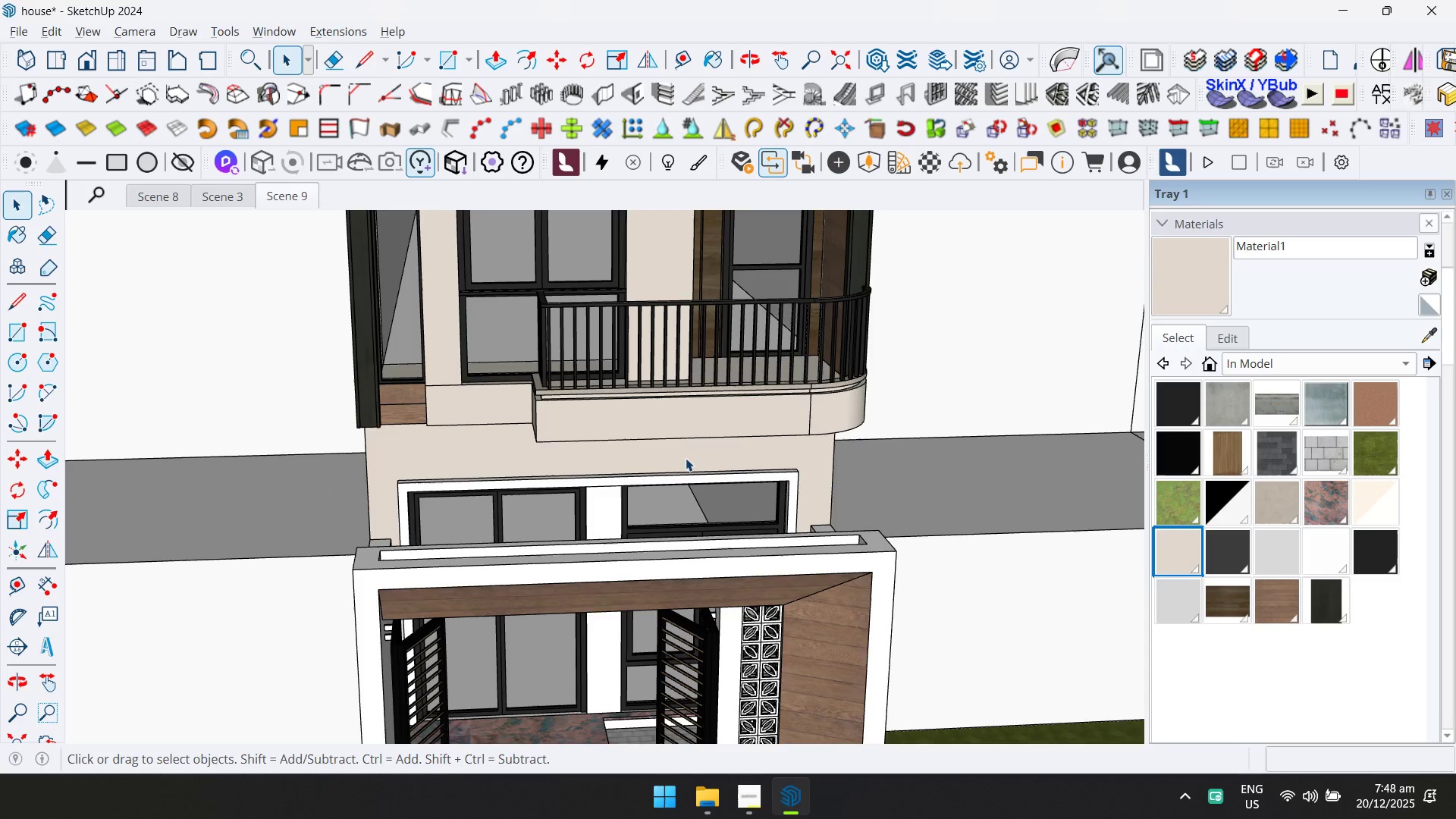 
key(Escape)
 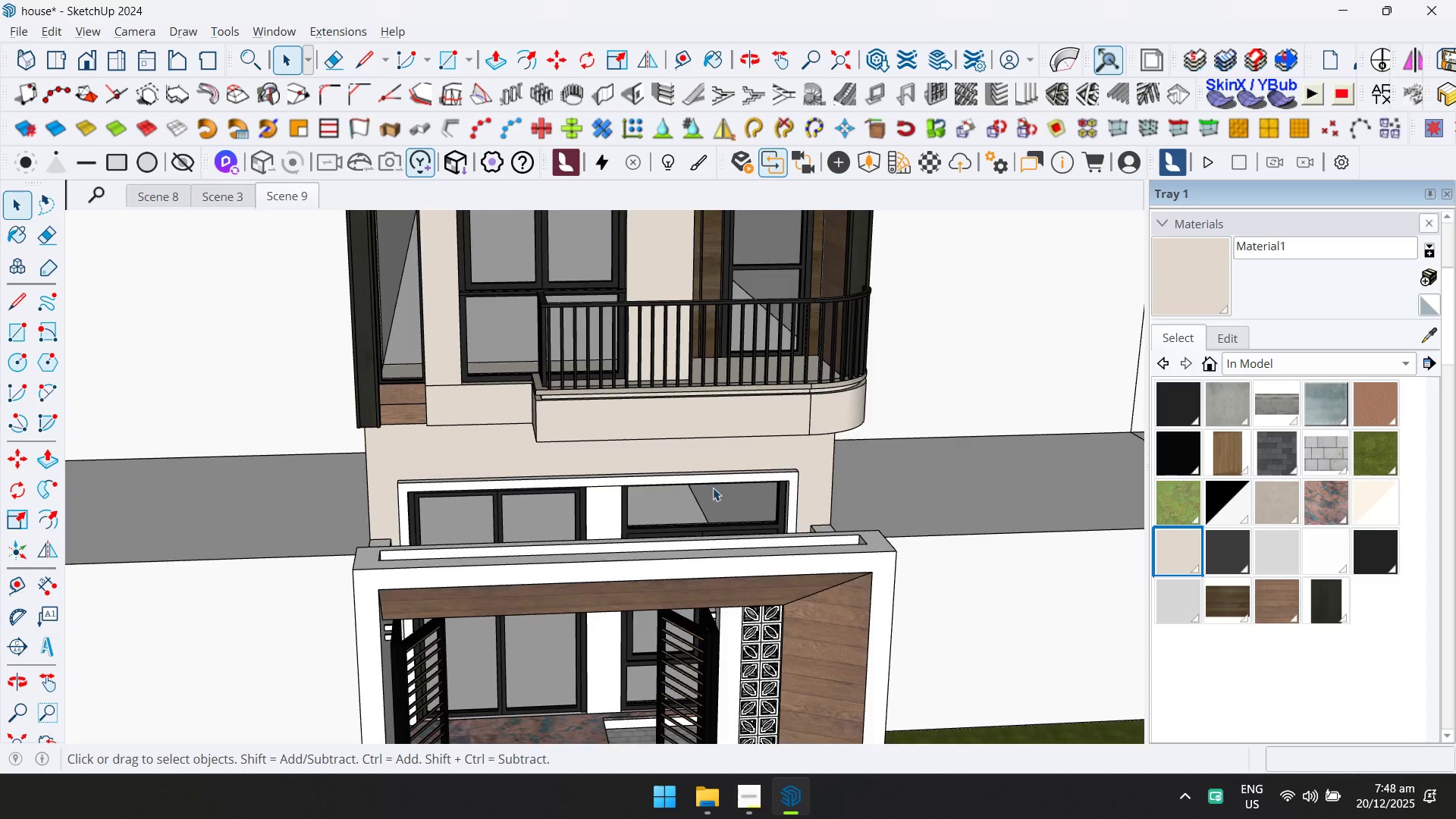 
scroll: coordinate [708, 500], scroll_direction: down, amount: 1.0
 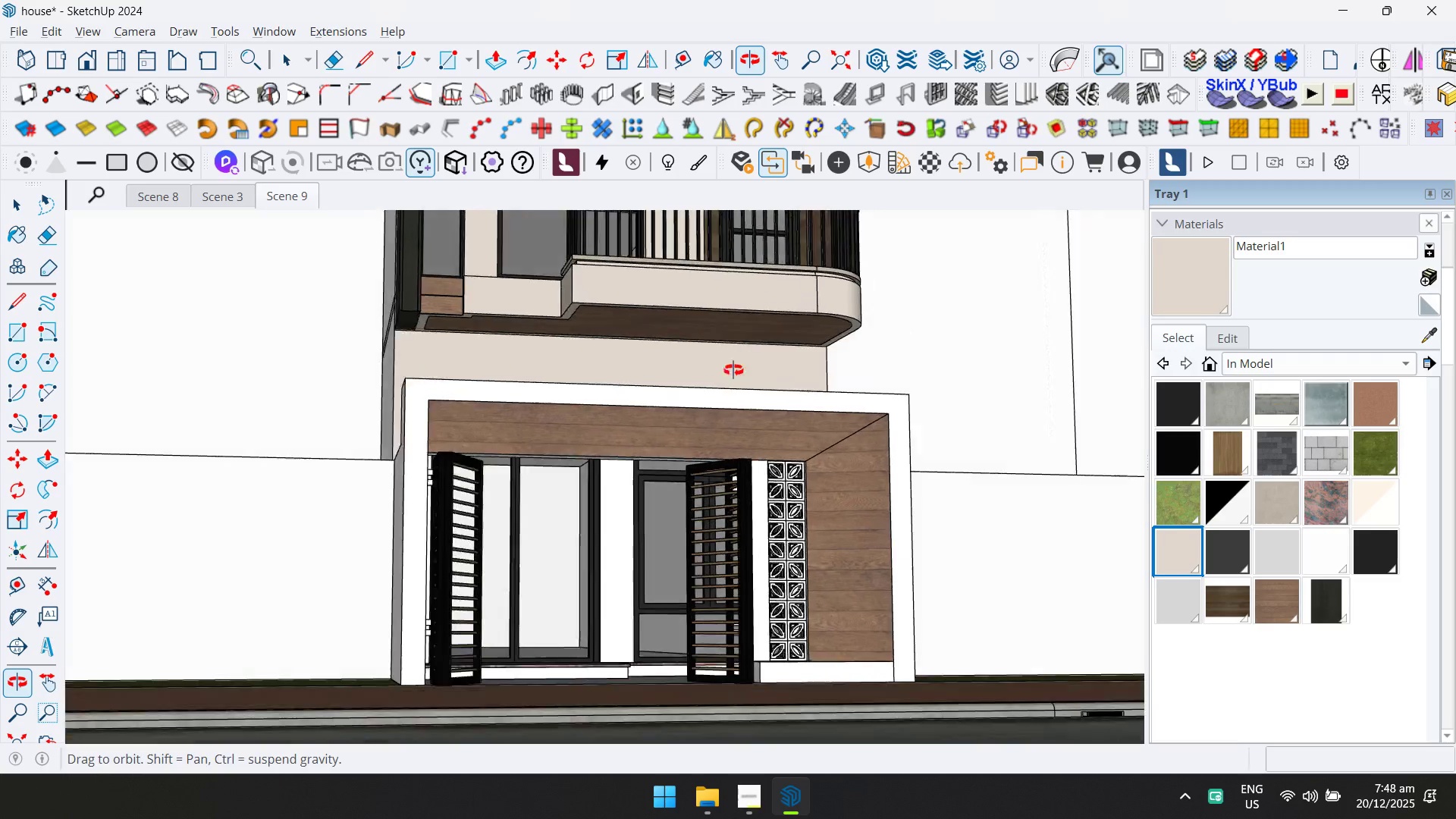 
double_click([608, 462])
 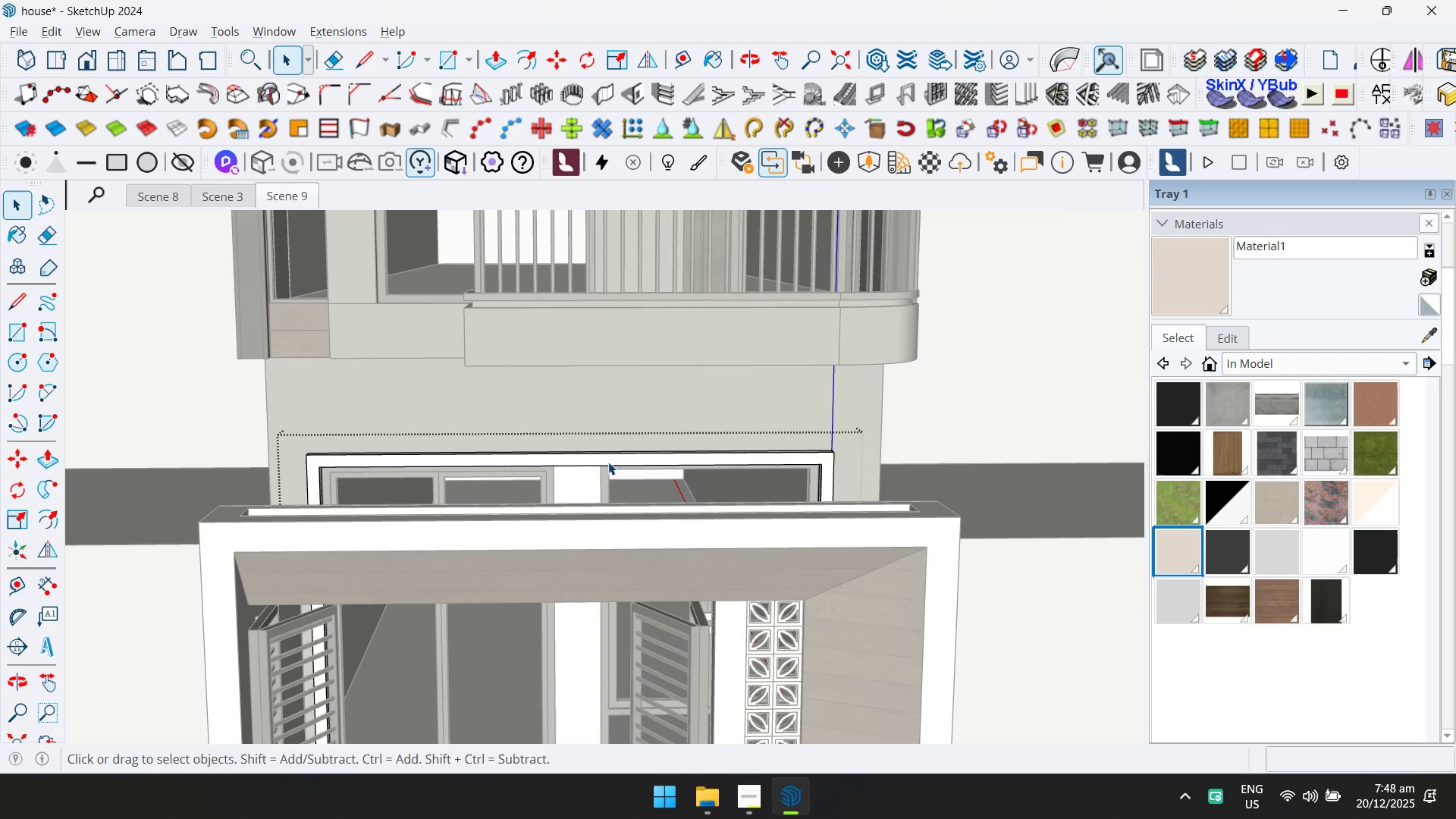 
scroll: coordinate [614, 474], scroll_direction: up, amount: 3.0
 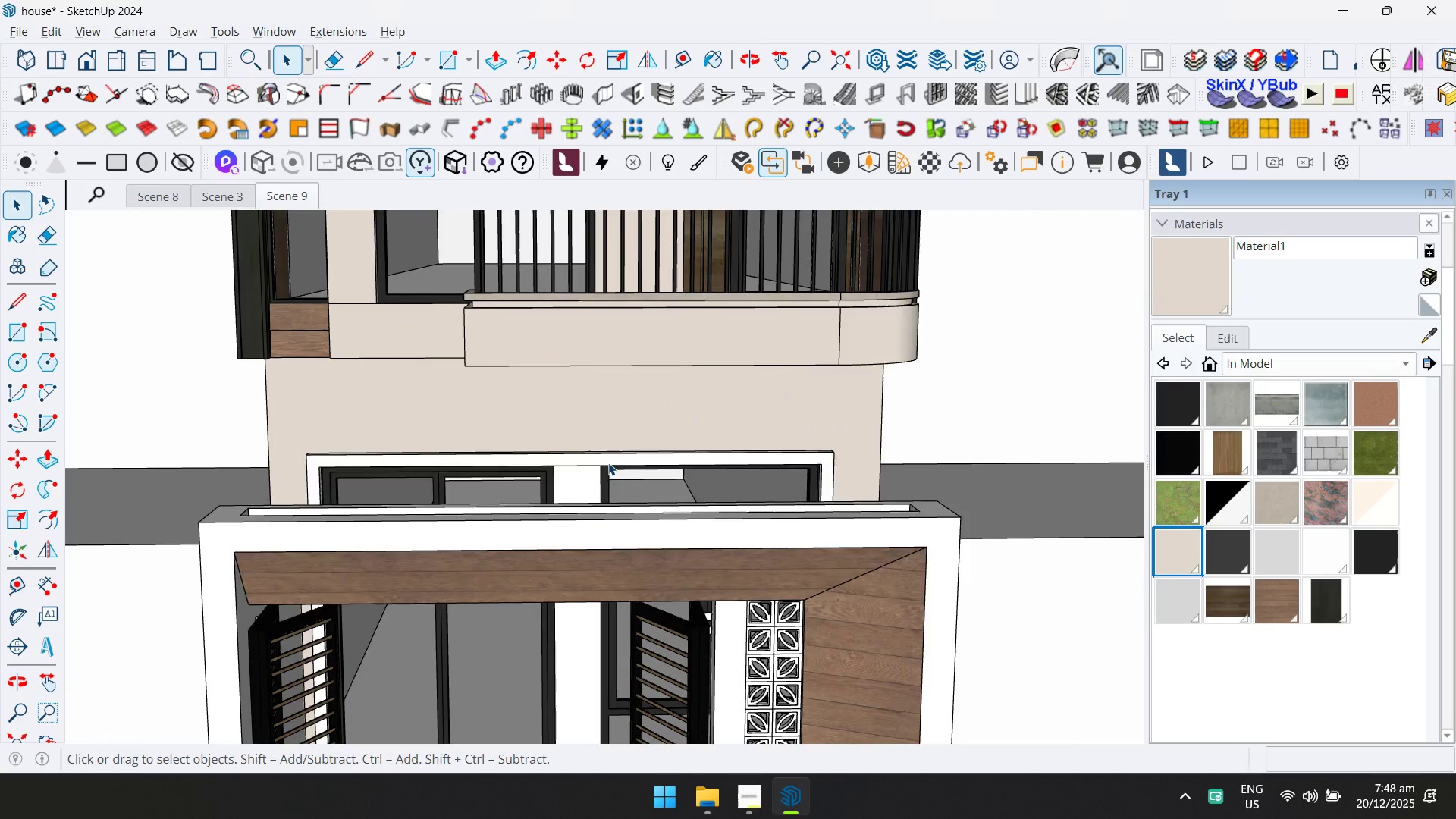 
triple_click([607, 458])
 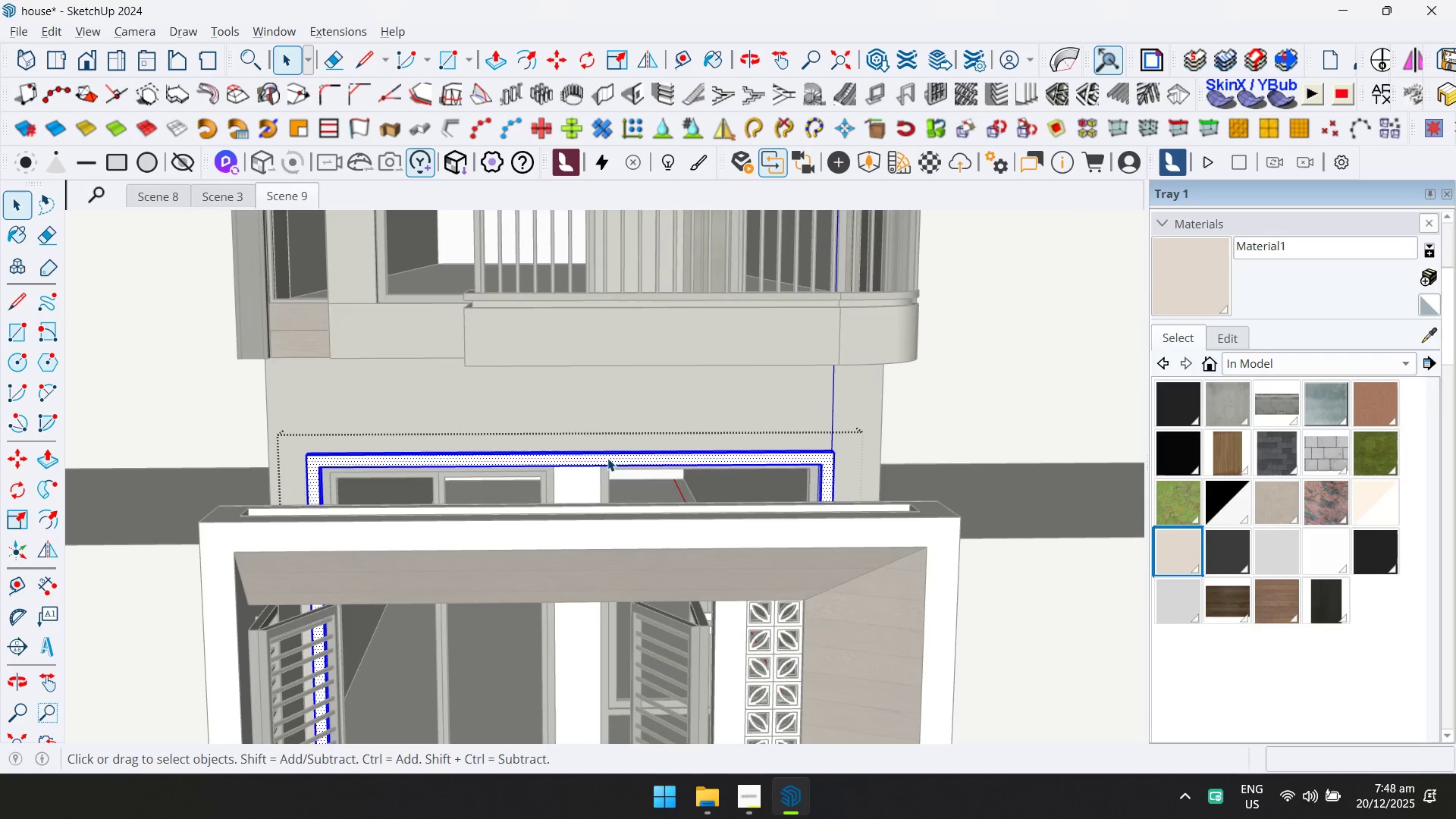 
key(Control+ControlLeft)
 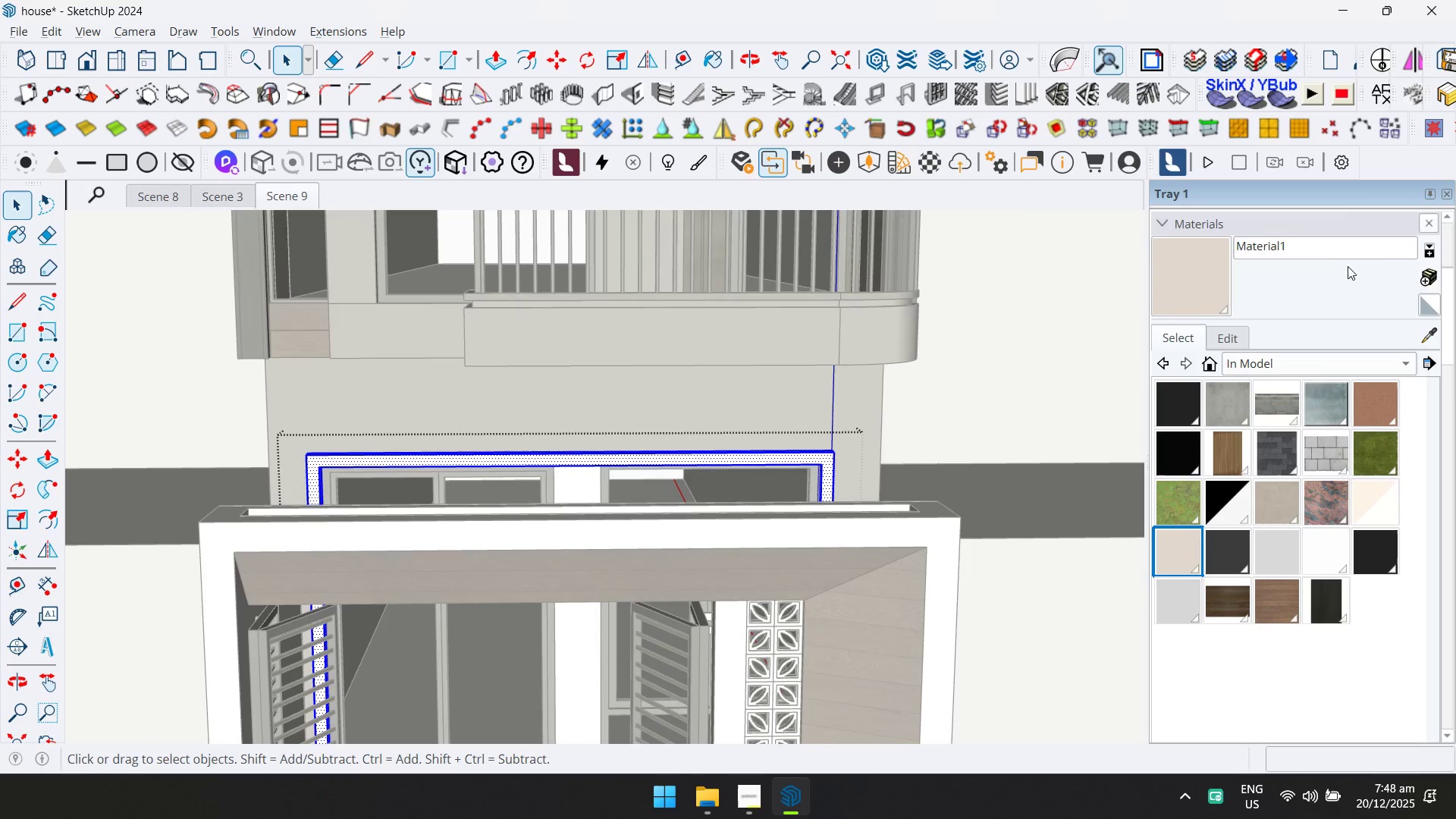 
left_click([1426, 332])
 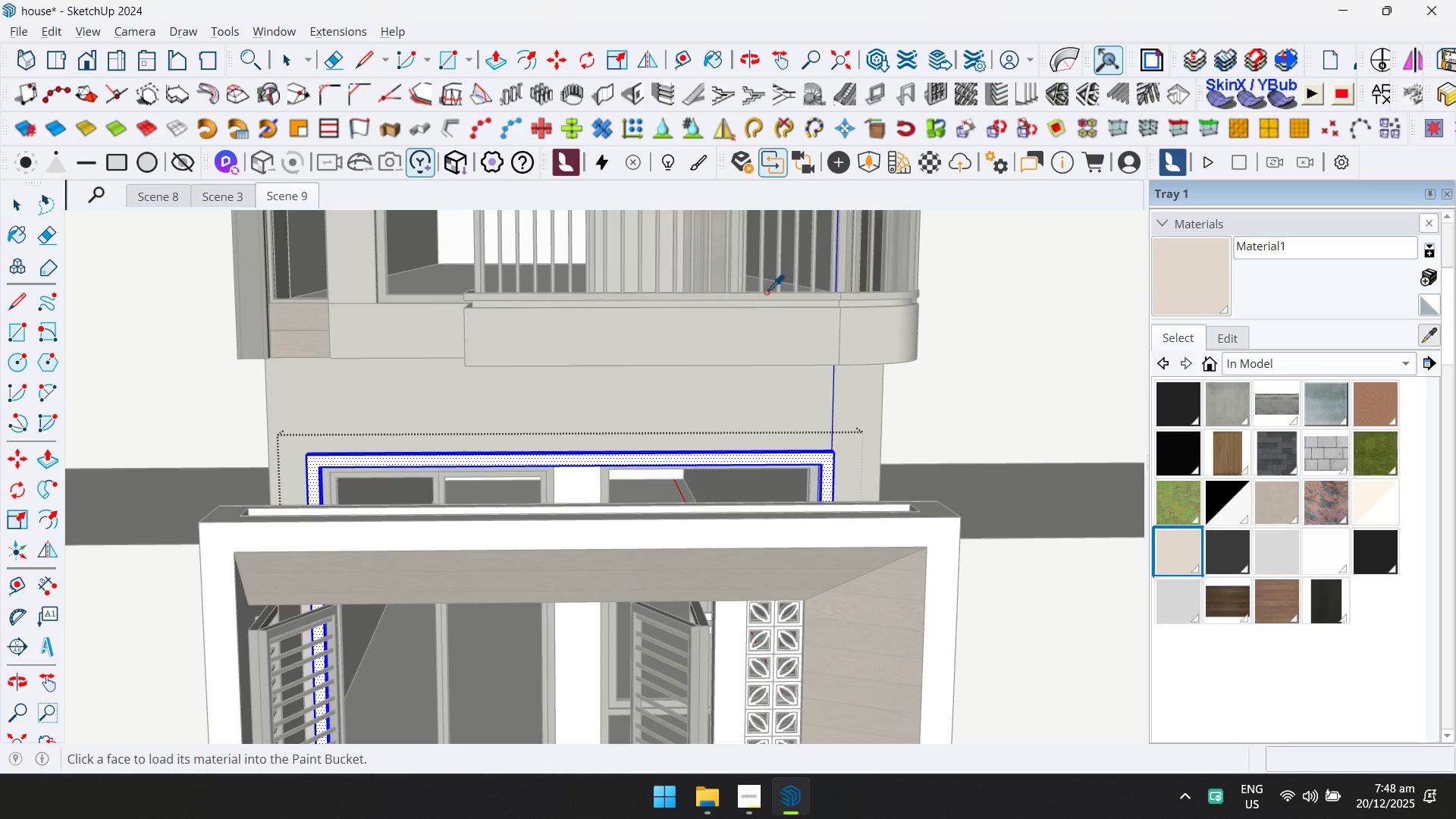 
scroll: coordinate [714, 292], scroll_direction: up, amount: 4.0
 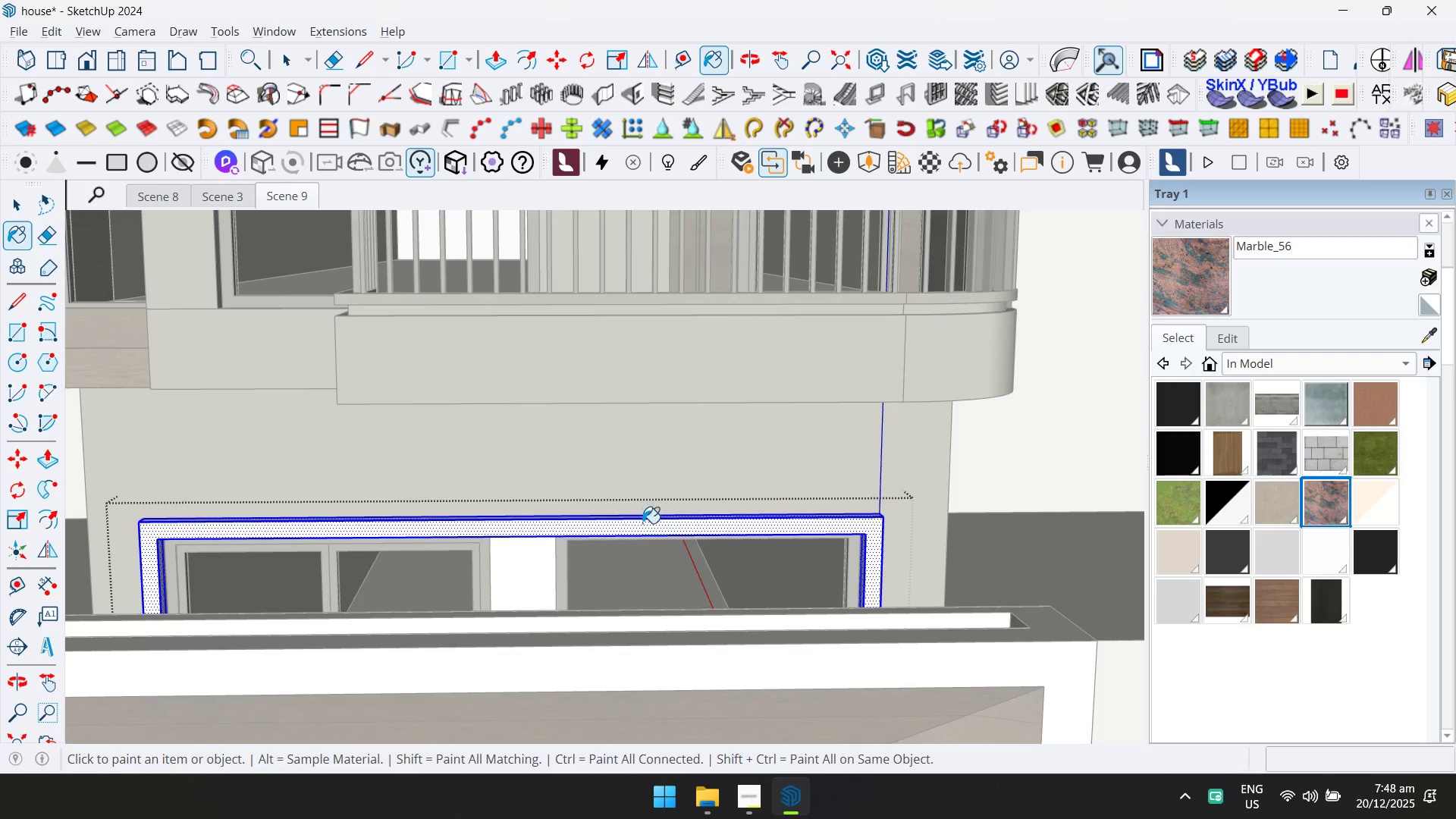 
key(Space)
 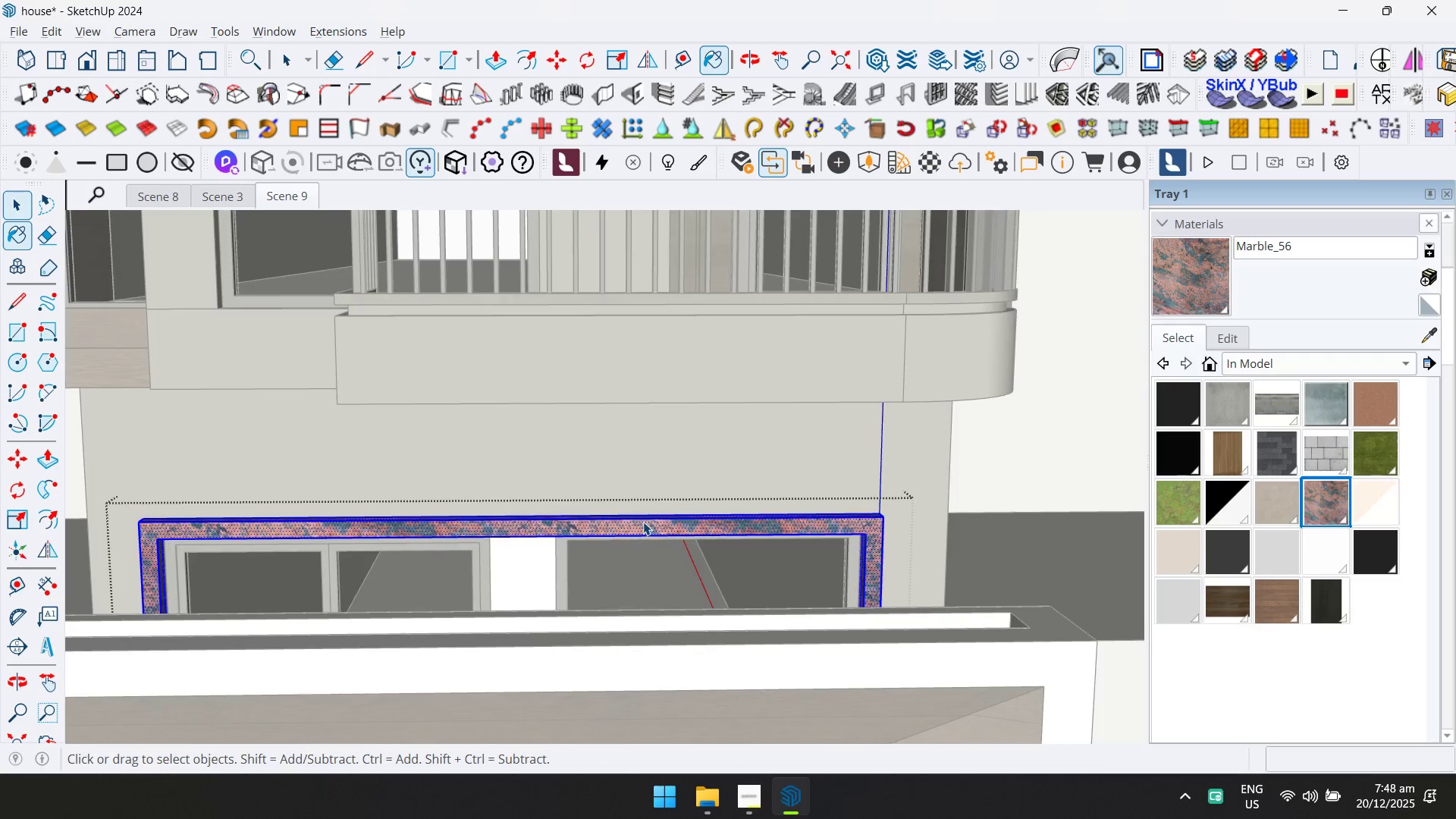 
key(Escape)
 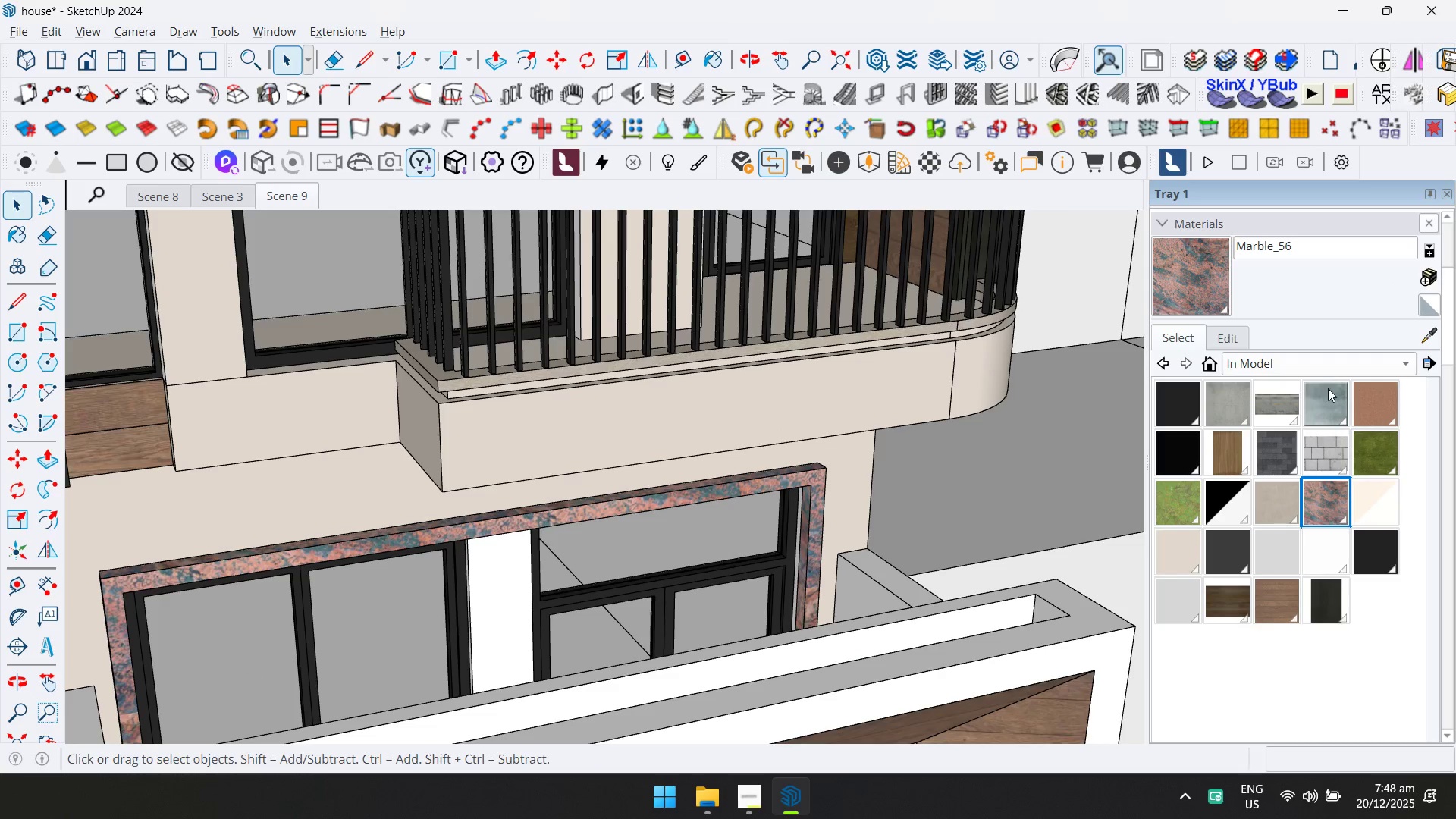 
left_click([1432, 331])
 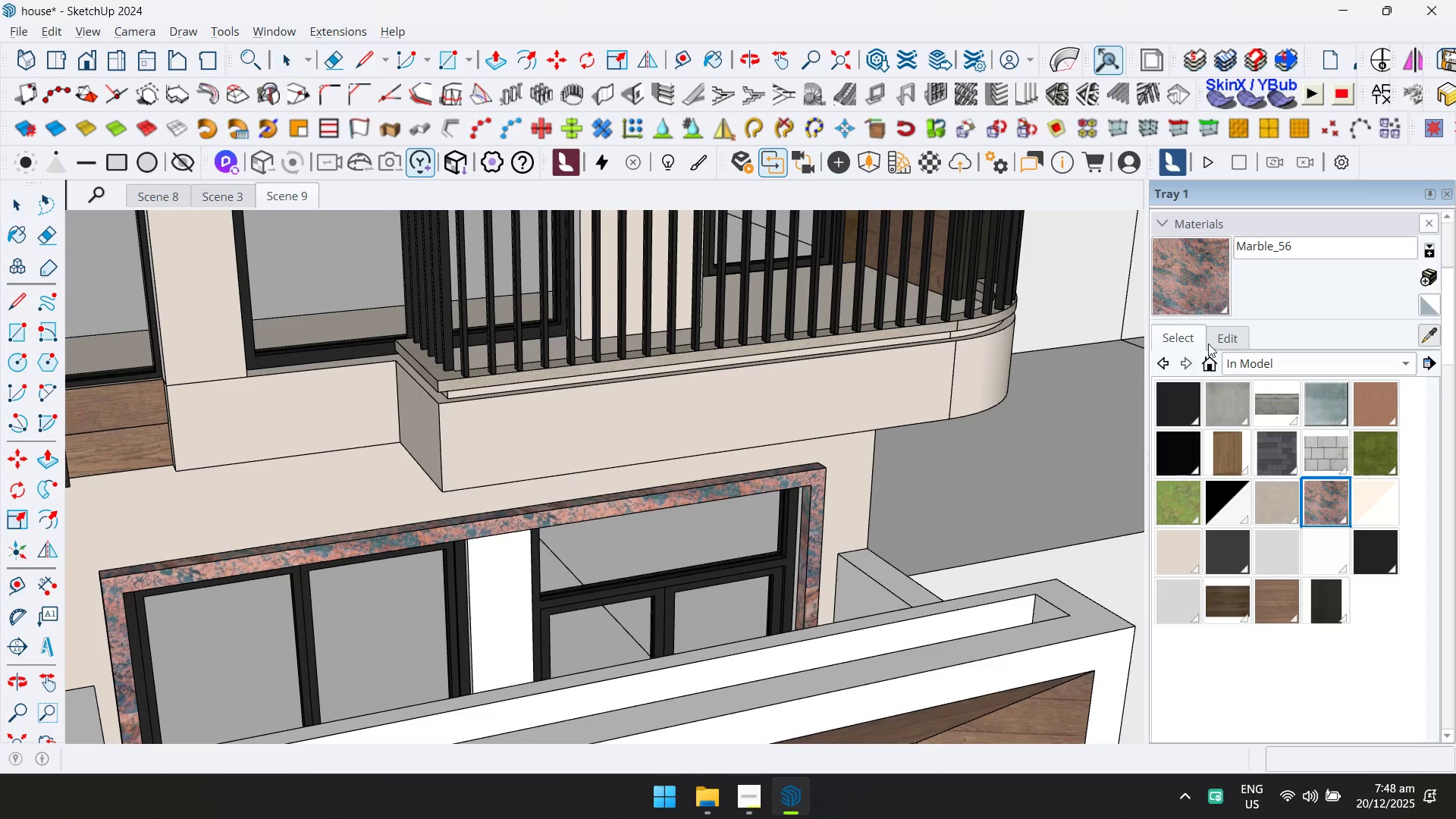 
left_click([799, 339])
 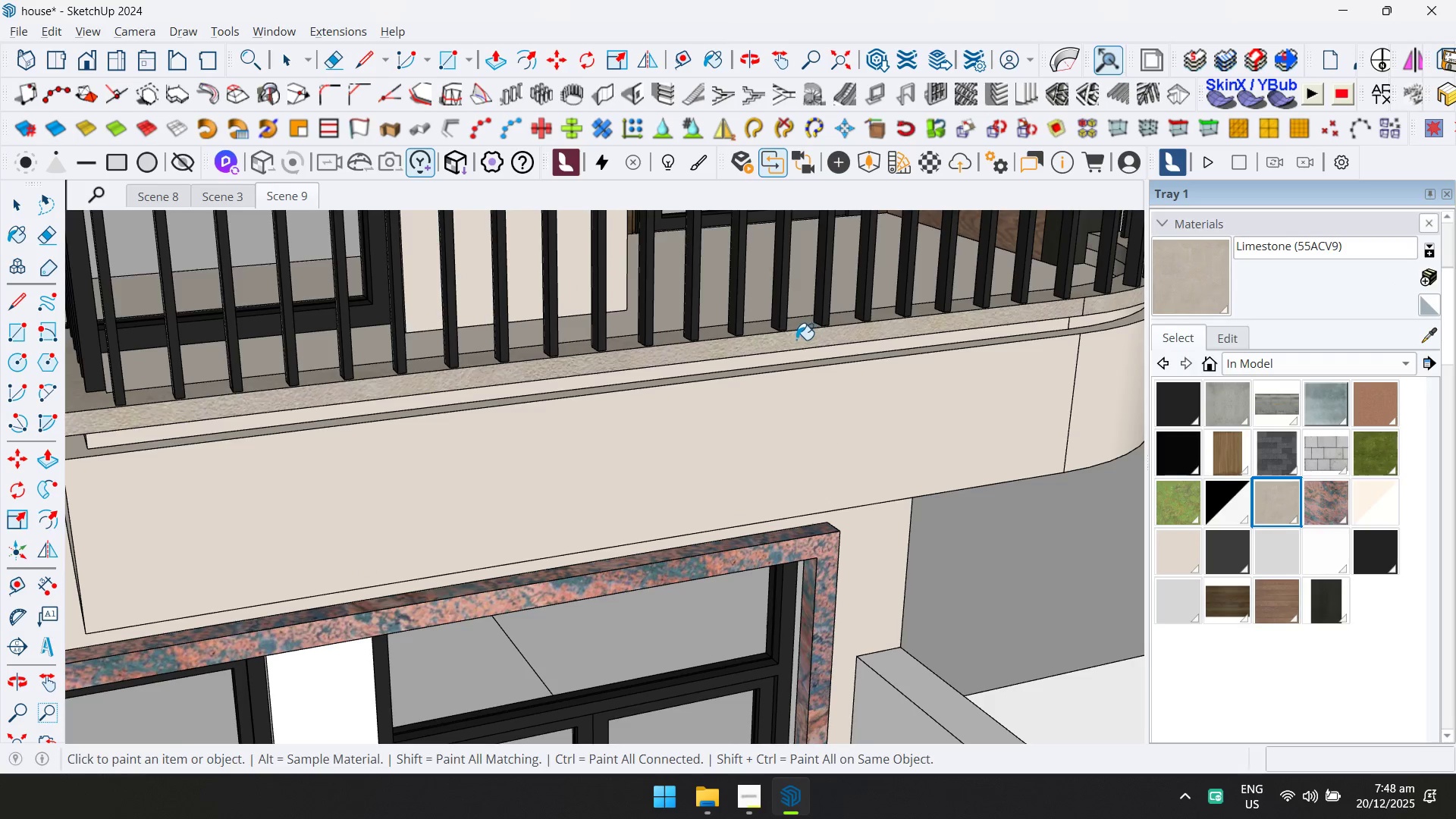 
scroll: coordinate [801, 344], scroll_direction: up, amount: 10.0
 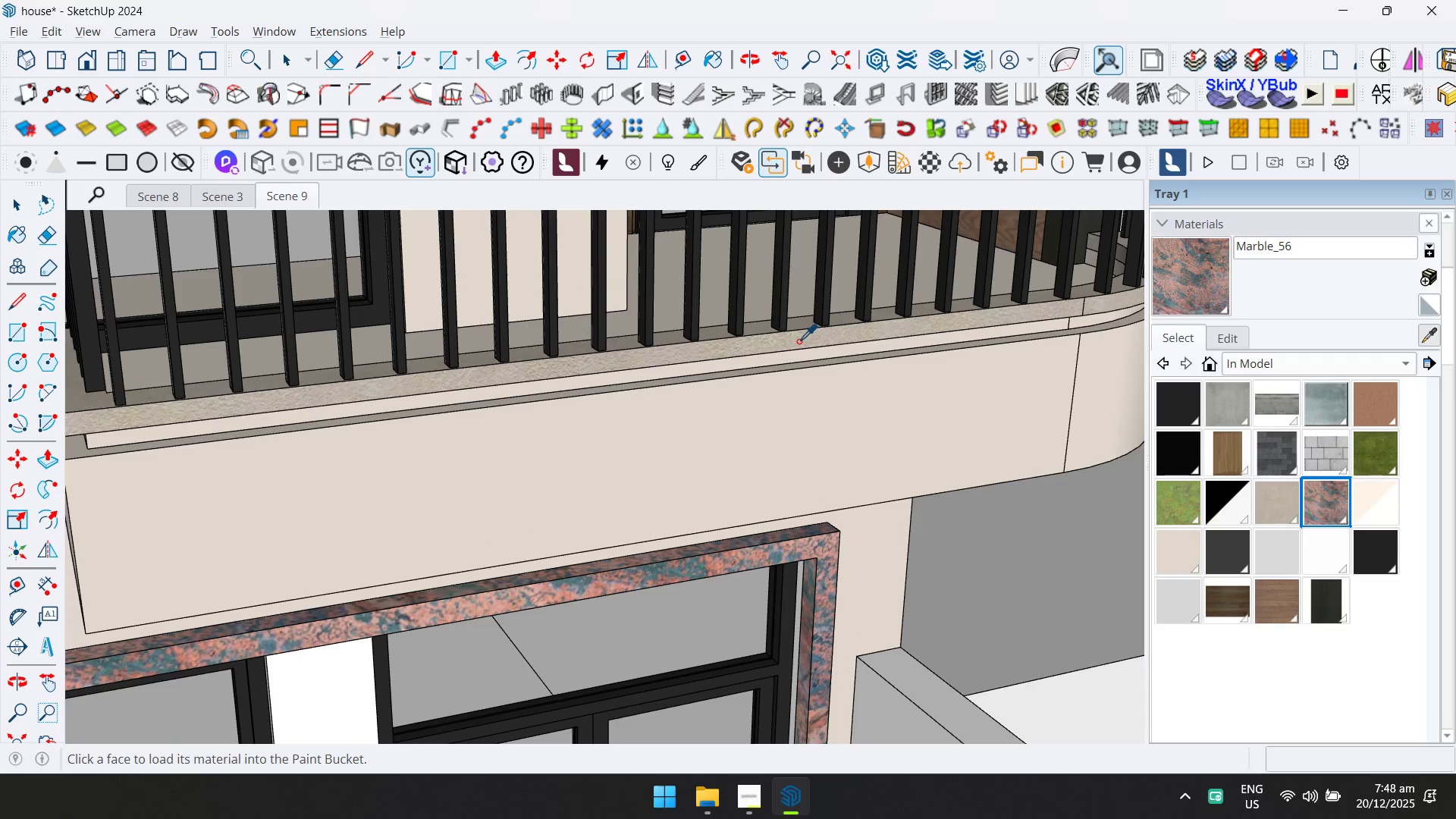 
key(Space)
 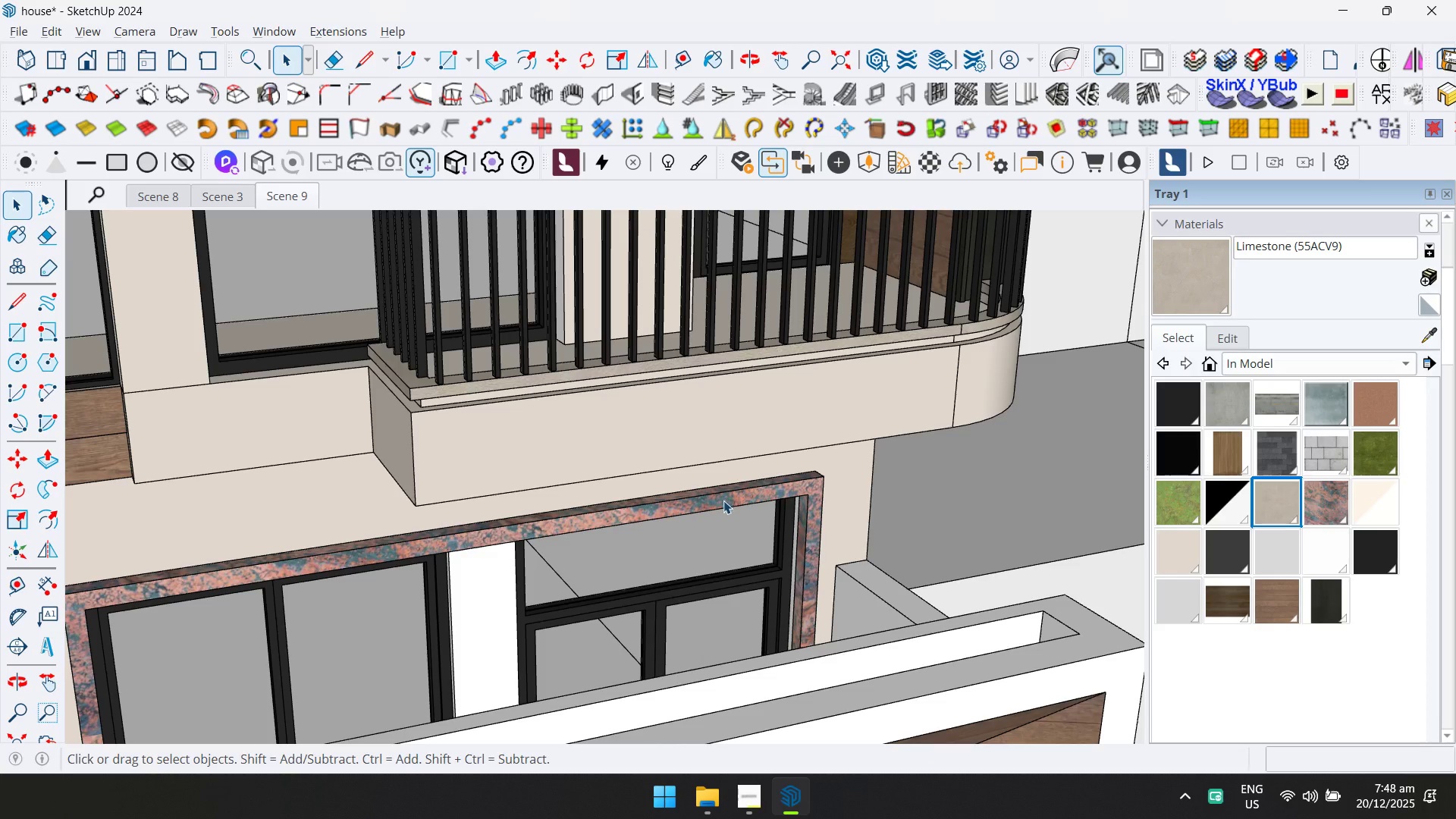 
left_click([724, 497])
 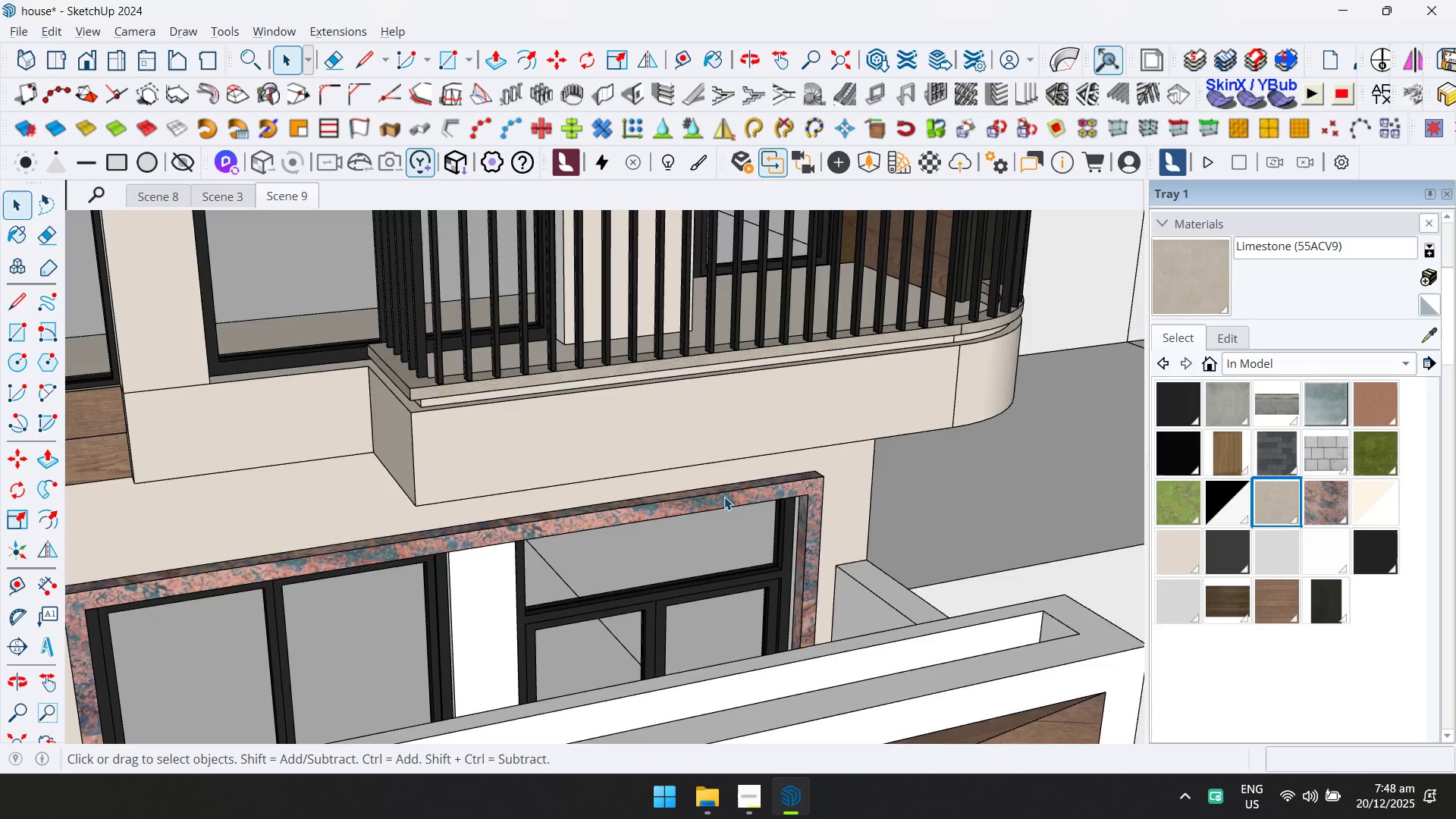 
scroll: coordinate [789, 369], scroll_direction: down, amount: 6.0
 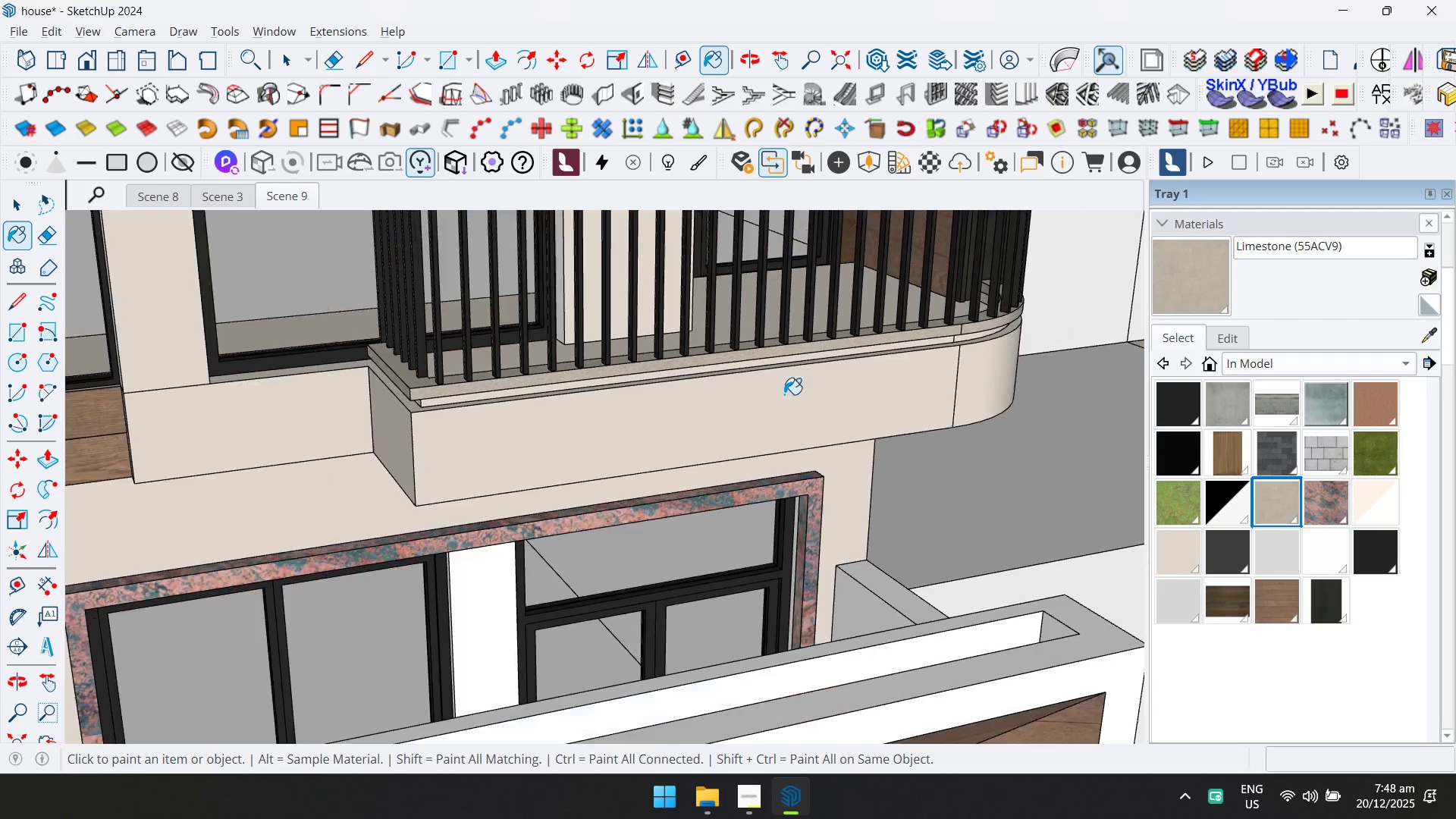 
double_click([724, 497])
 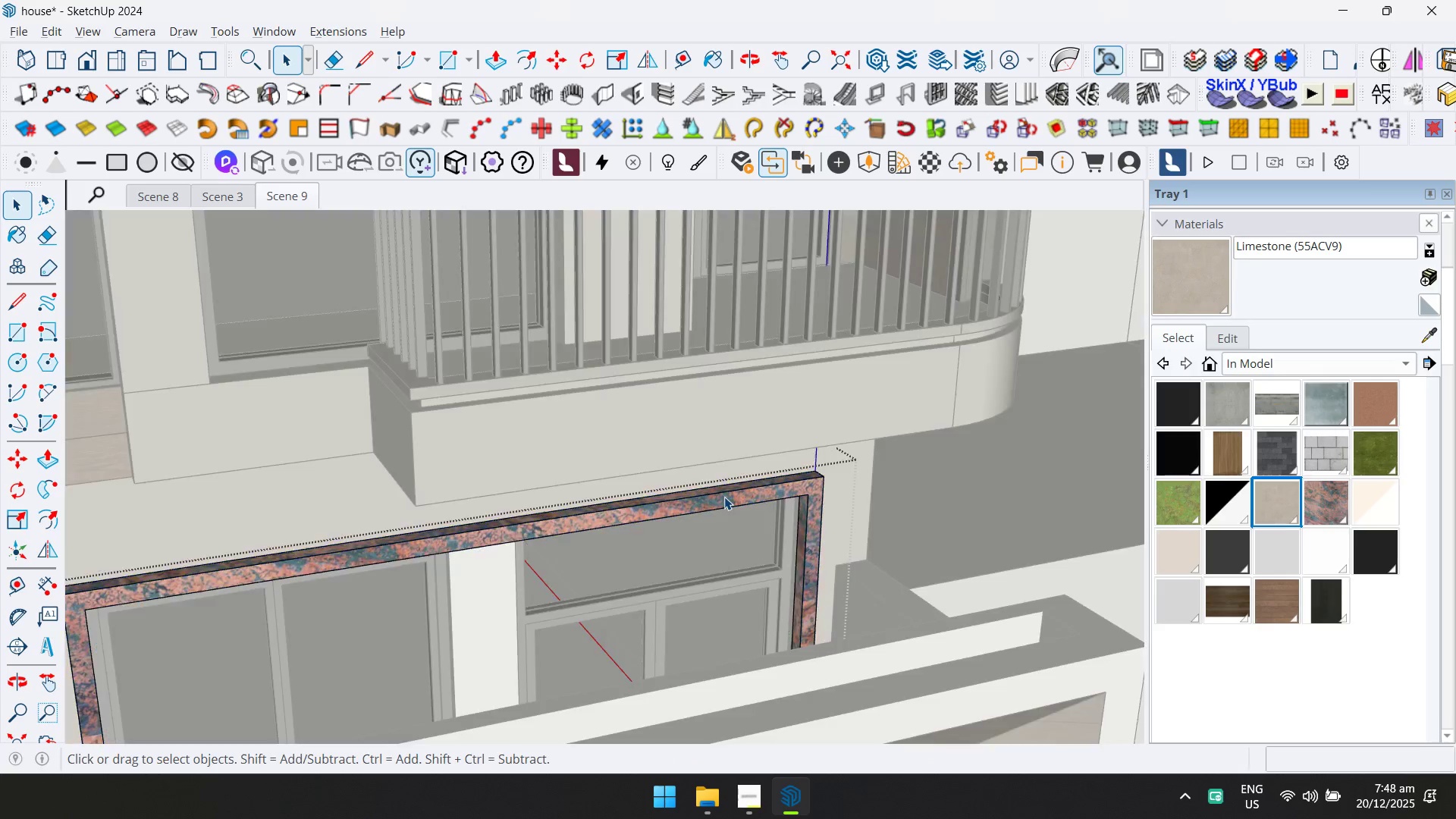 
triple_click([724, 497])
 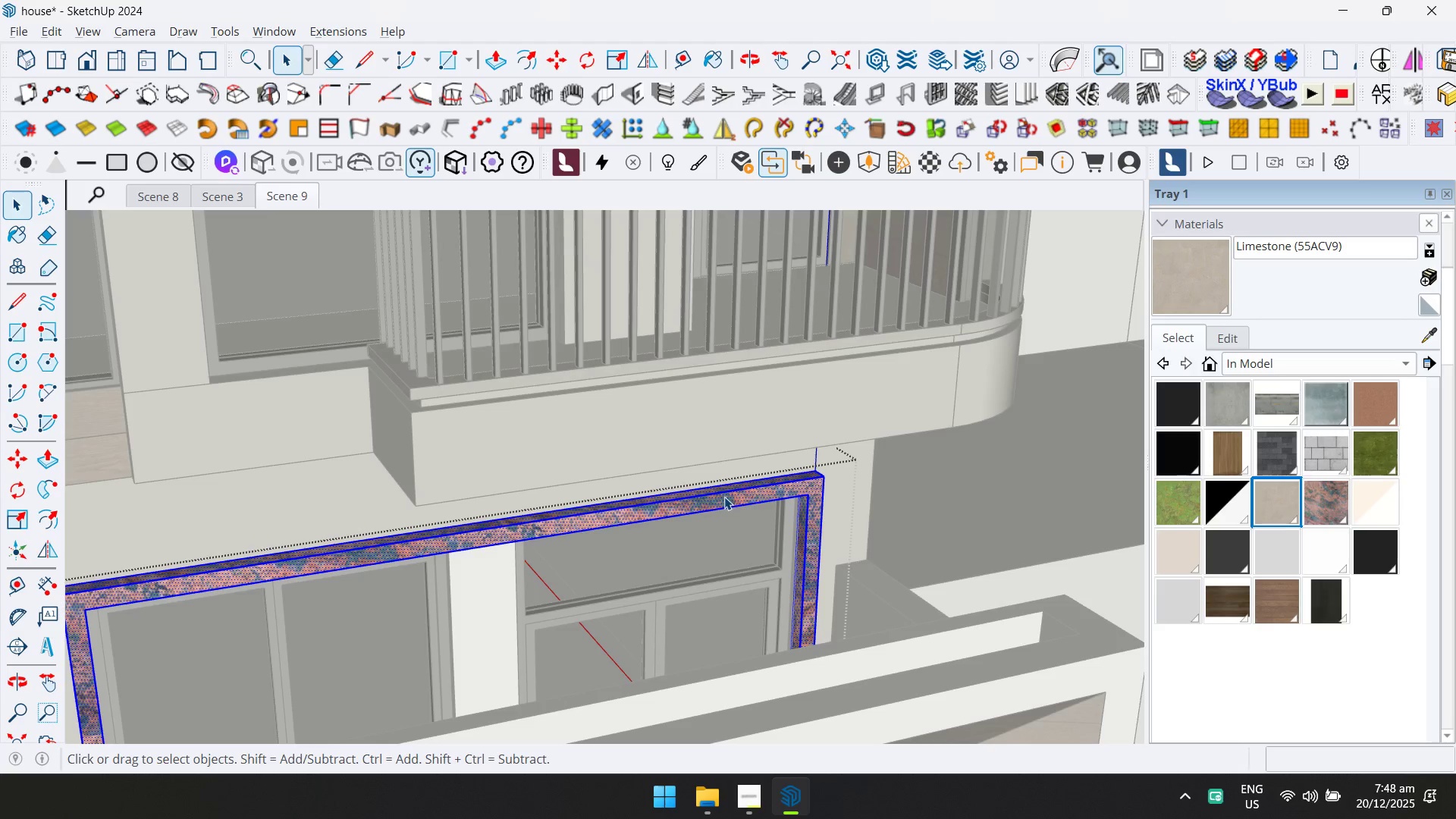 
key(Control+ControlLeft)
 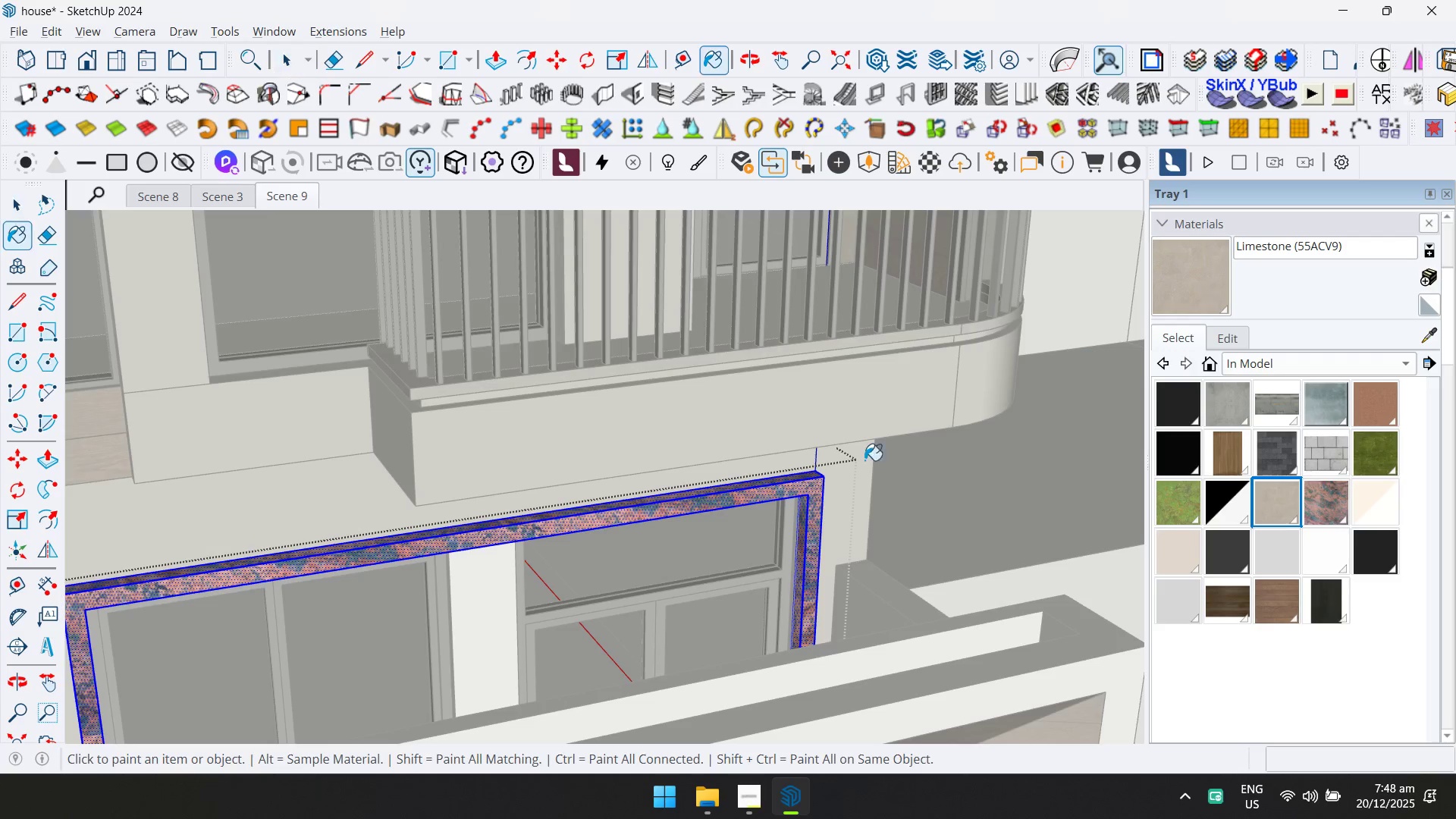 
left_click([782, 488])
 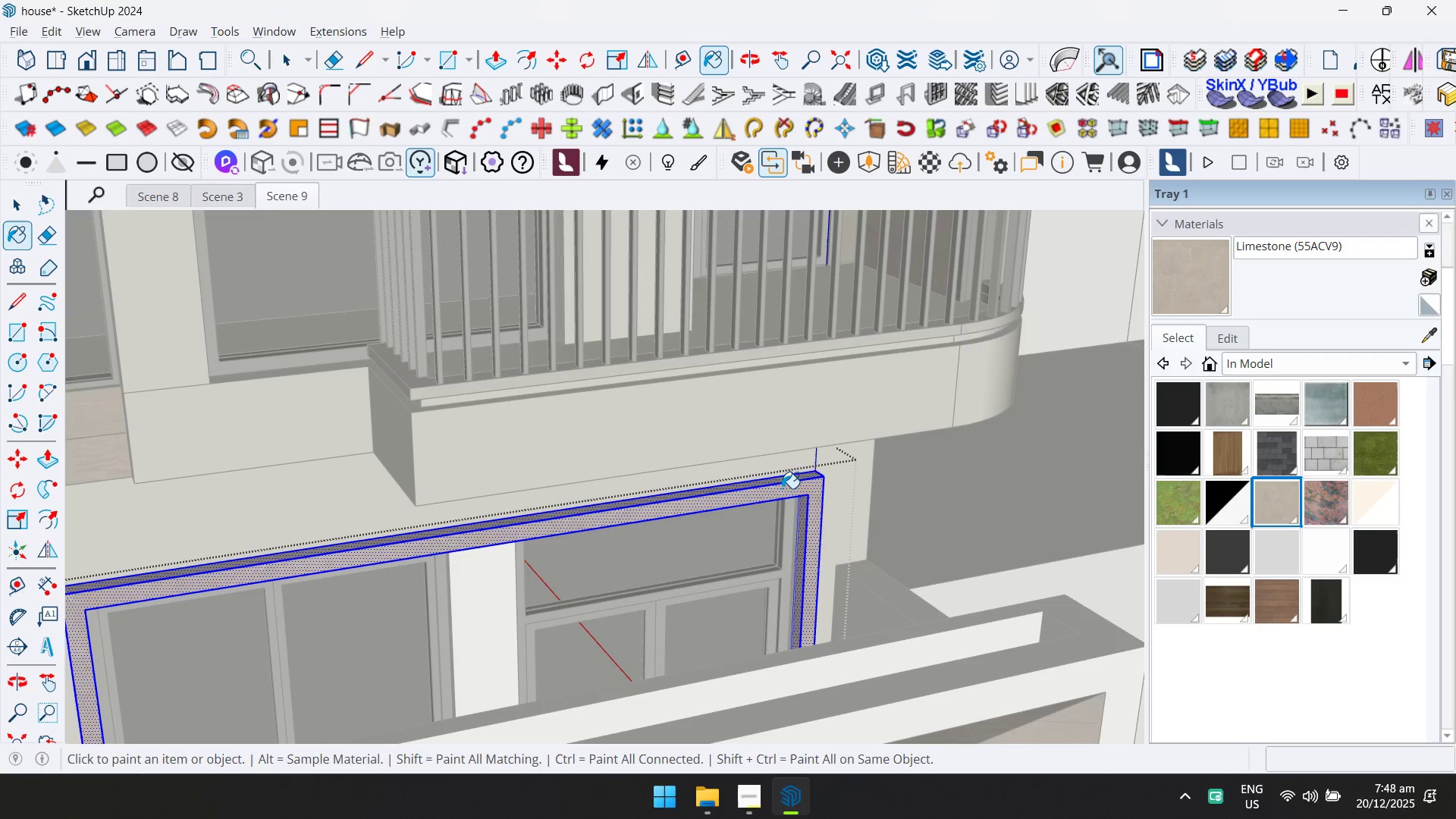 
key(Space)
 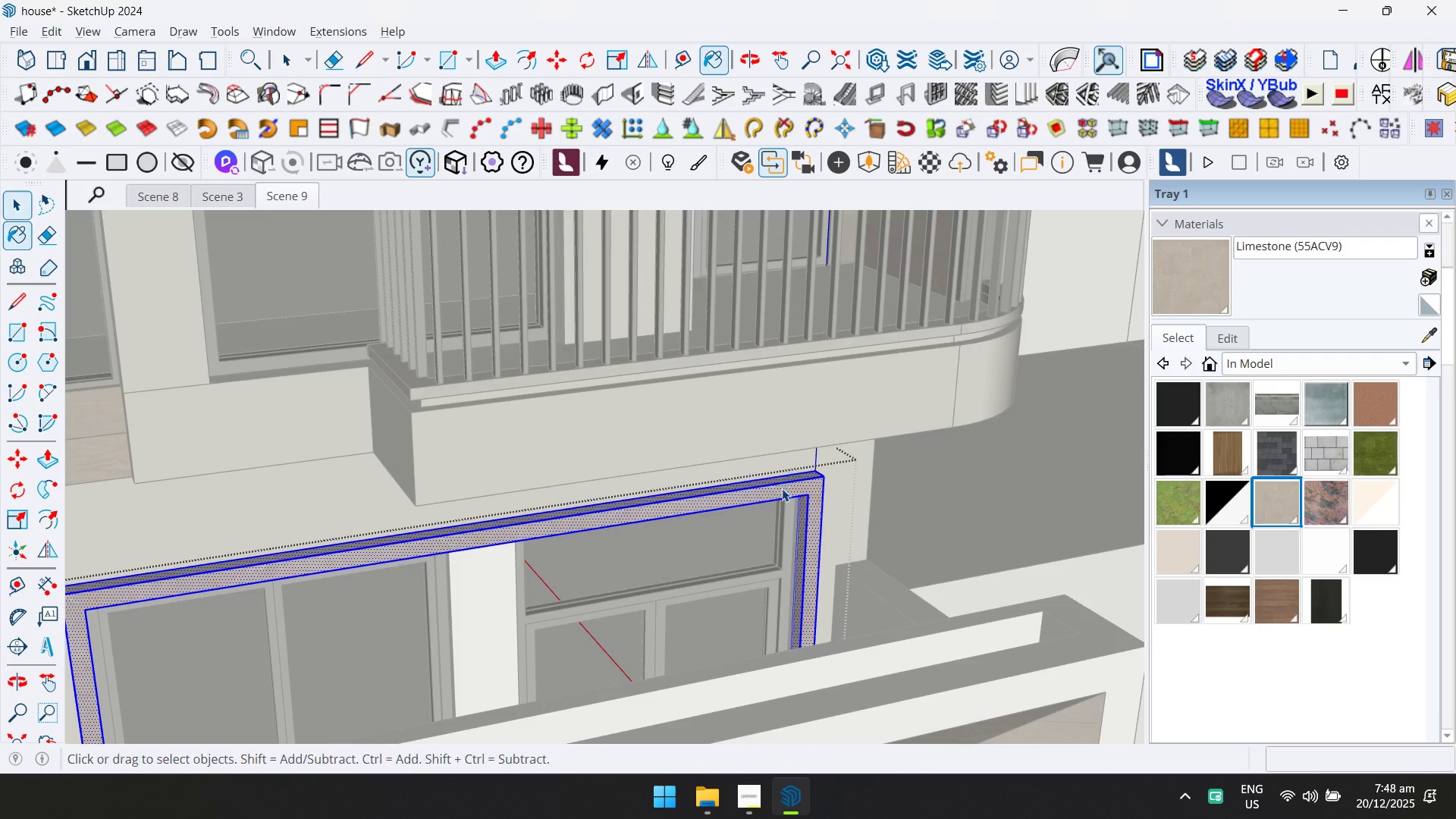 
key(Escape)
 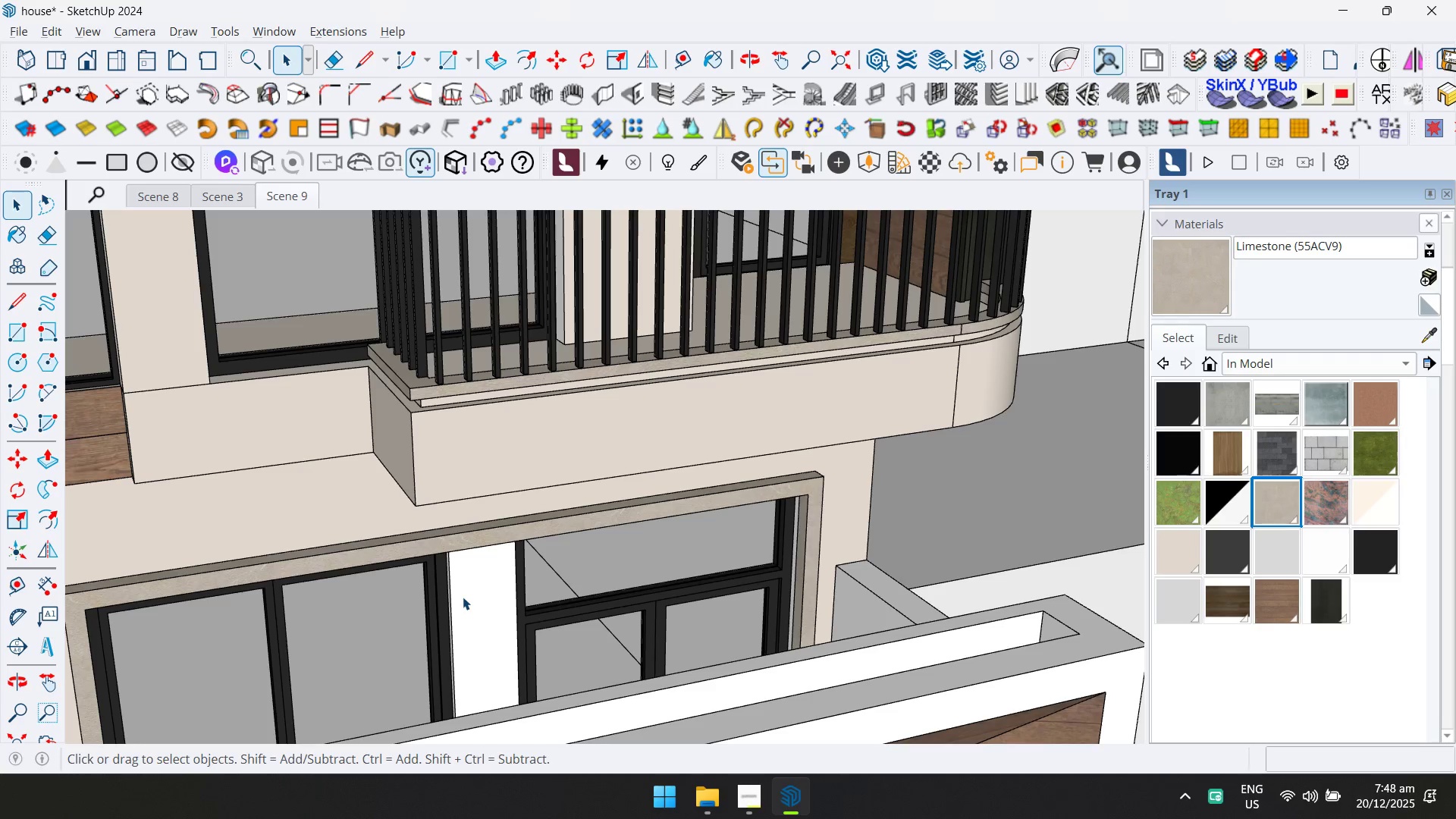 
hold_key(key=ShiftLeft, duration=0.34)
scroll: coordinate [639, 471], scroll_direction: down, amount: 9.0
 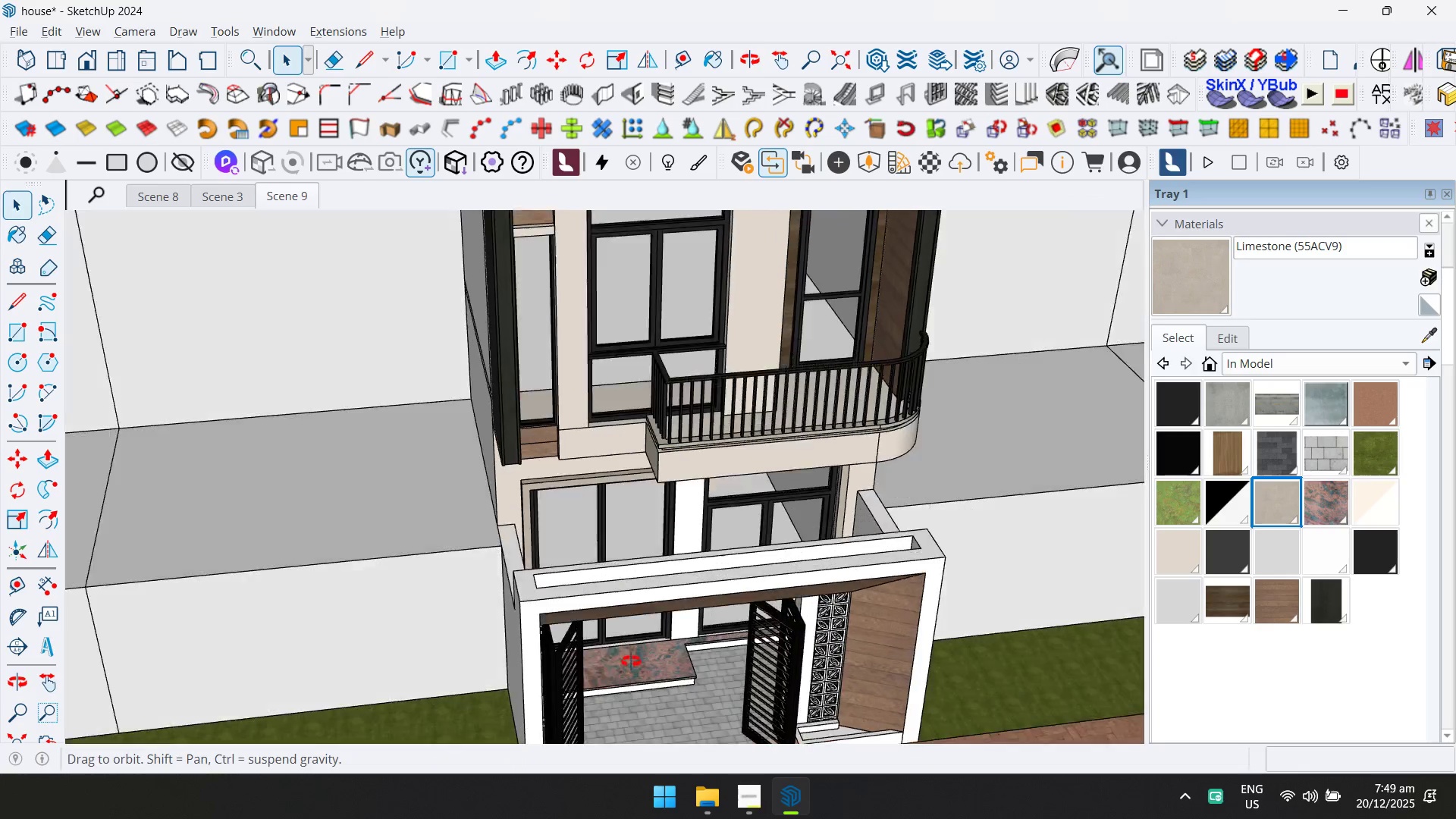 
key(Shift+ShiftLeft)
 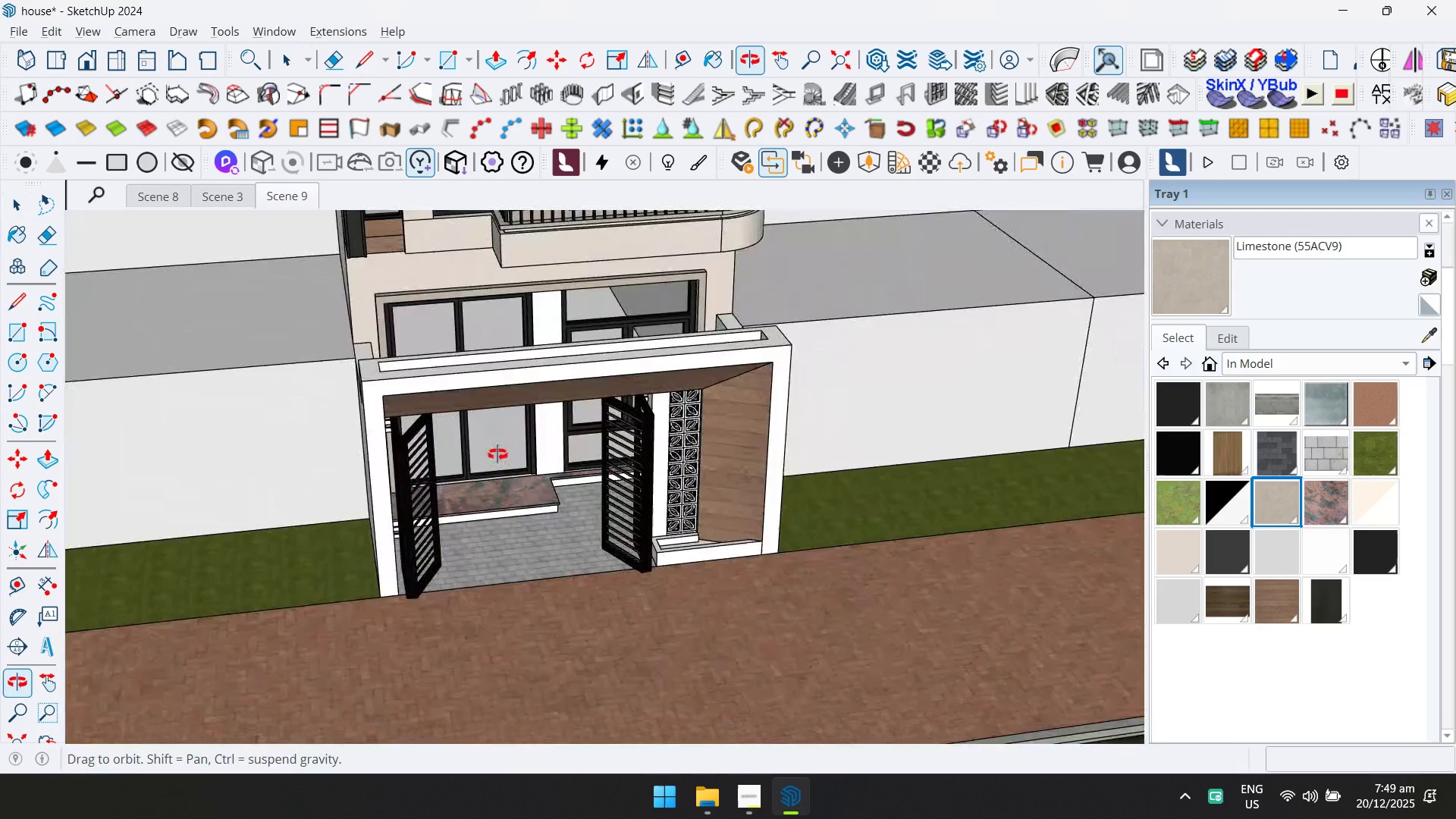 
double_click([734, 363])
 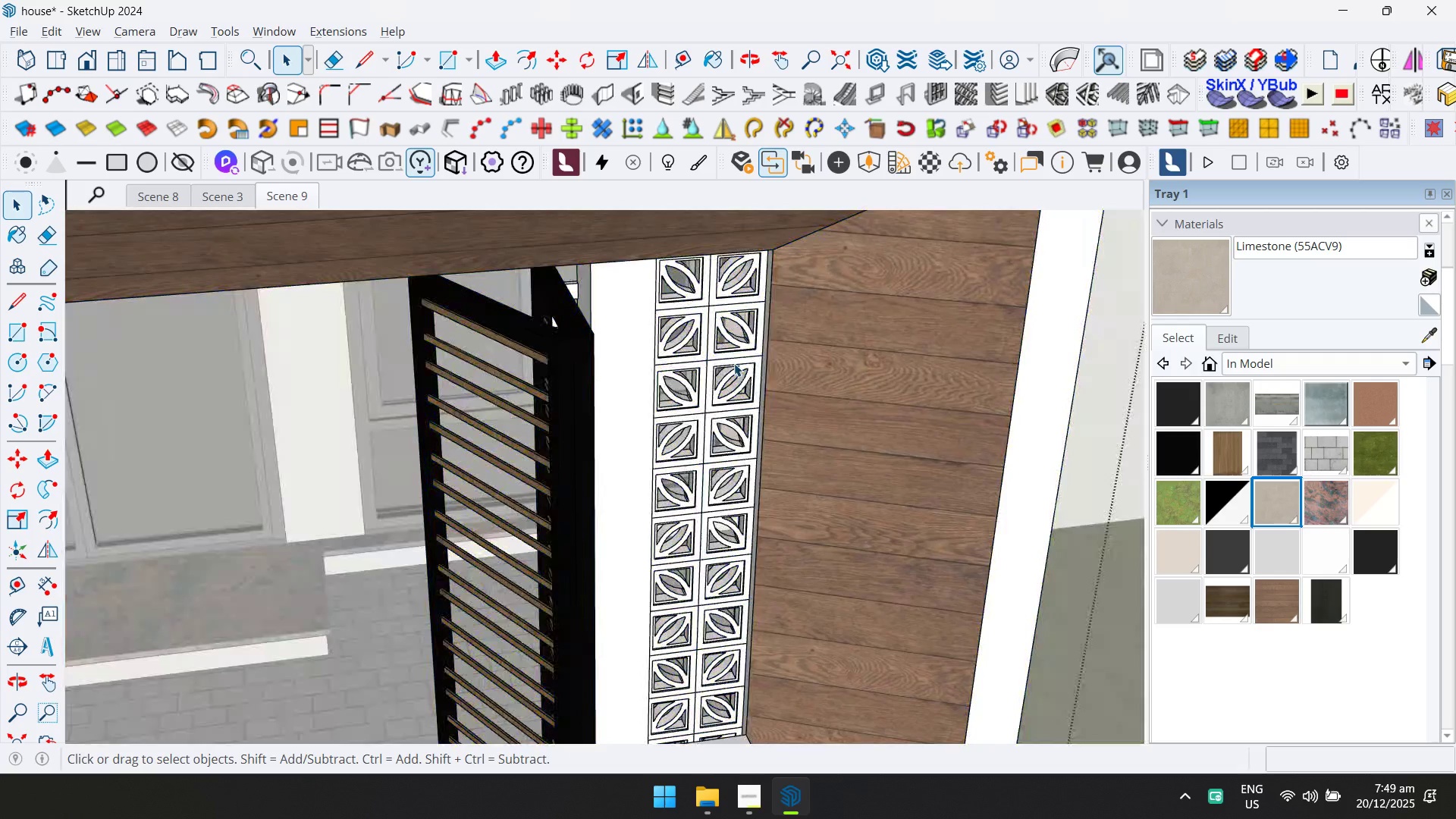 
scroll: coordinate [717, 420], scroll_direction: up, amount: 12.0
 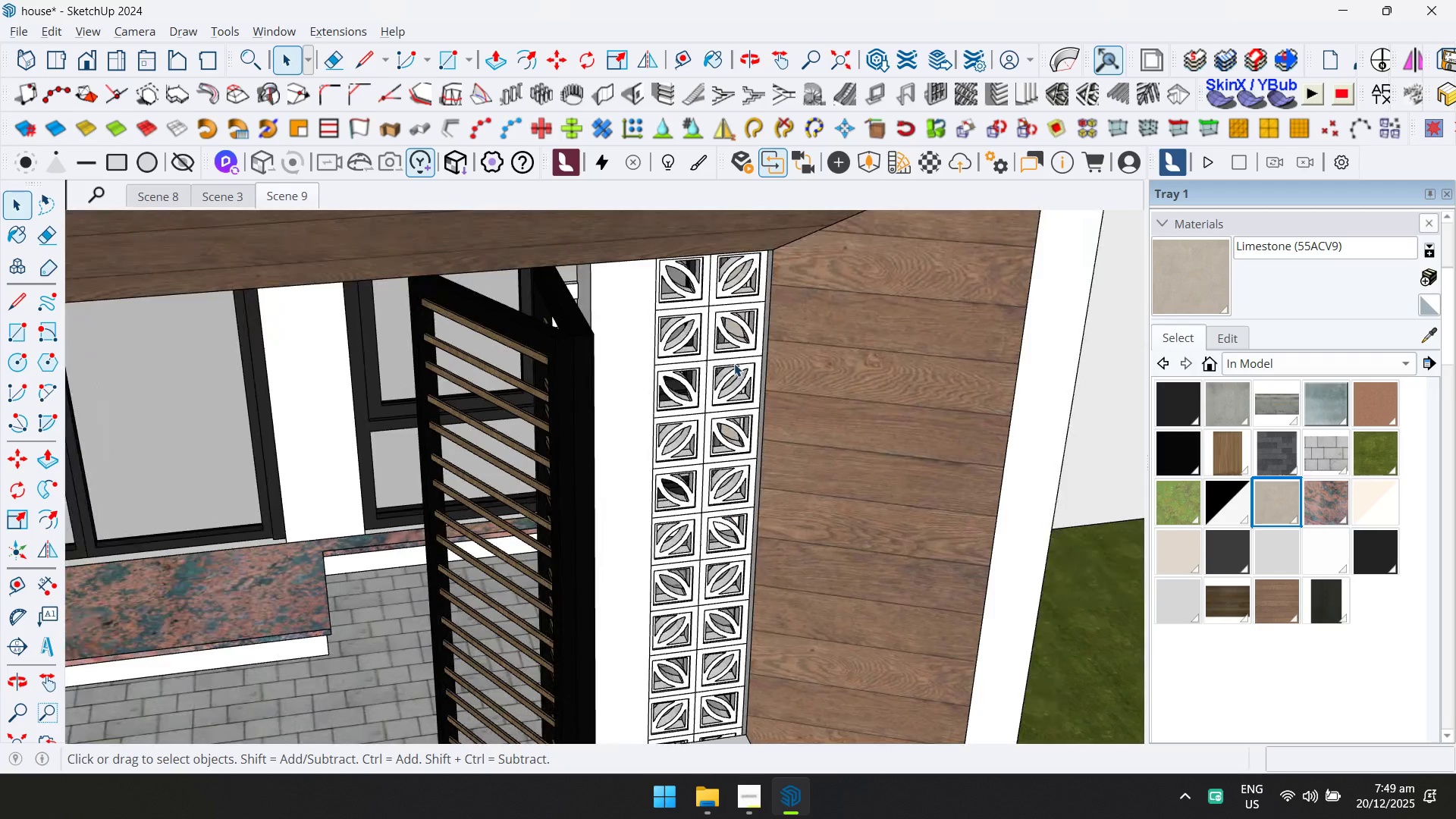 
triple_click([734, 363])
 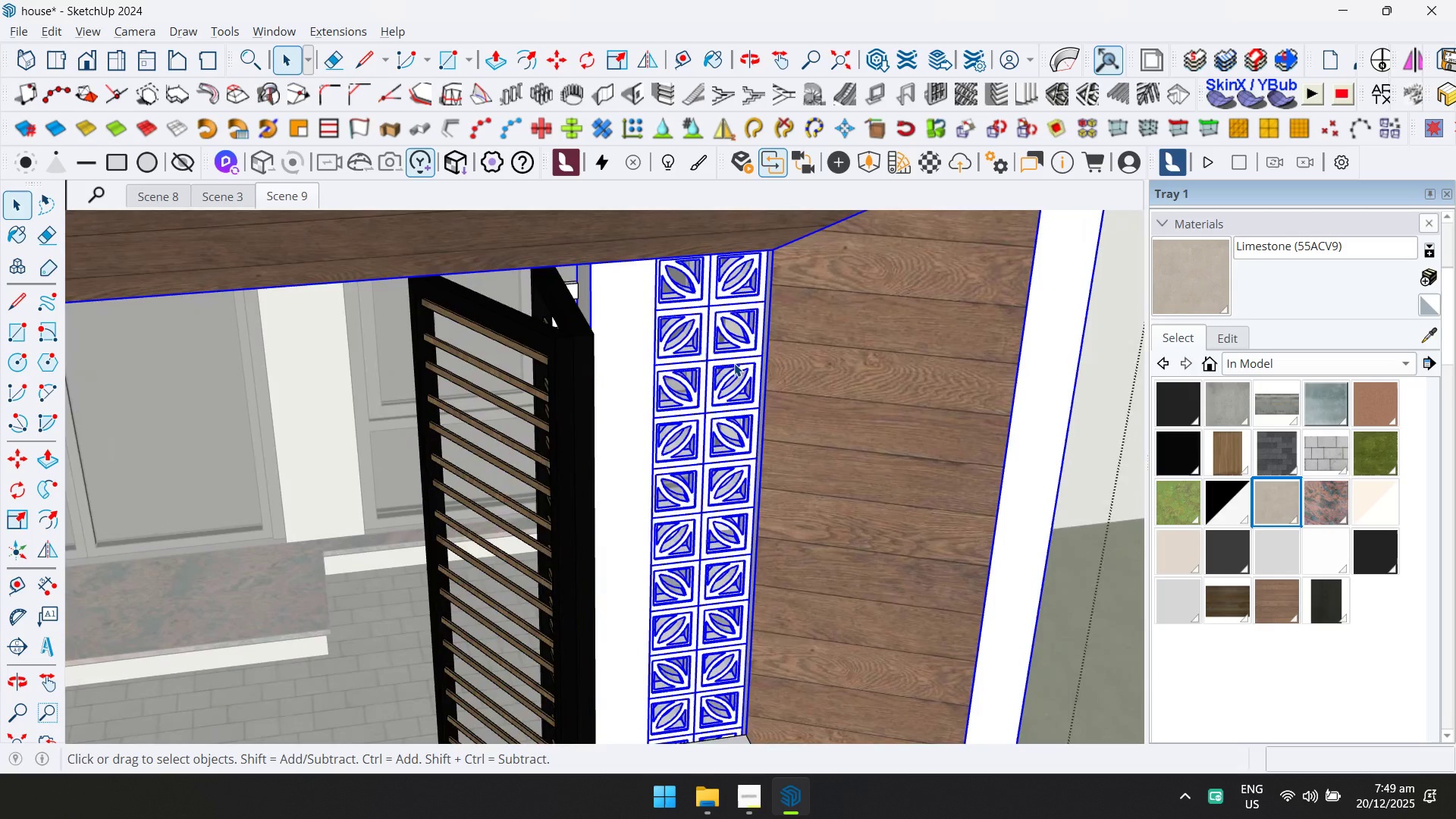 
triple_click([734, 363])
 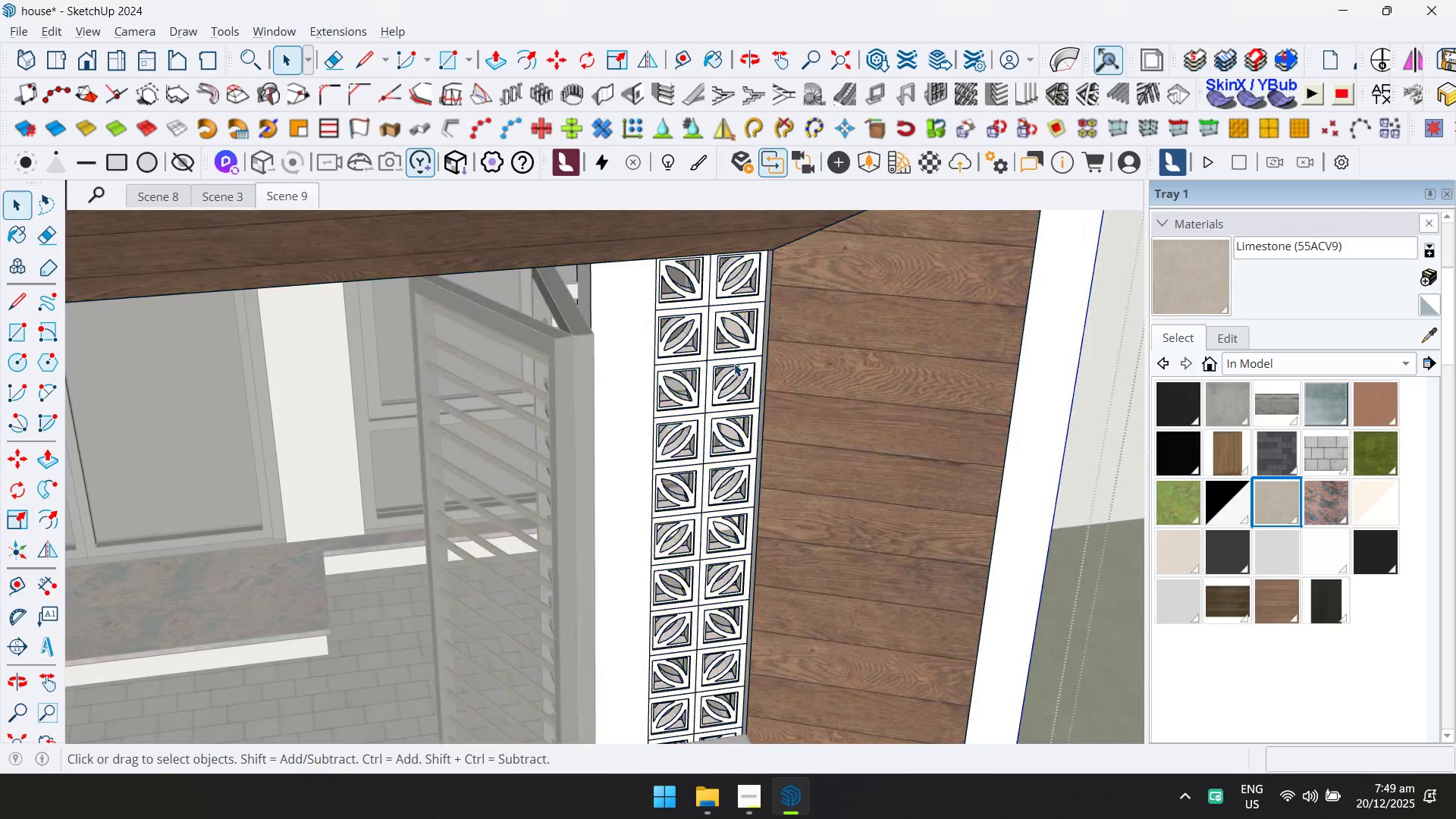 
triple_click([734, 363])
 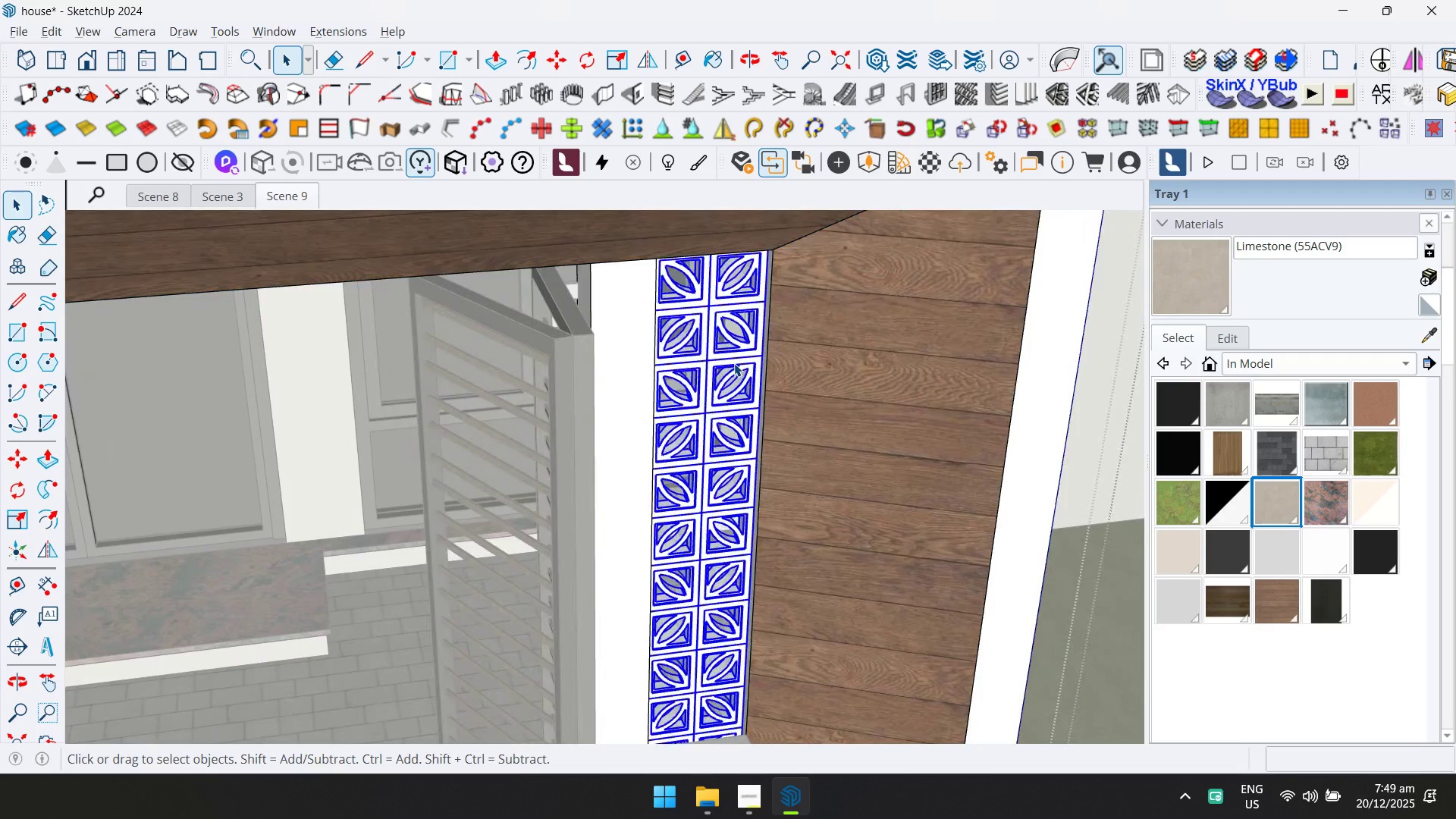 
triple_click([734, 363])
 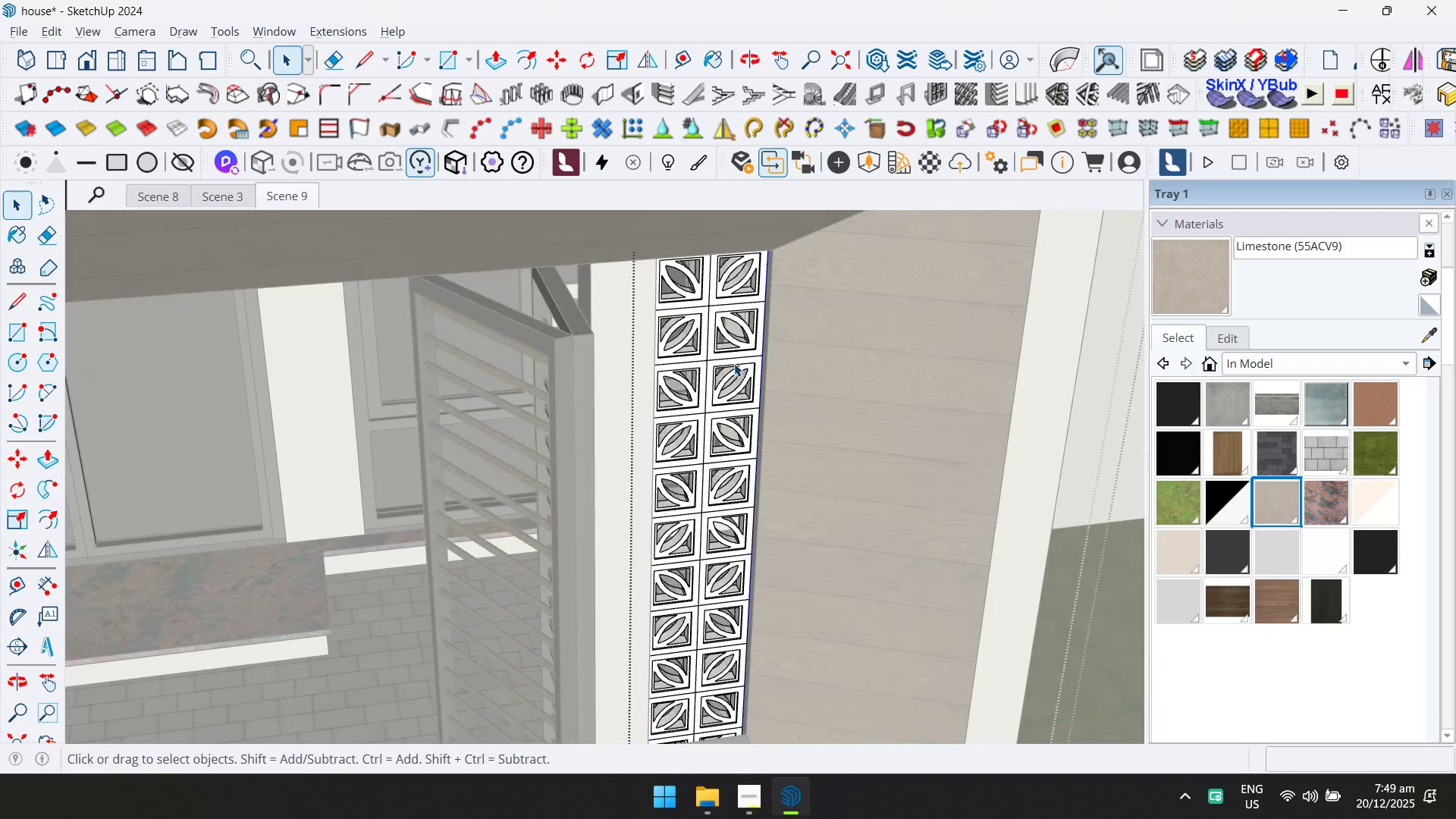 
triple_click([734, 363])
 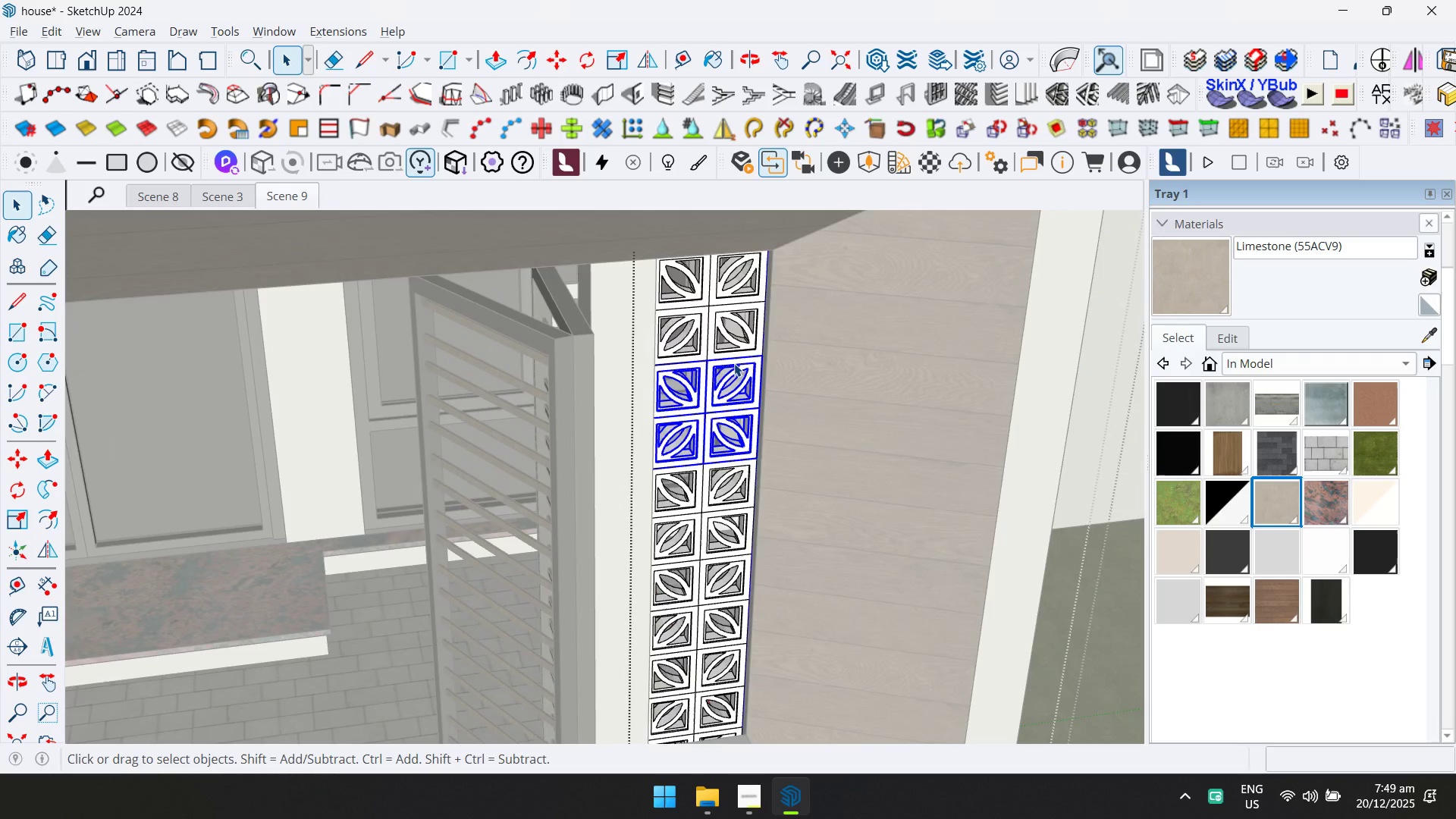 
triple_click([734, 363])
 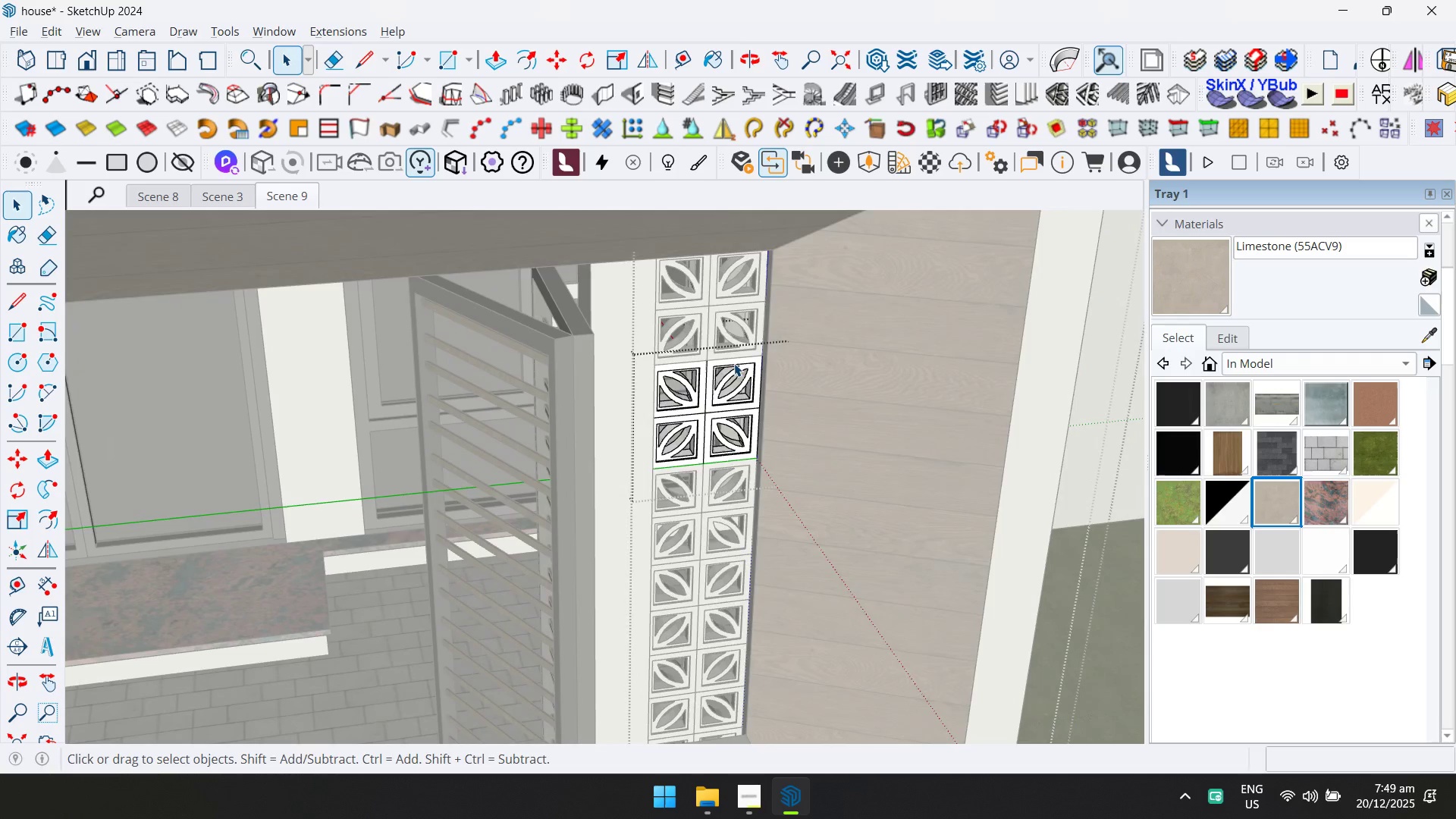 
triple_click([734, 363])
 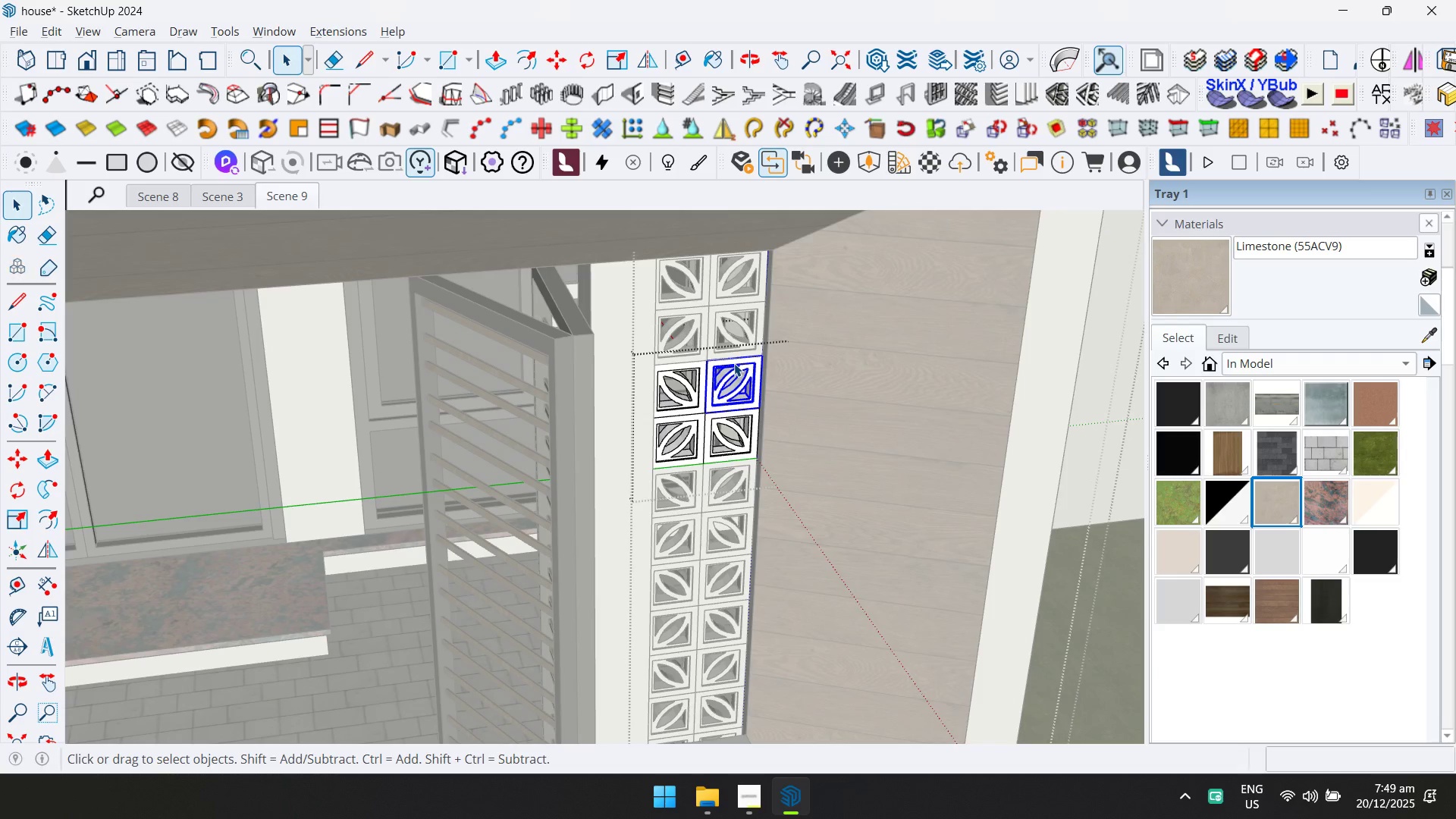 
key(Control+ControlLeft)
 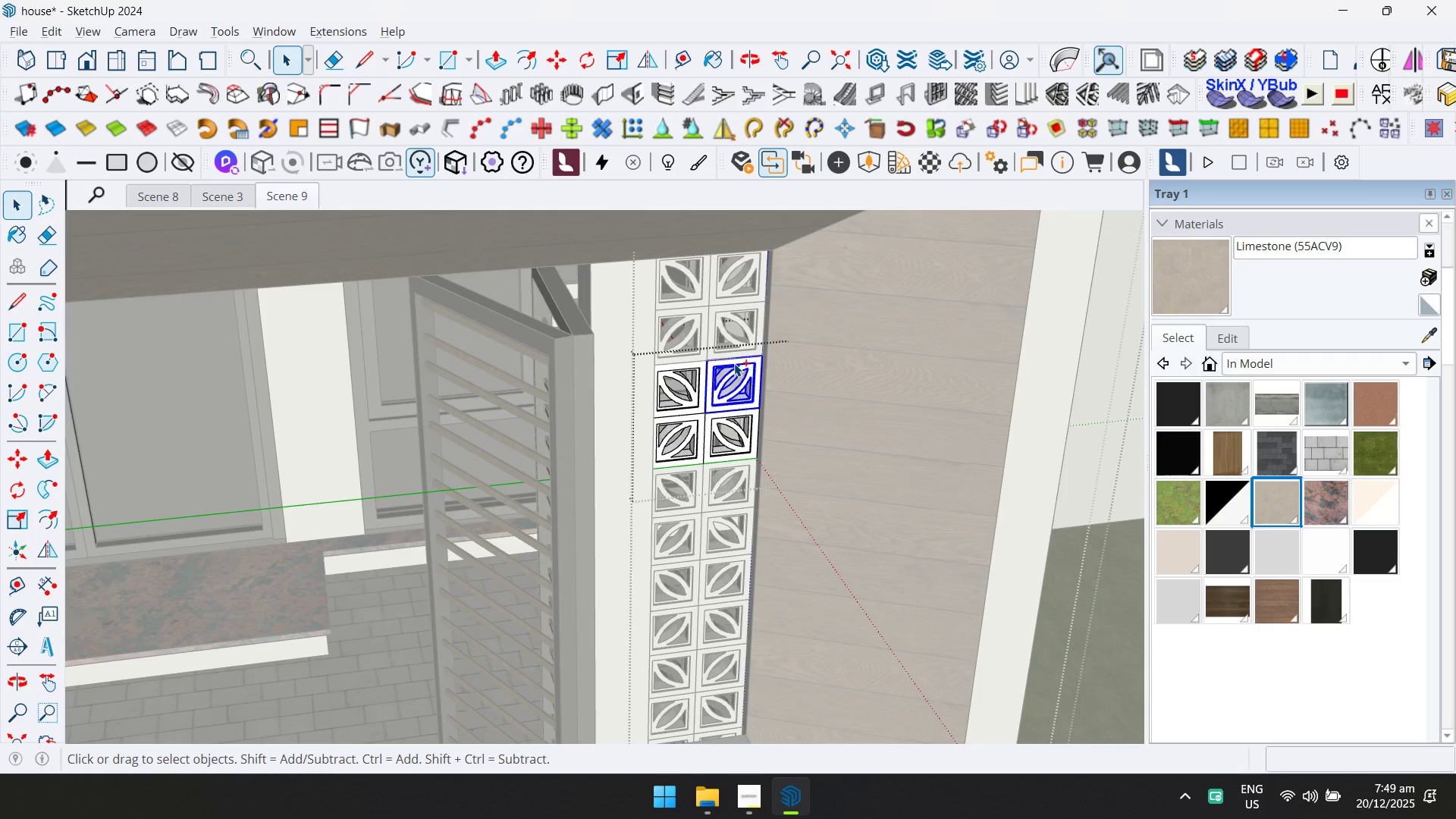 
key(Control+A)
 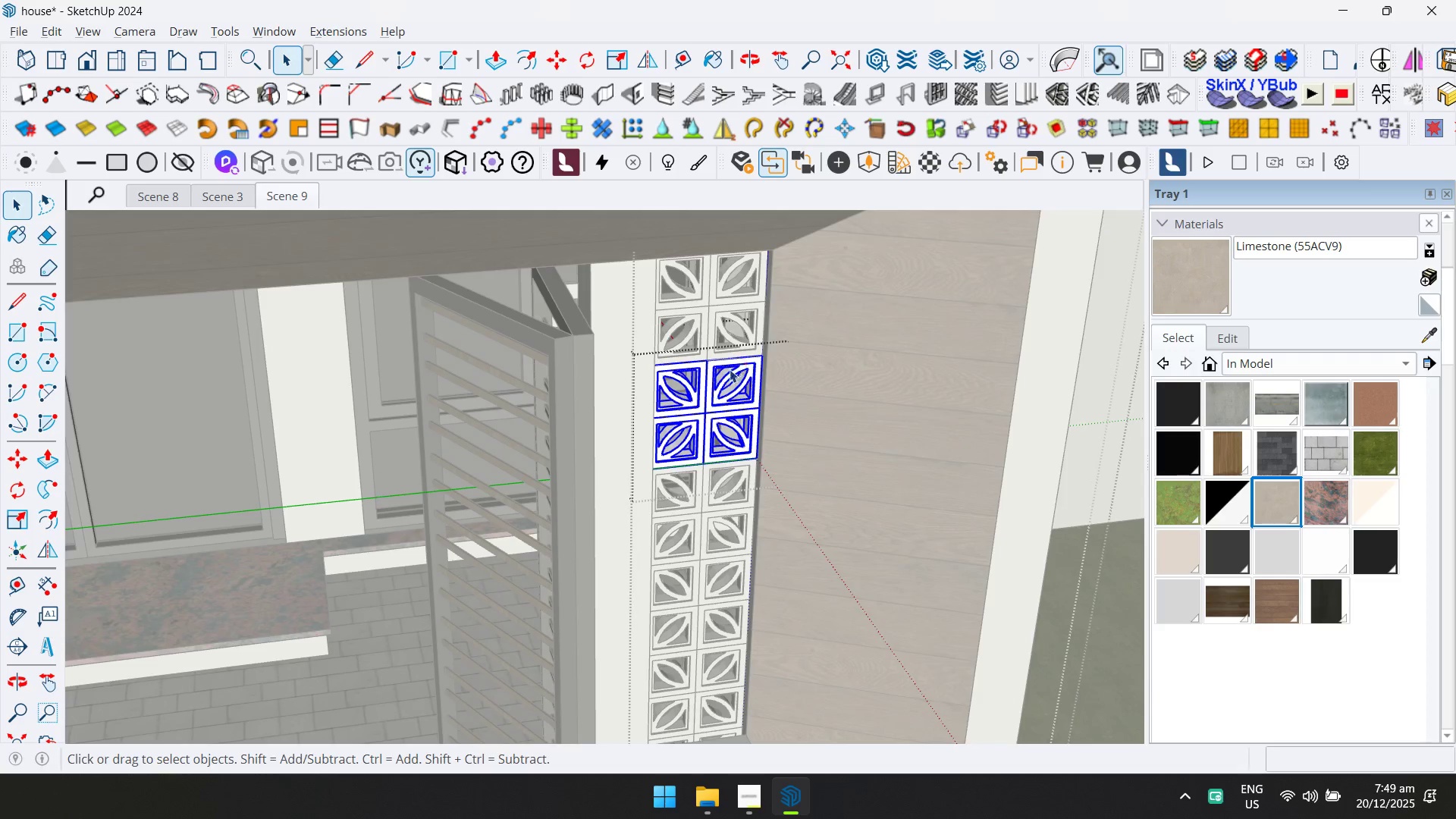 
double_click([692, 356])
 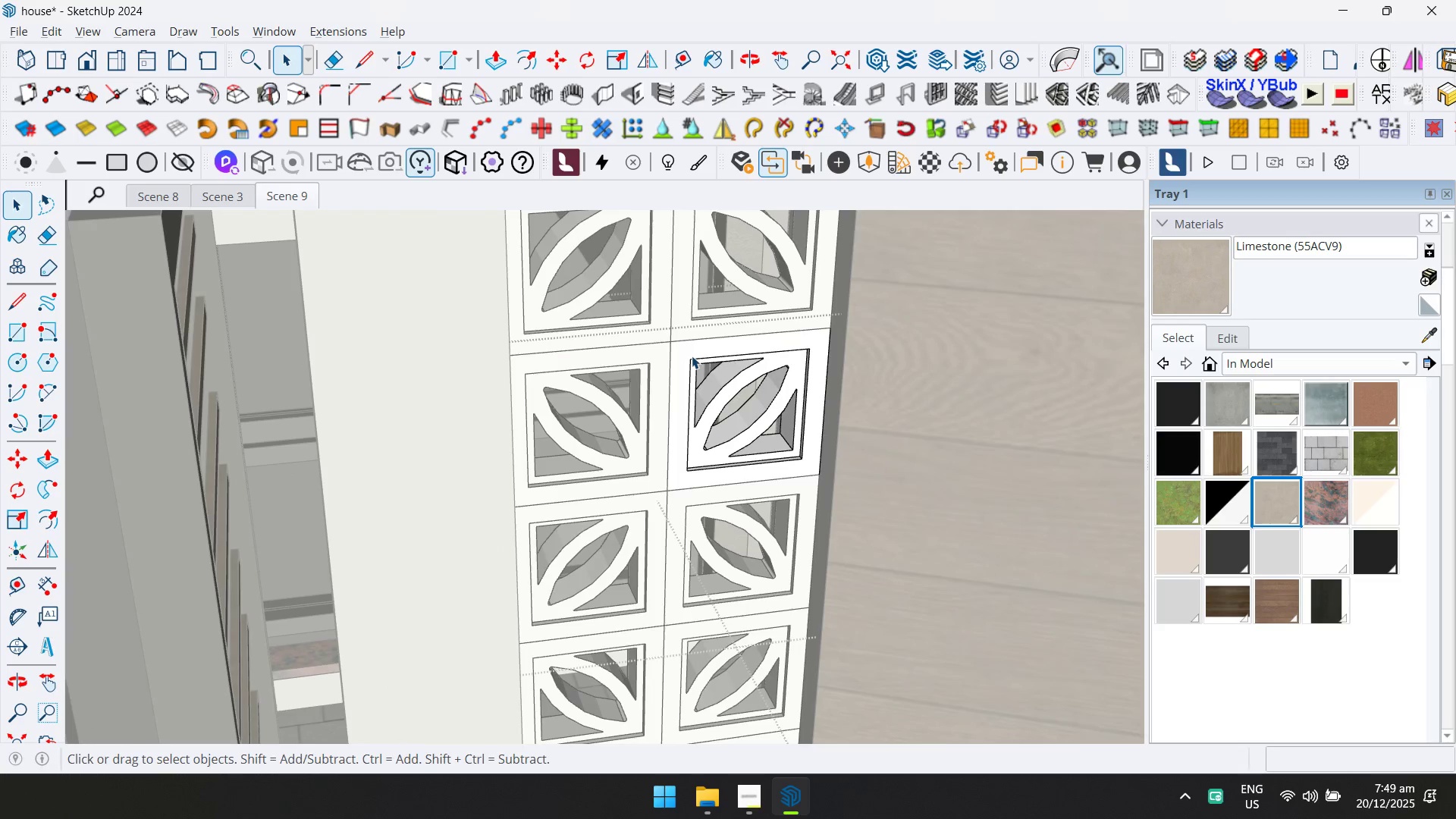 
scroll: coordinate [714, 370], scroll_direction: up, amount: 10.0
 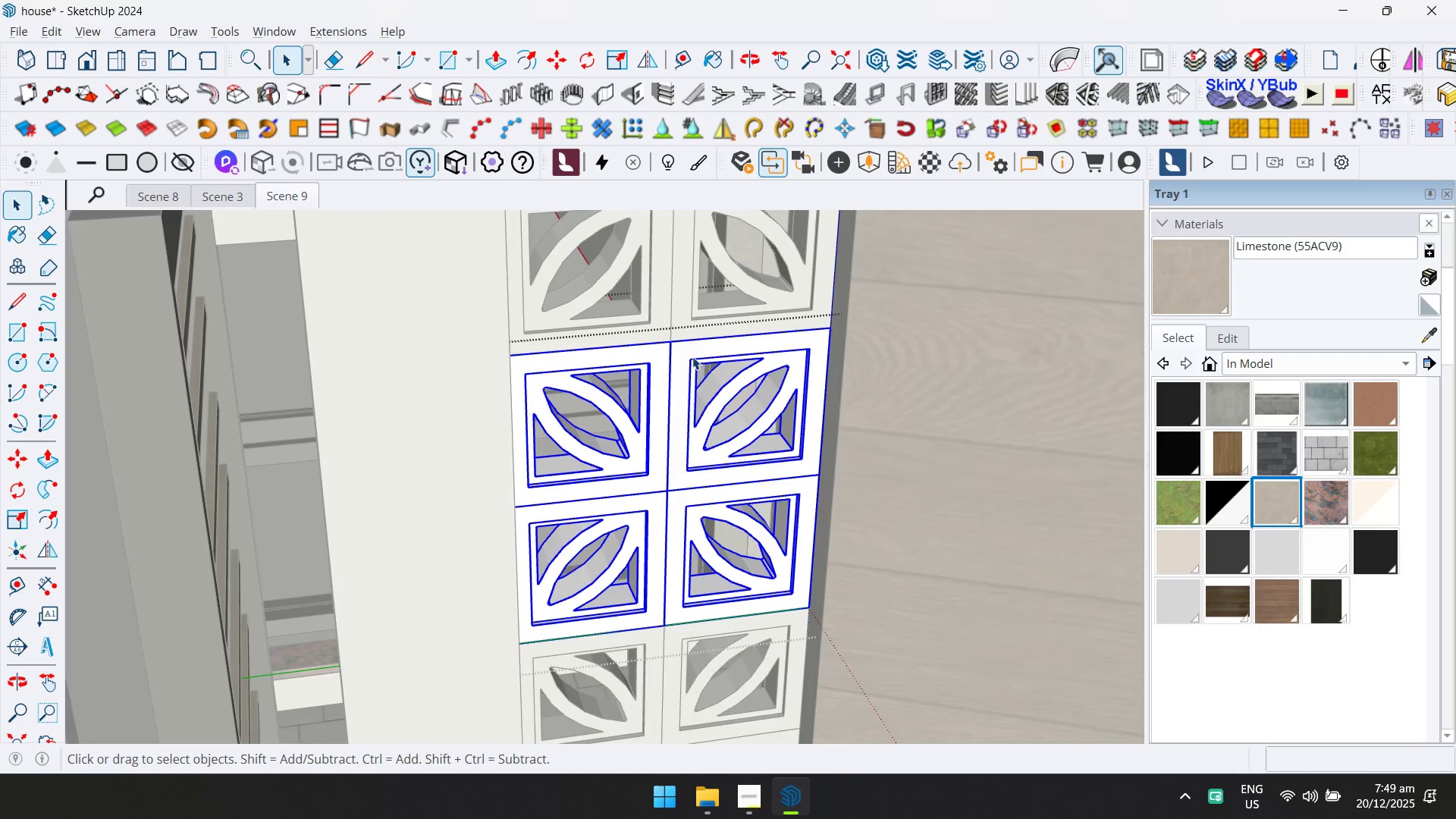 
triple_click([692, 350])
 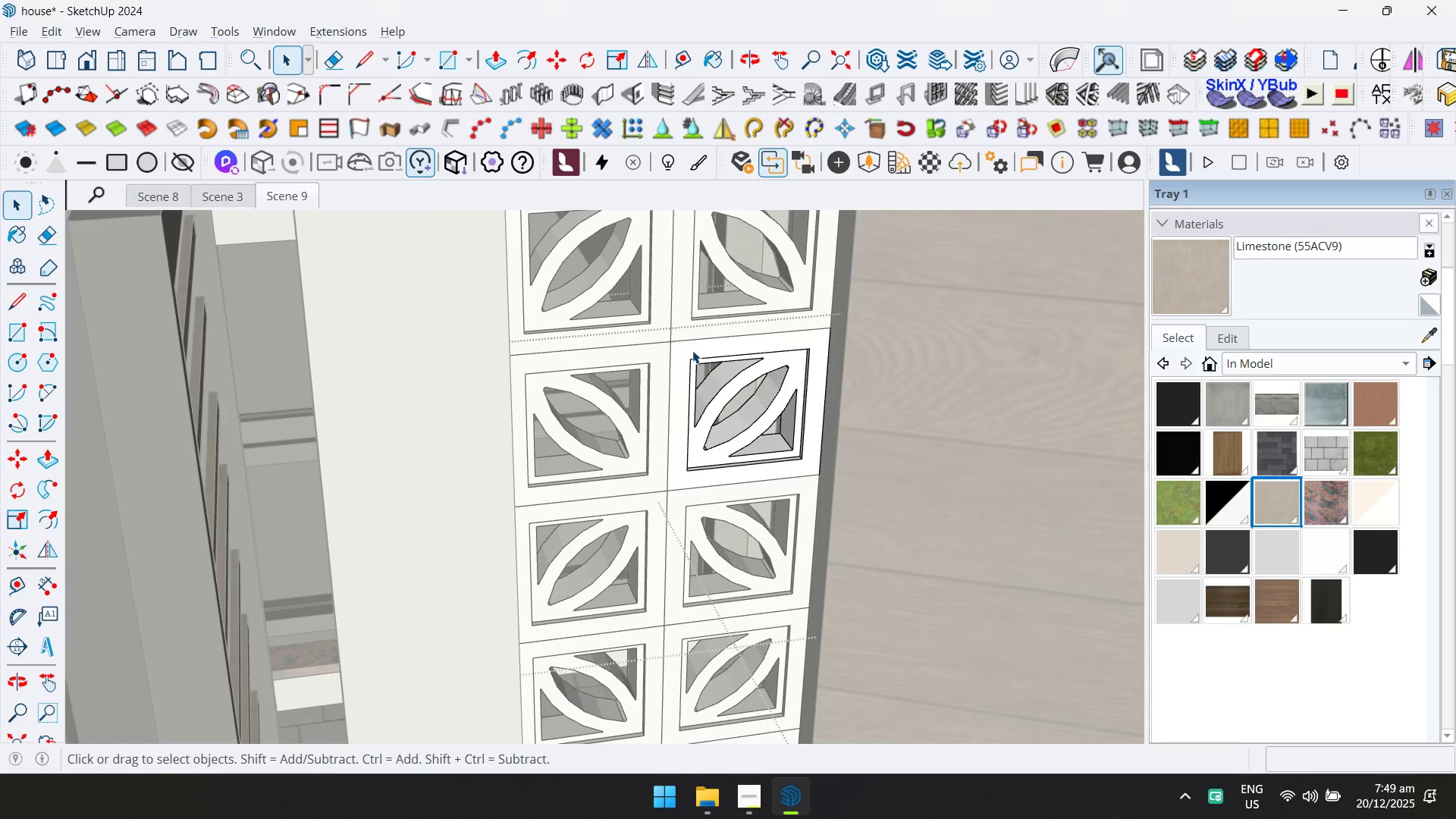 
triple_click([692, 350])
 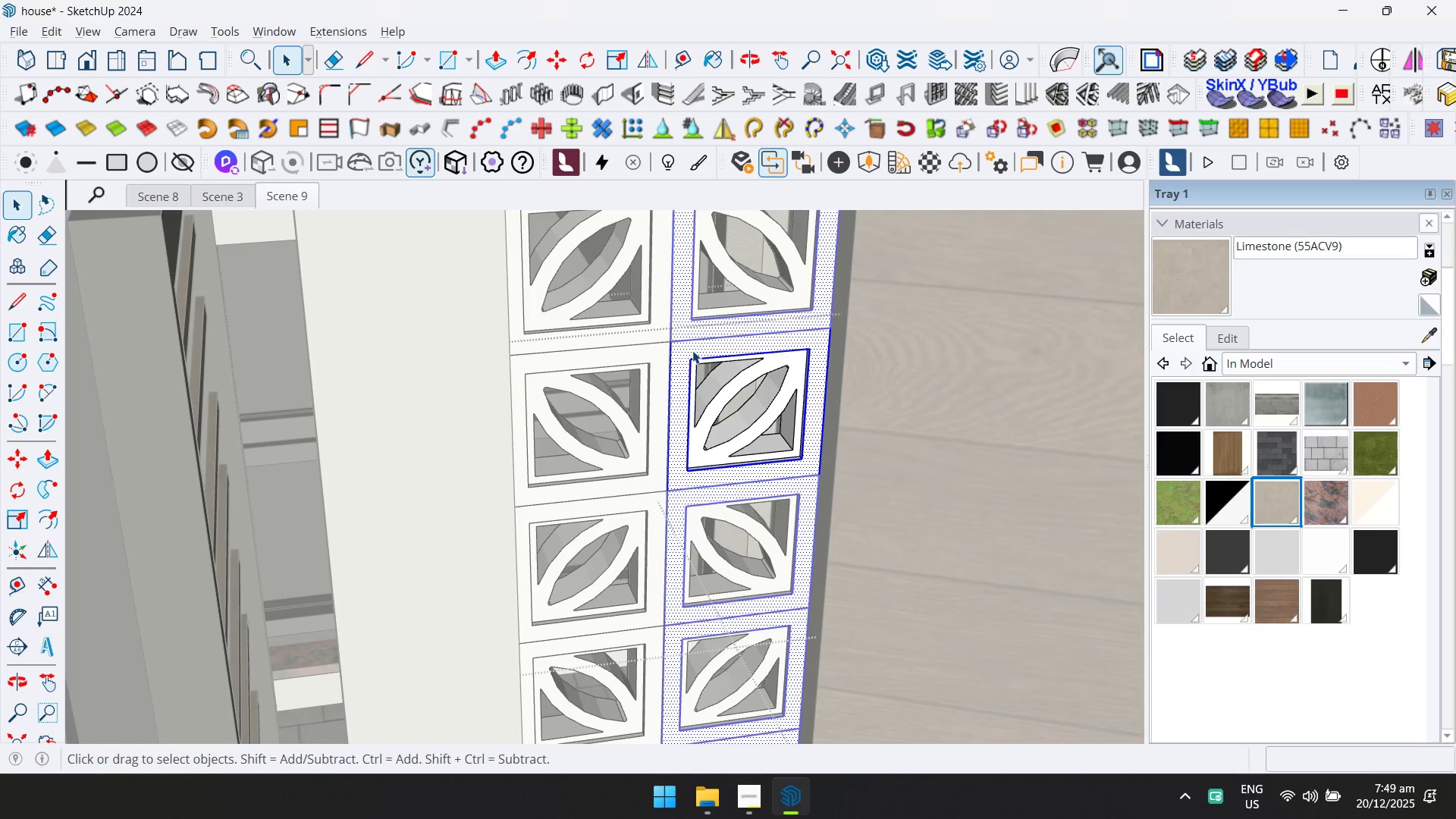 
key(Control+ControlLeft)
 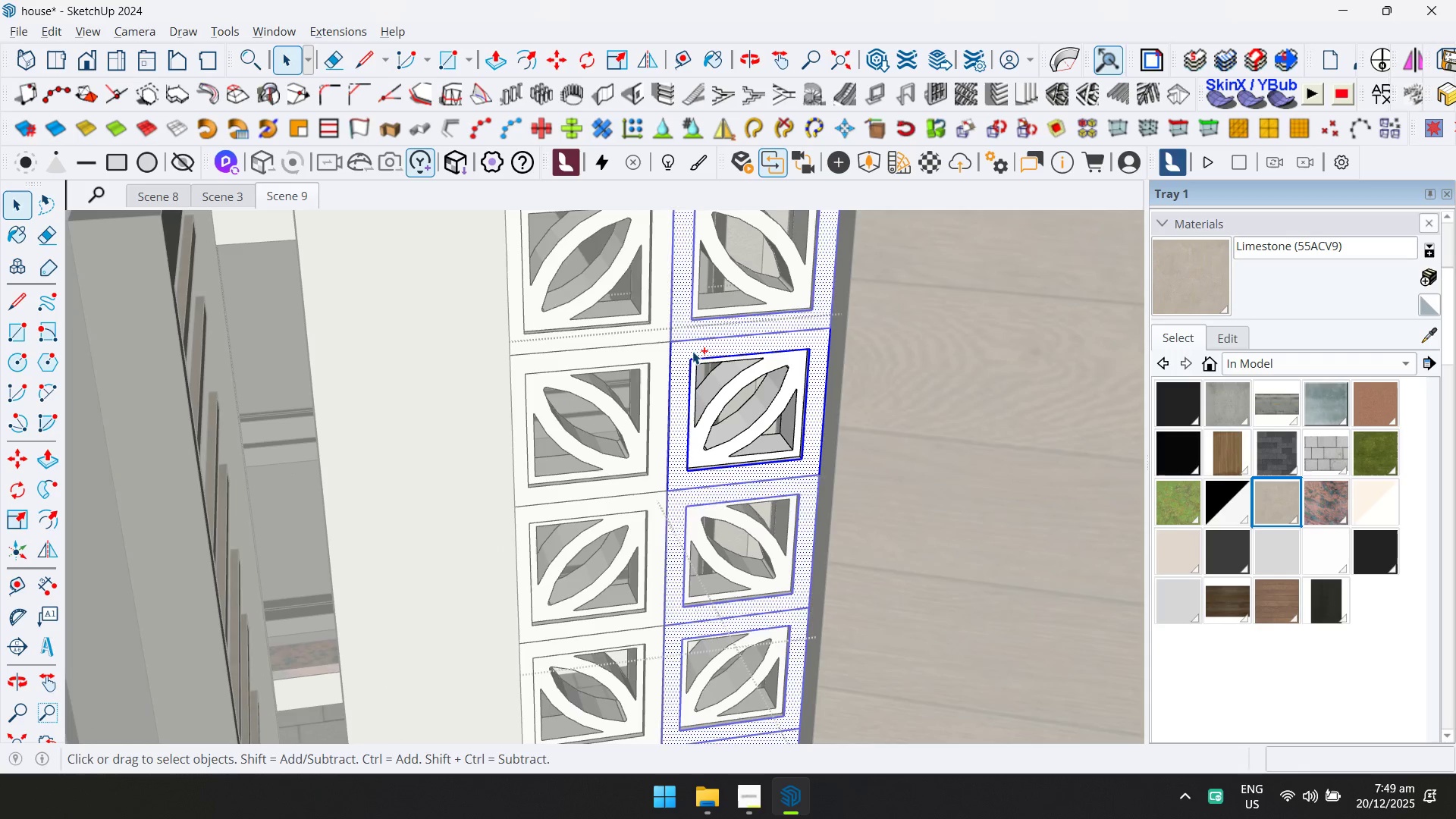 
key(Control+A)
 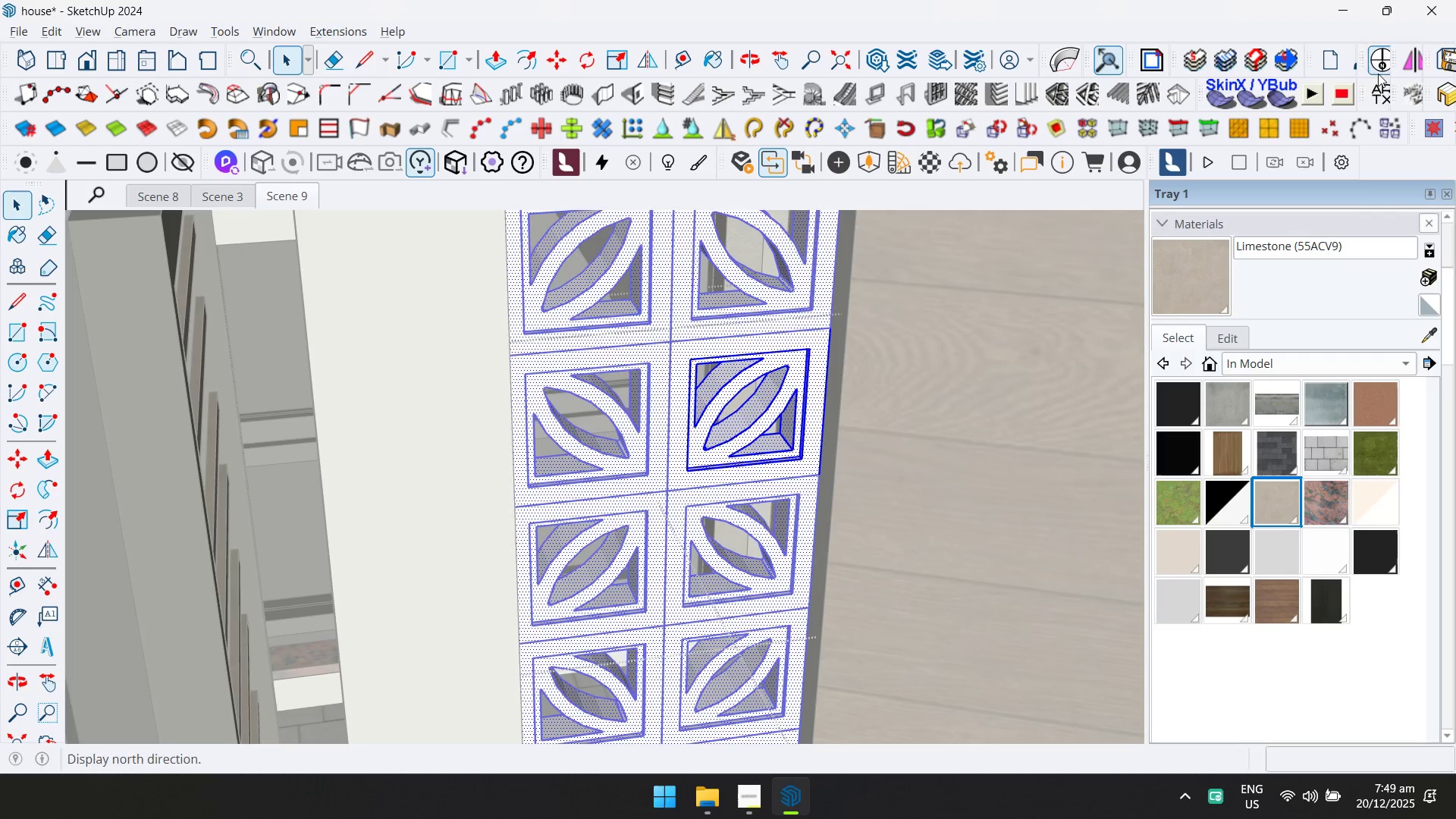 
left_click([1379, 86])
 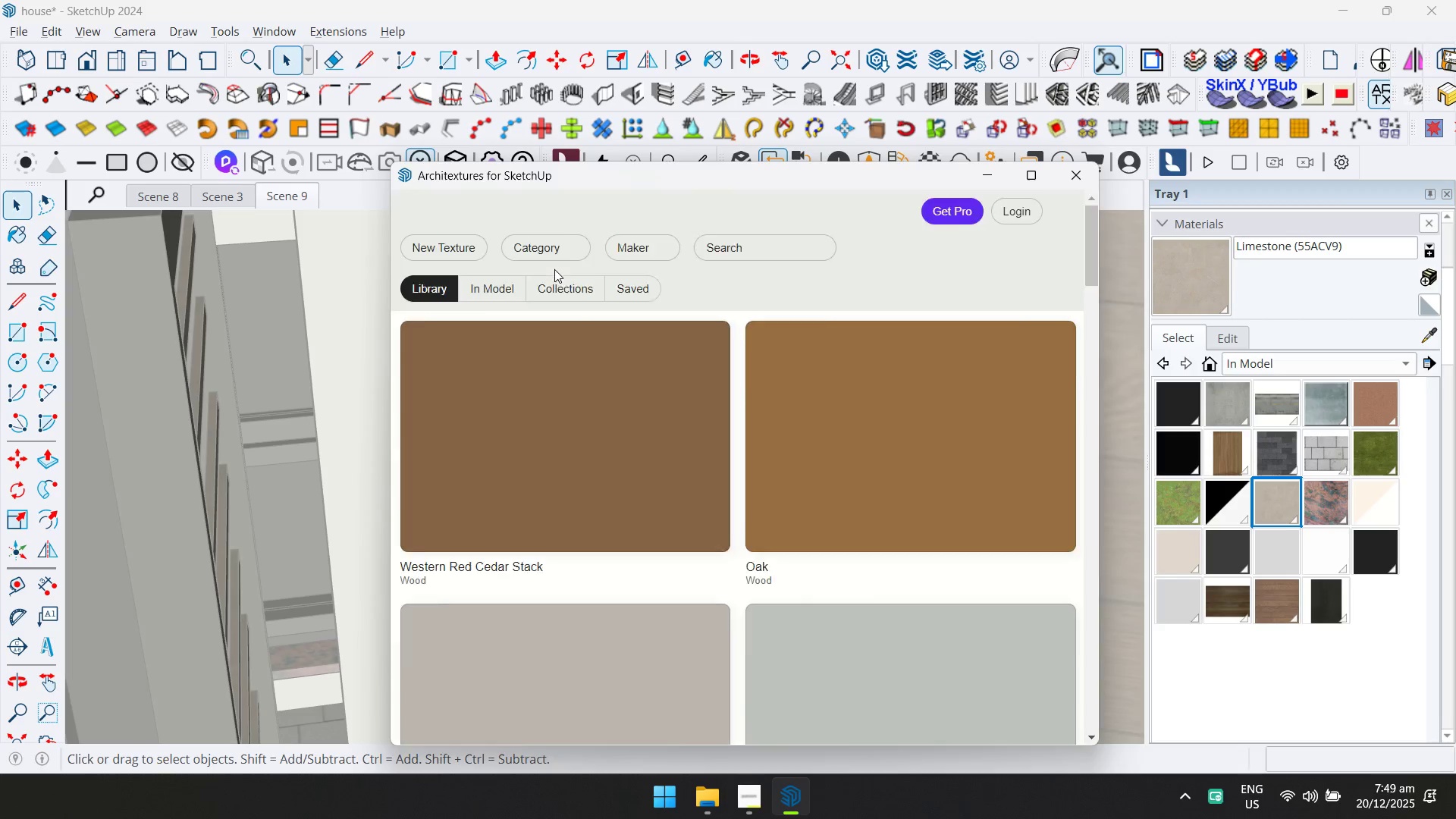 
left_click([554, 256])
 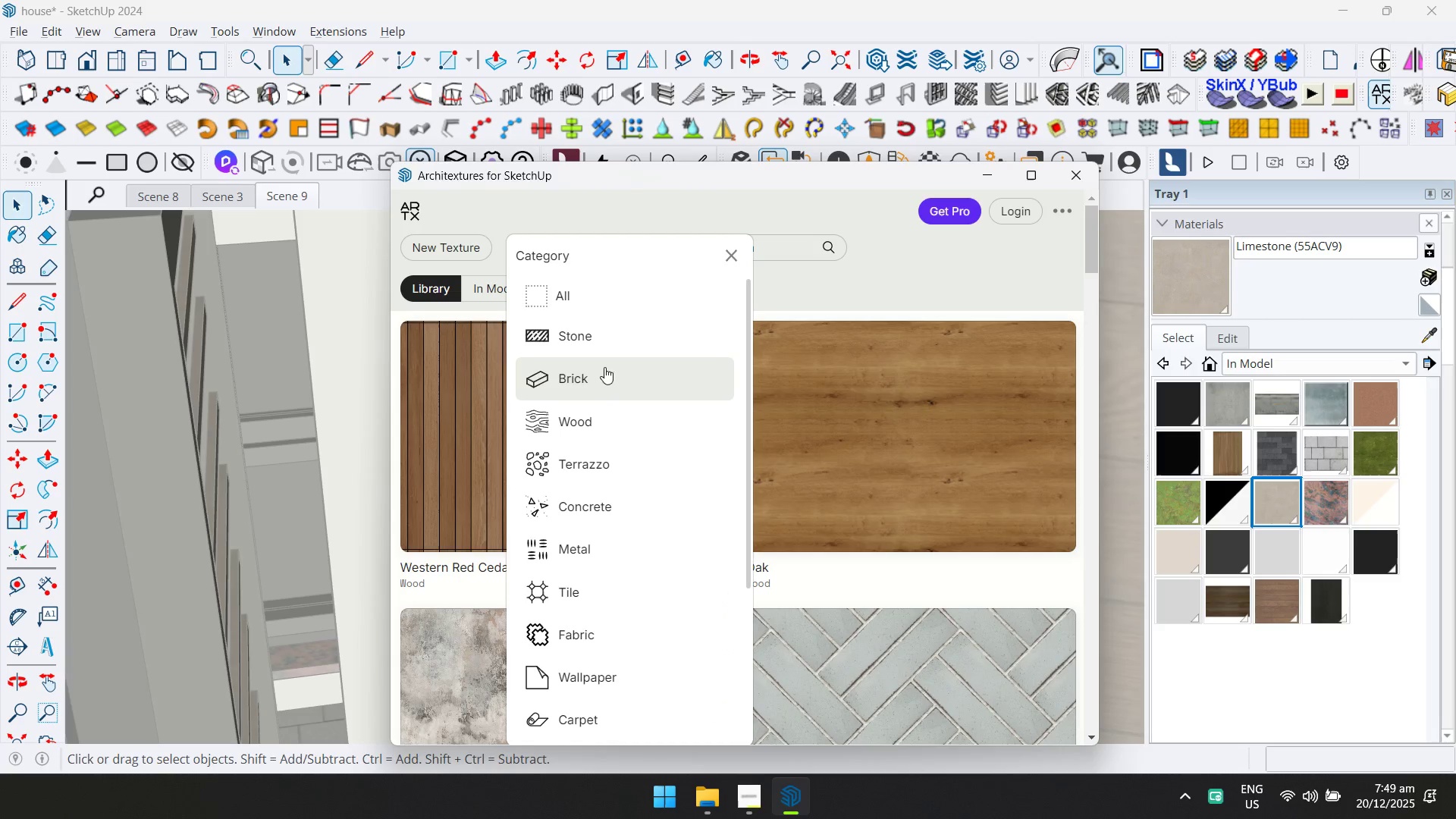 
left_click([612, 504])
 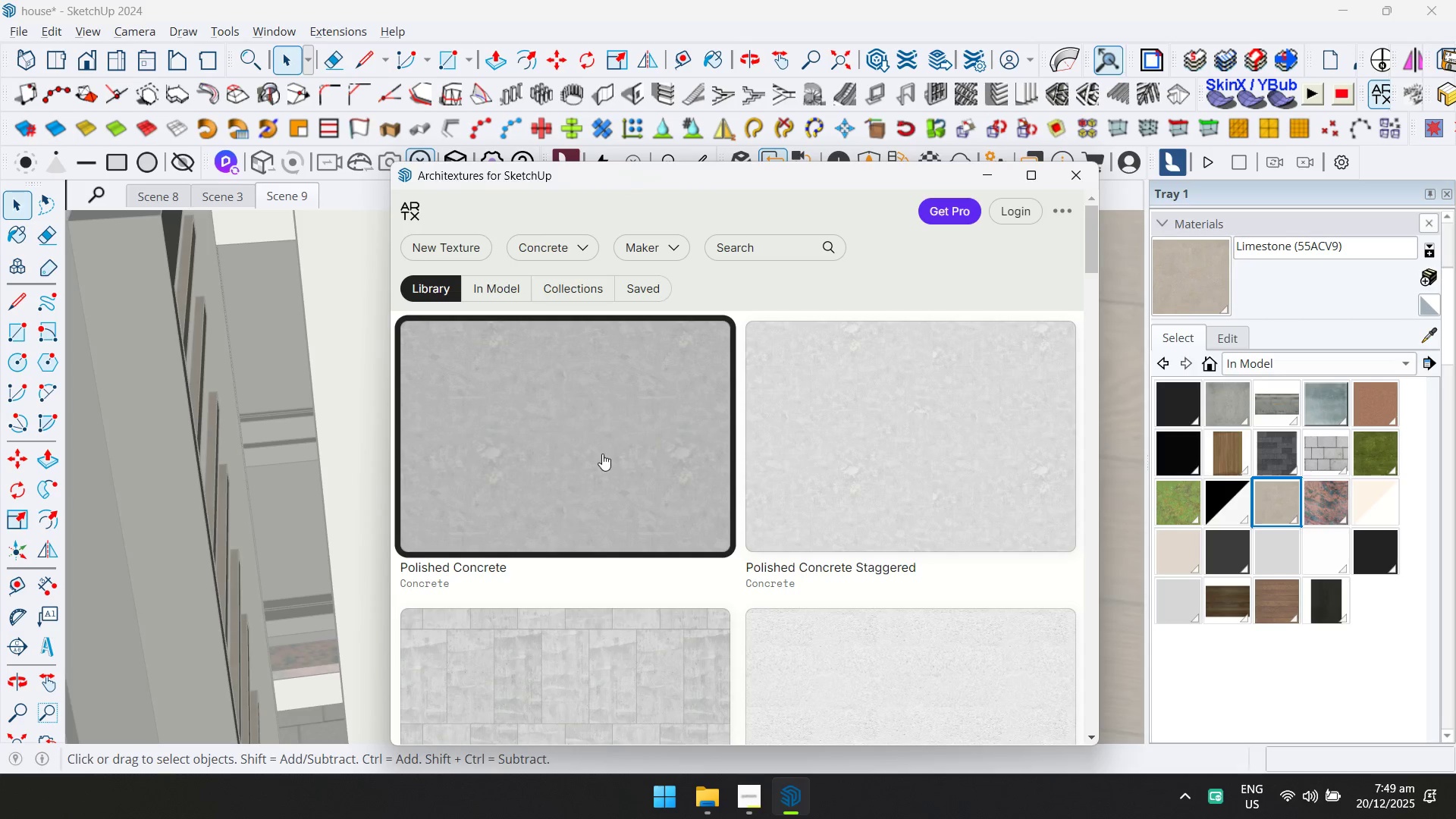 
scroll: coordinate [612, 463], scroll_direction: down, amount: 4.0
 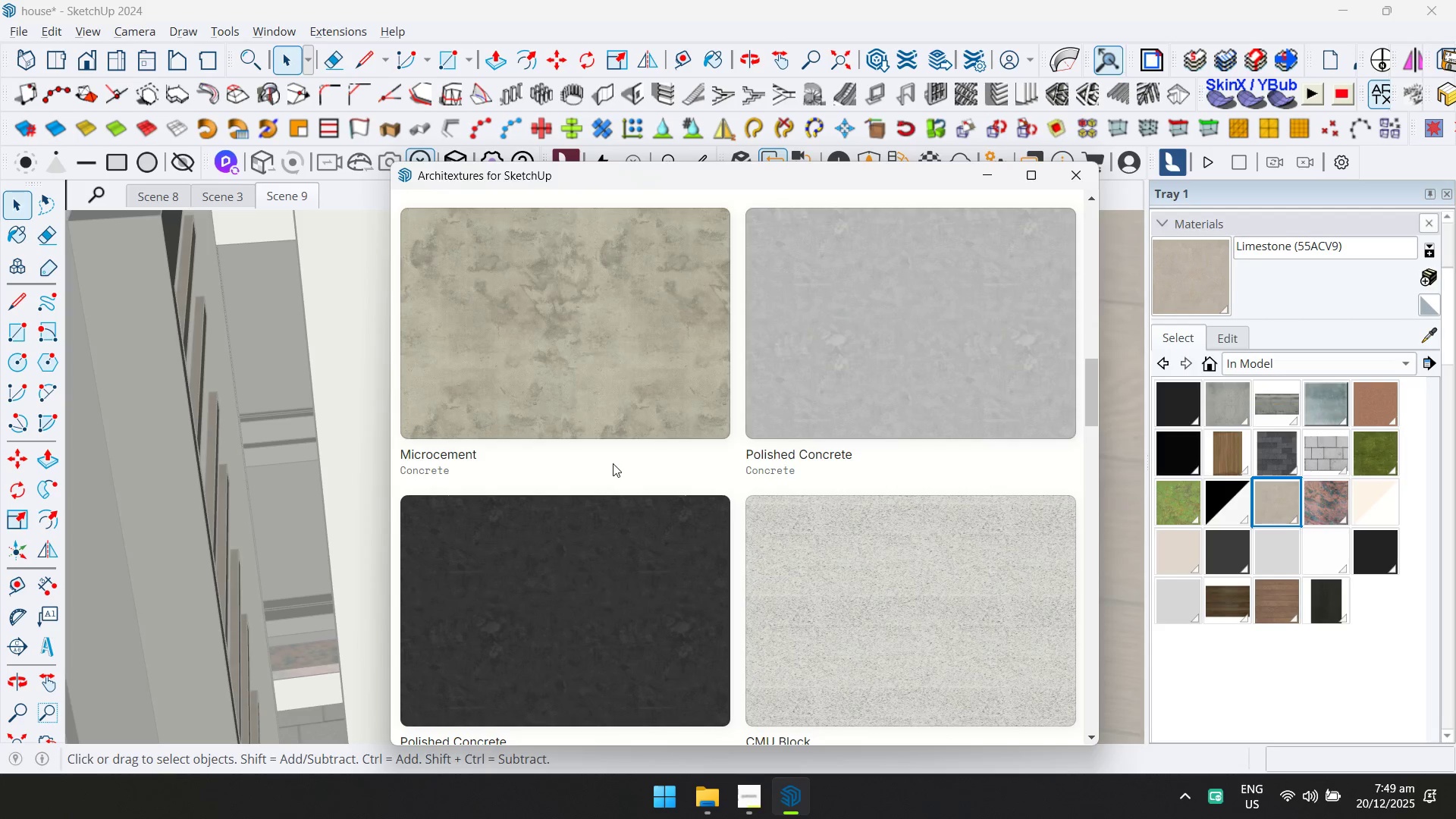 
scroll: coordinate [613, 463], scroll_direction: up, amount: 1.0
 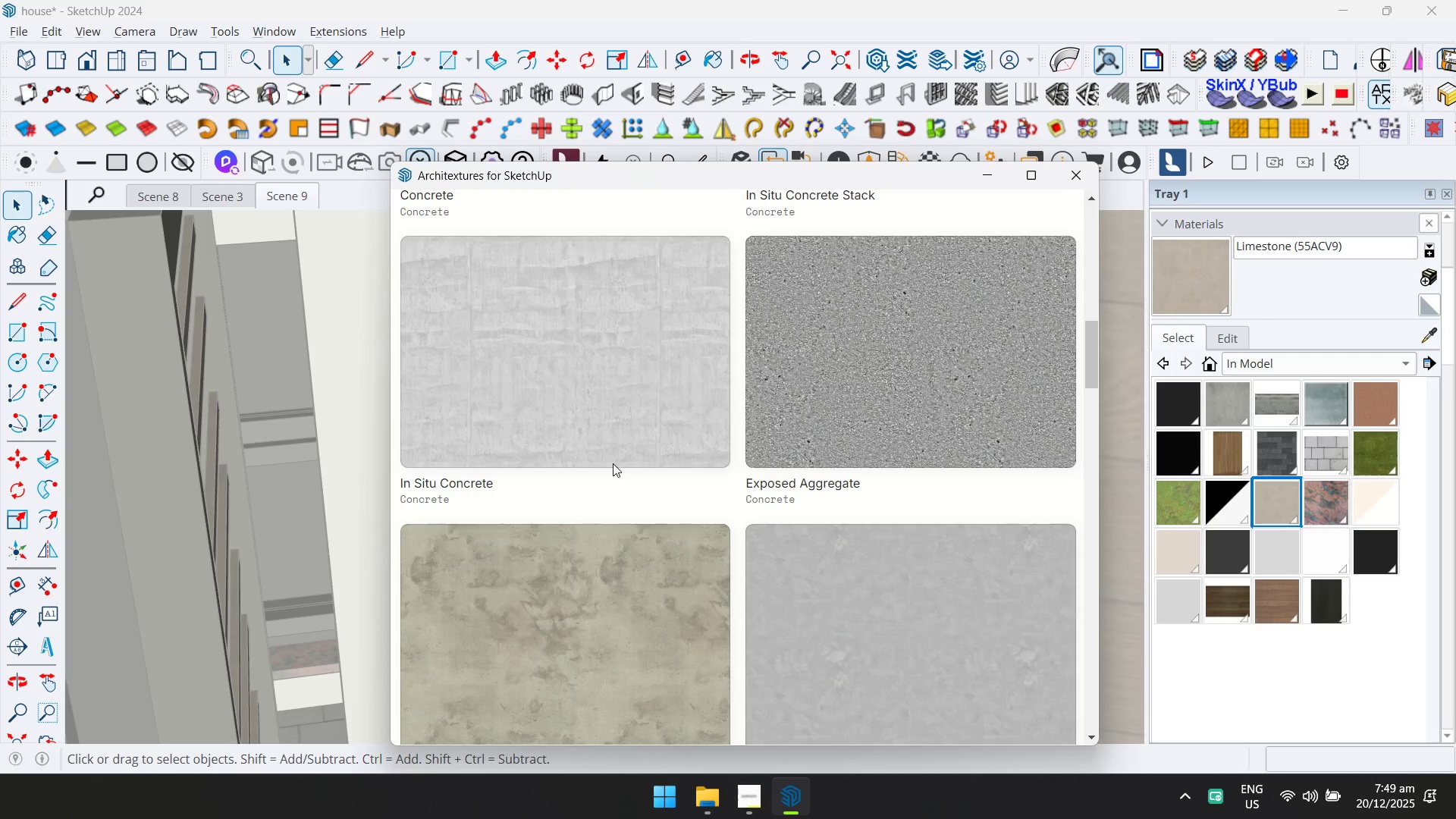 
left_click([786, 548])
 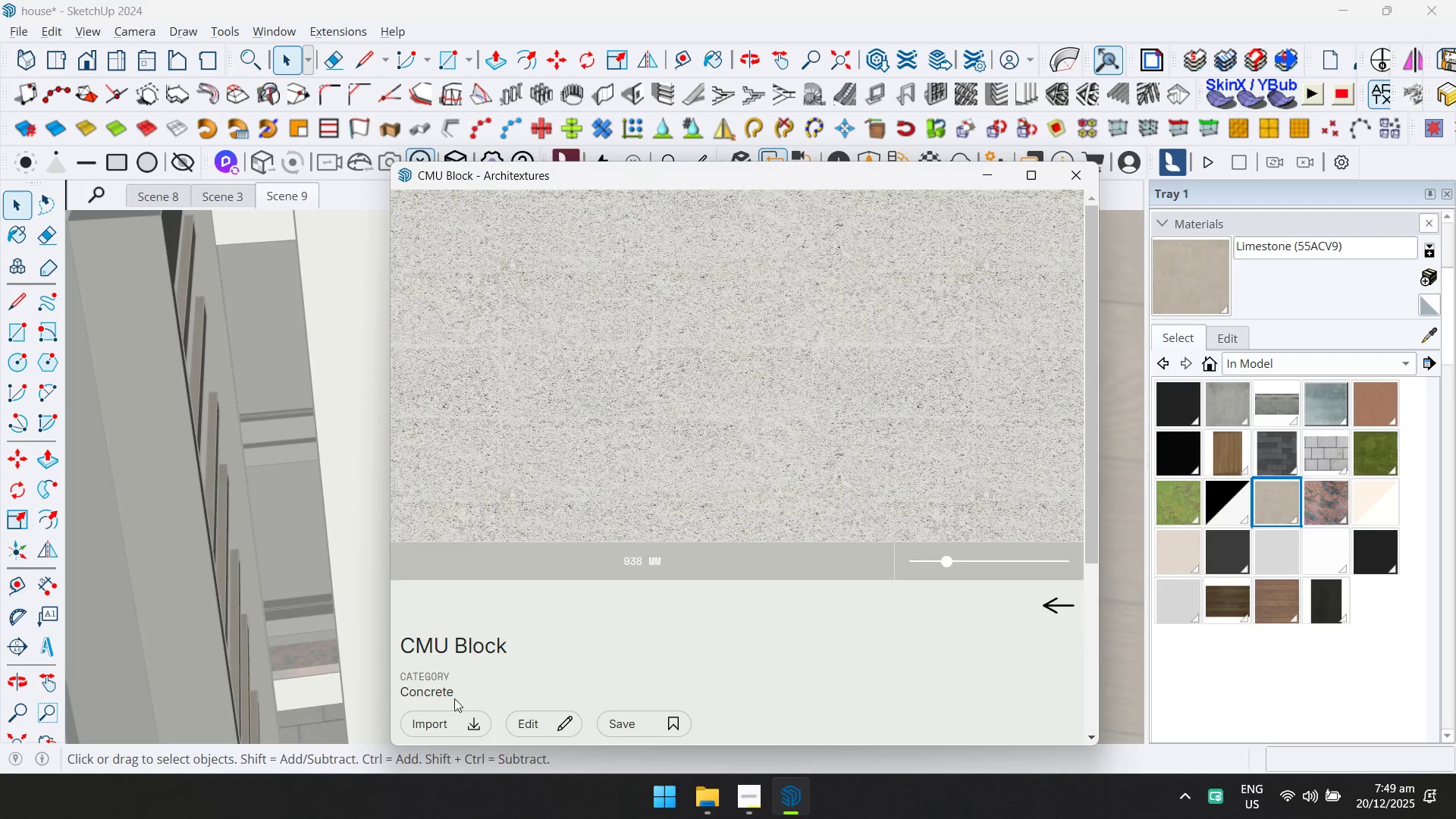 
scroll: coordinate [613, 463], scroll_direction: down, amount: 1.0
 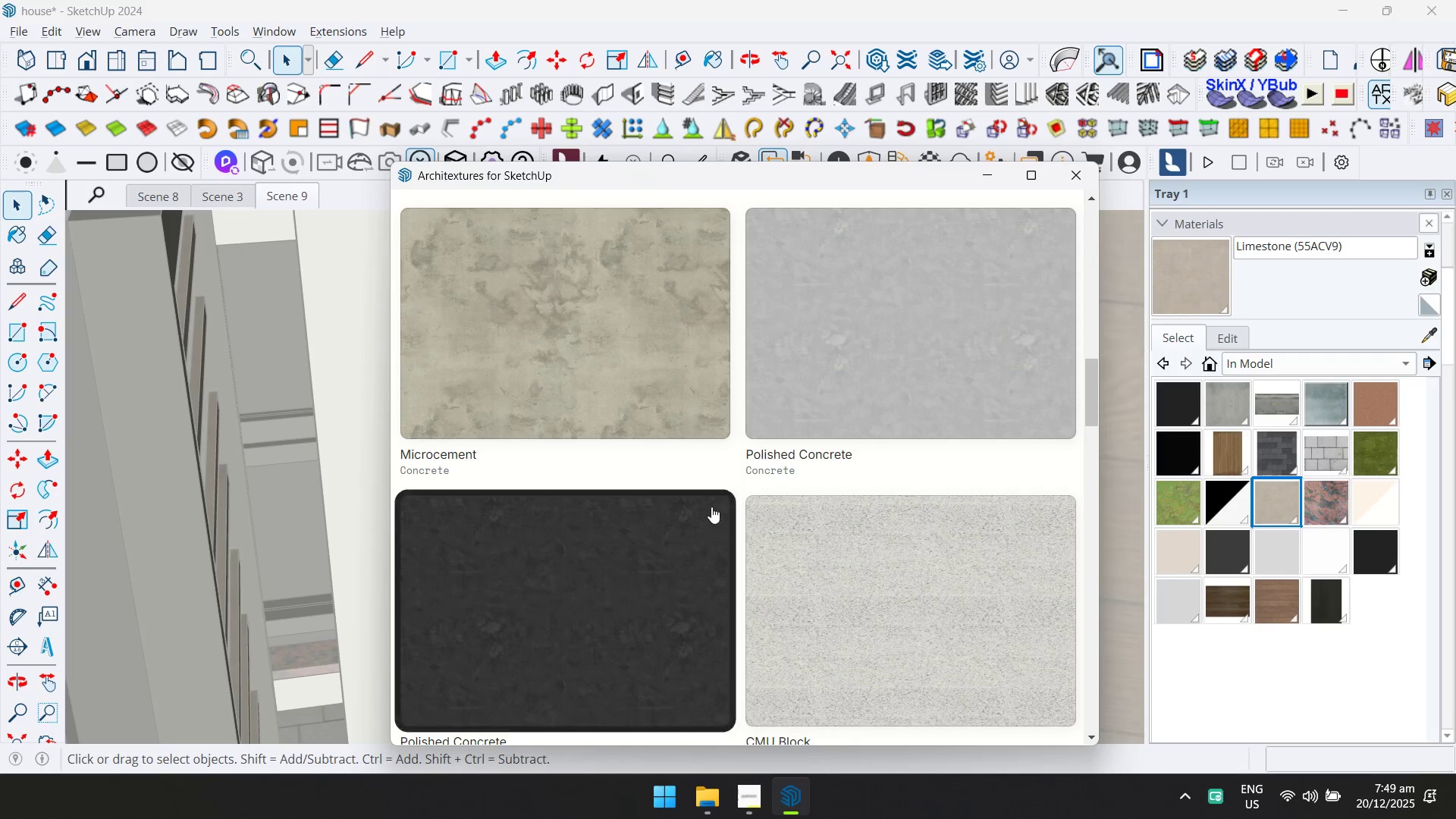 
left_click([453, 729])
 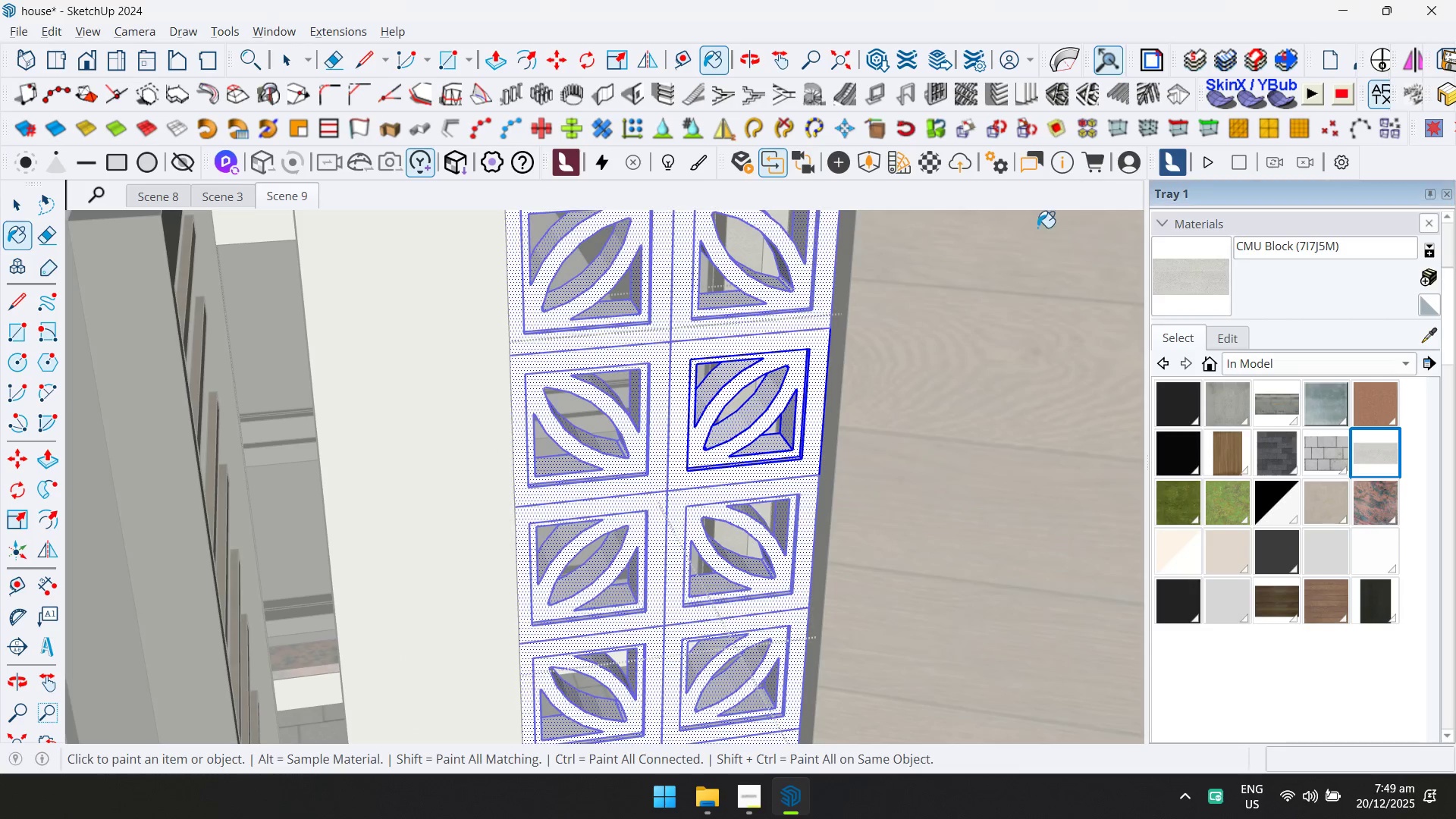 
left_click([687, 359])
 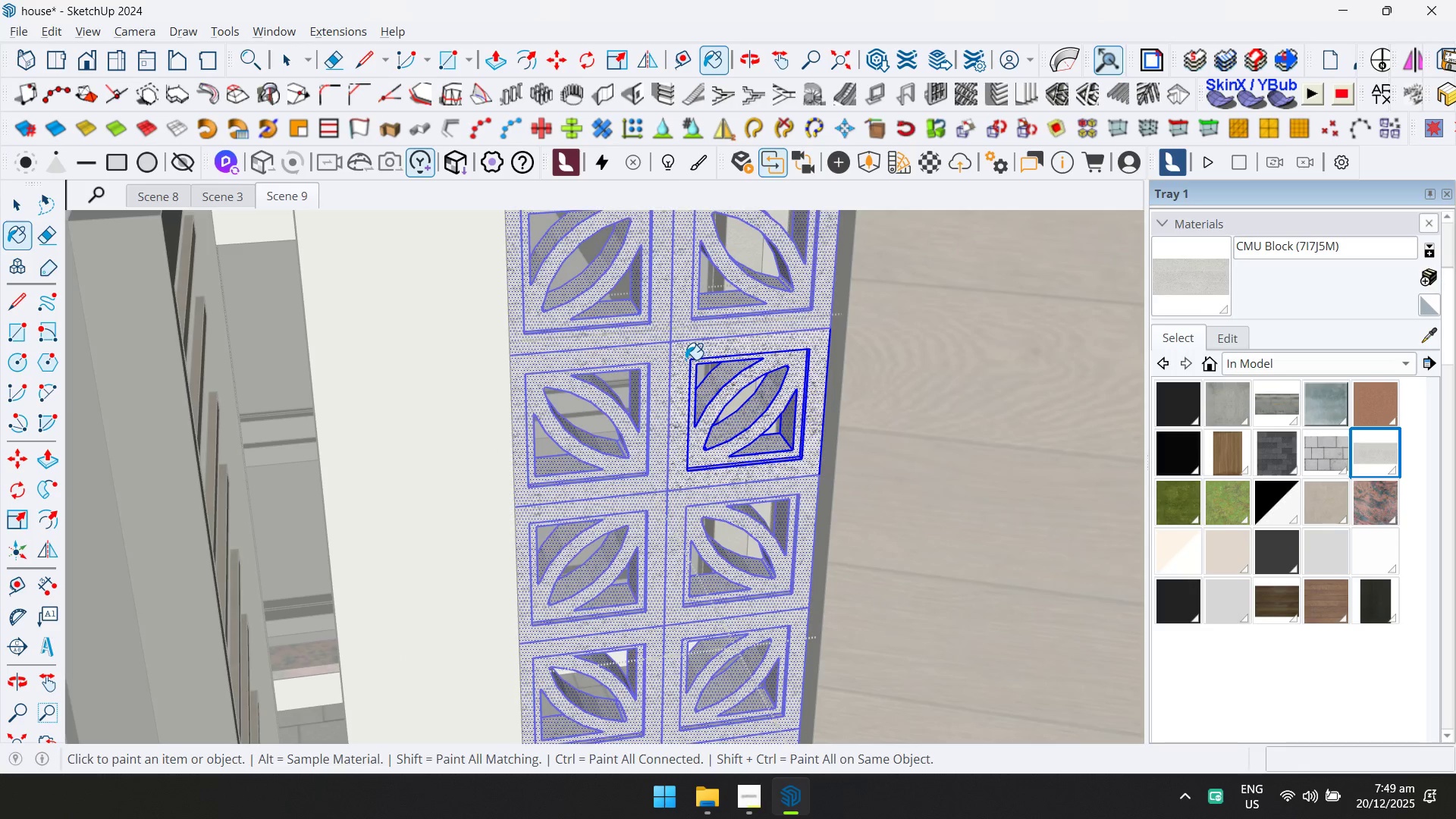 
key(Space)
 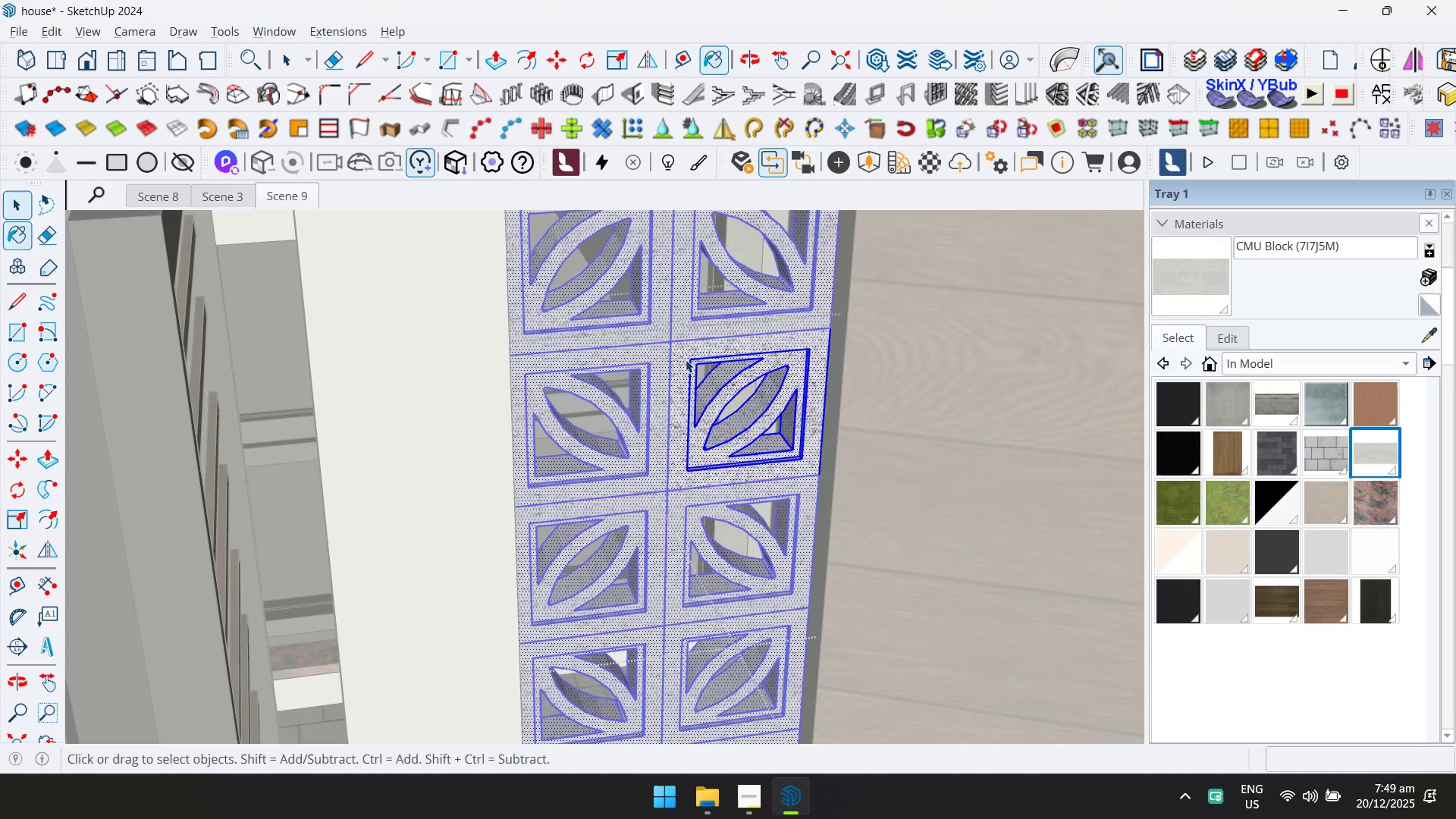 
key(Escape)
 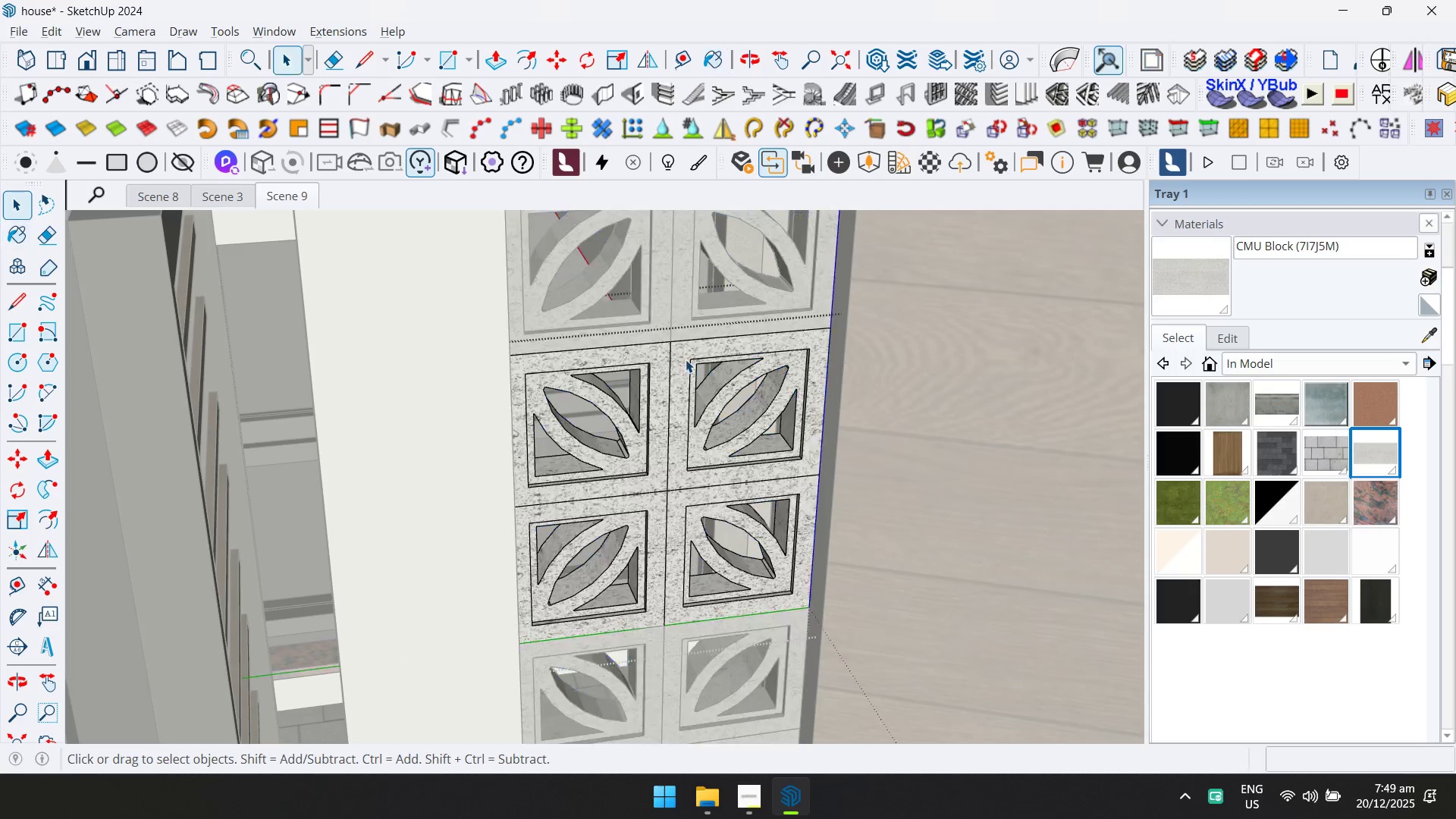 
key(Escape)
 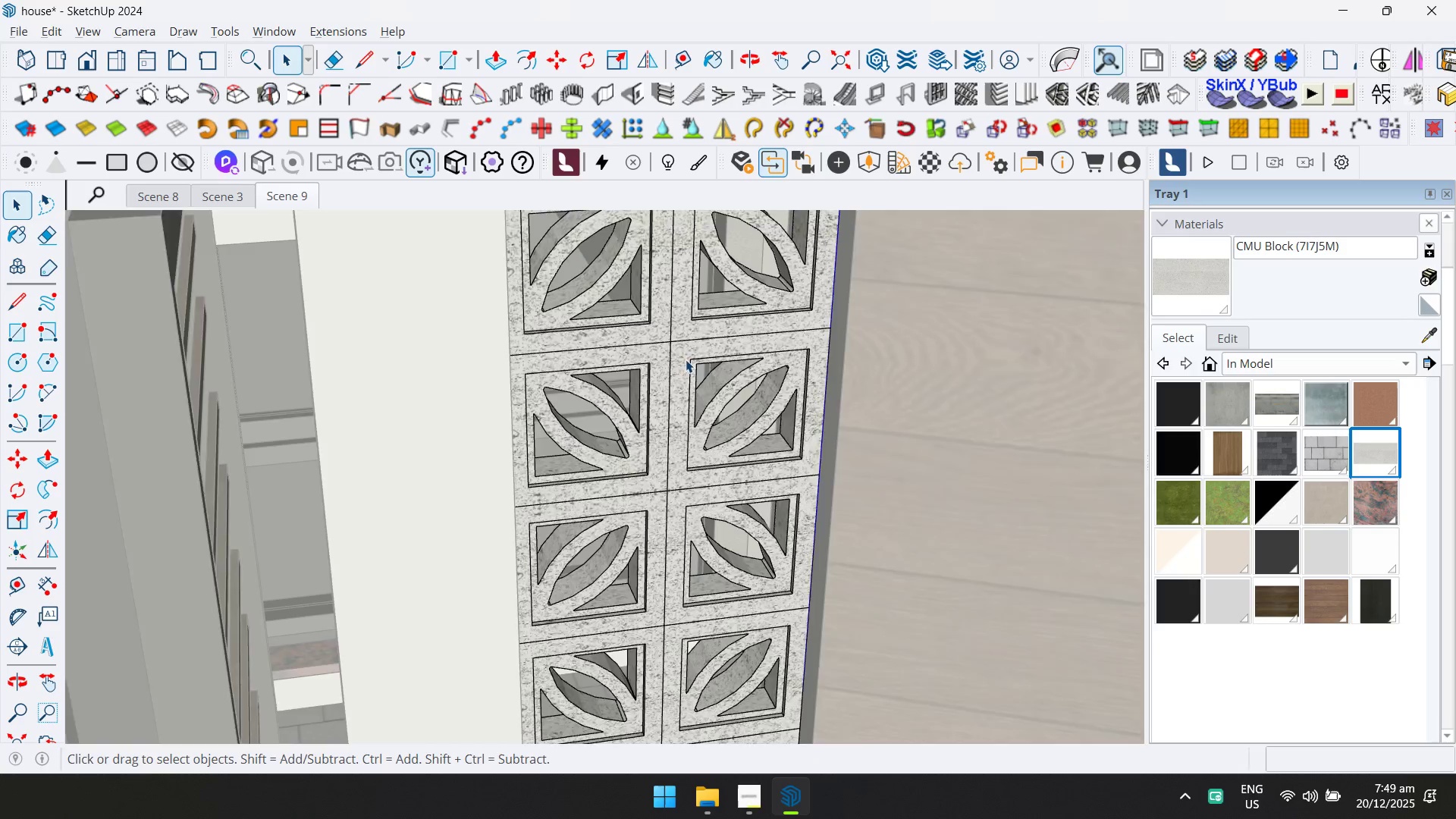 
key(Escape)
 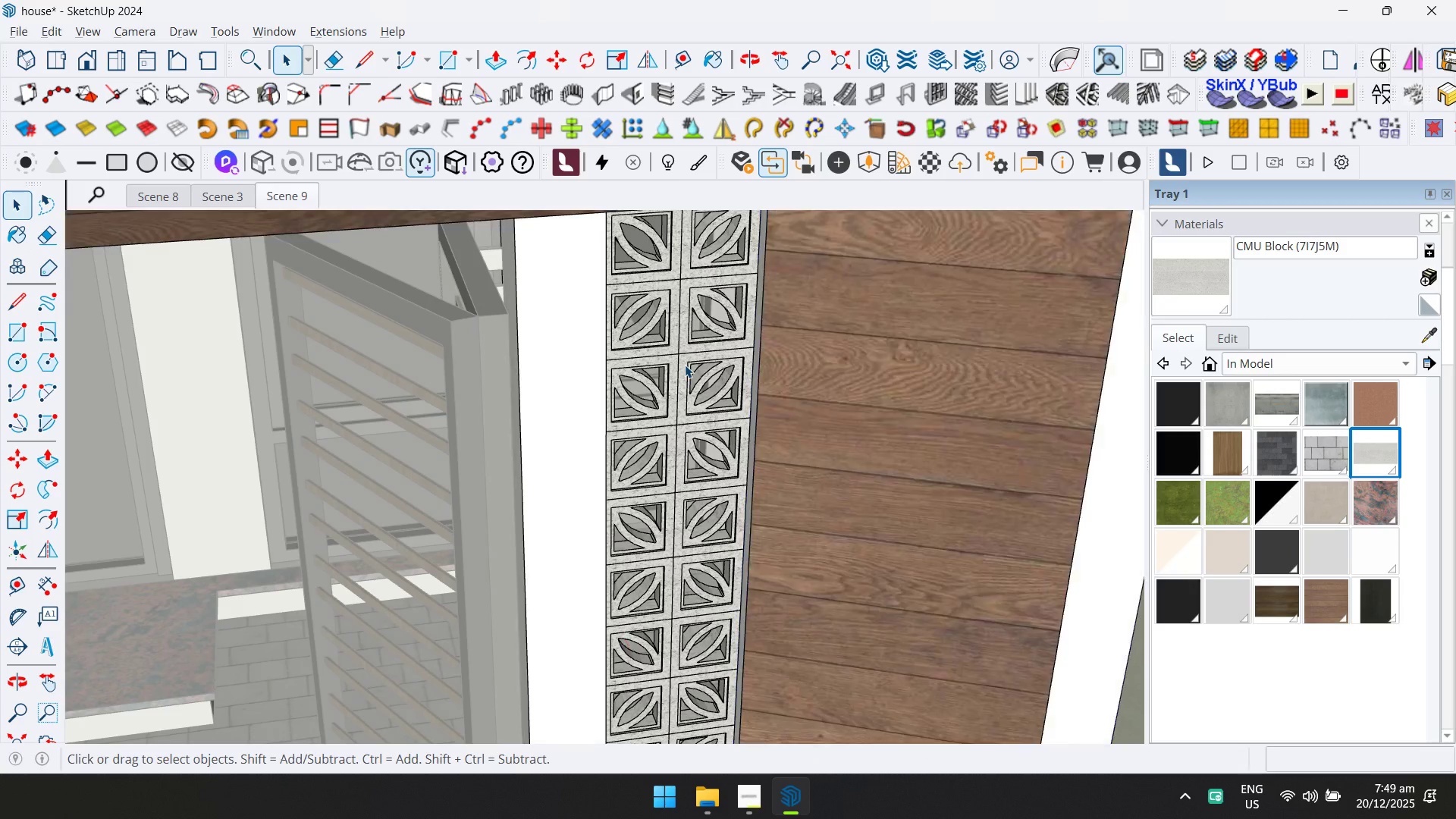 
key(Escape)
 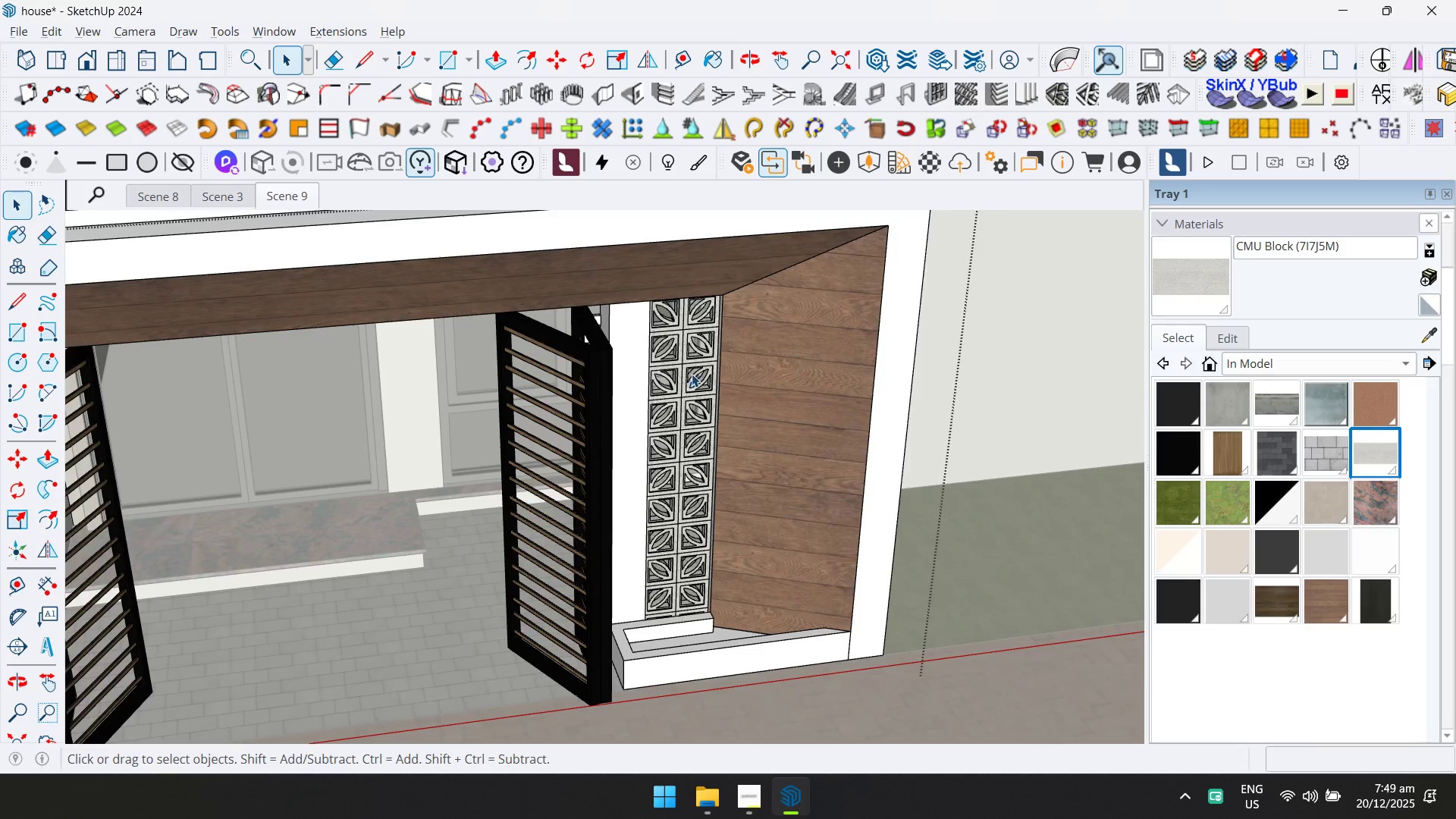 
key(Shift+ShiftLeft)
 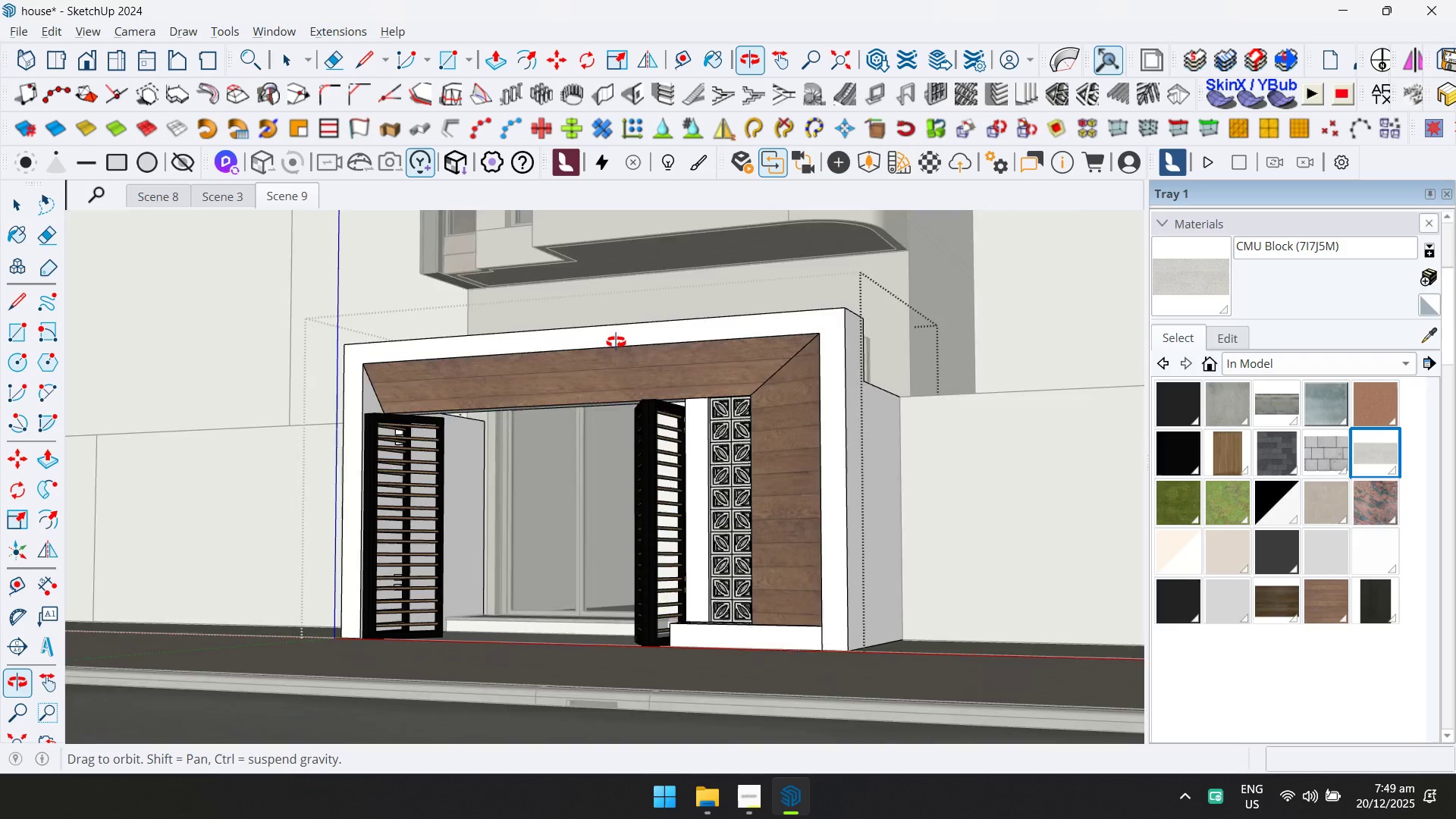 
scroll: coordinate [692, 374], scroll_direction: down, amount: 22.0
 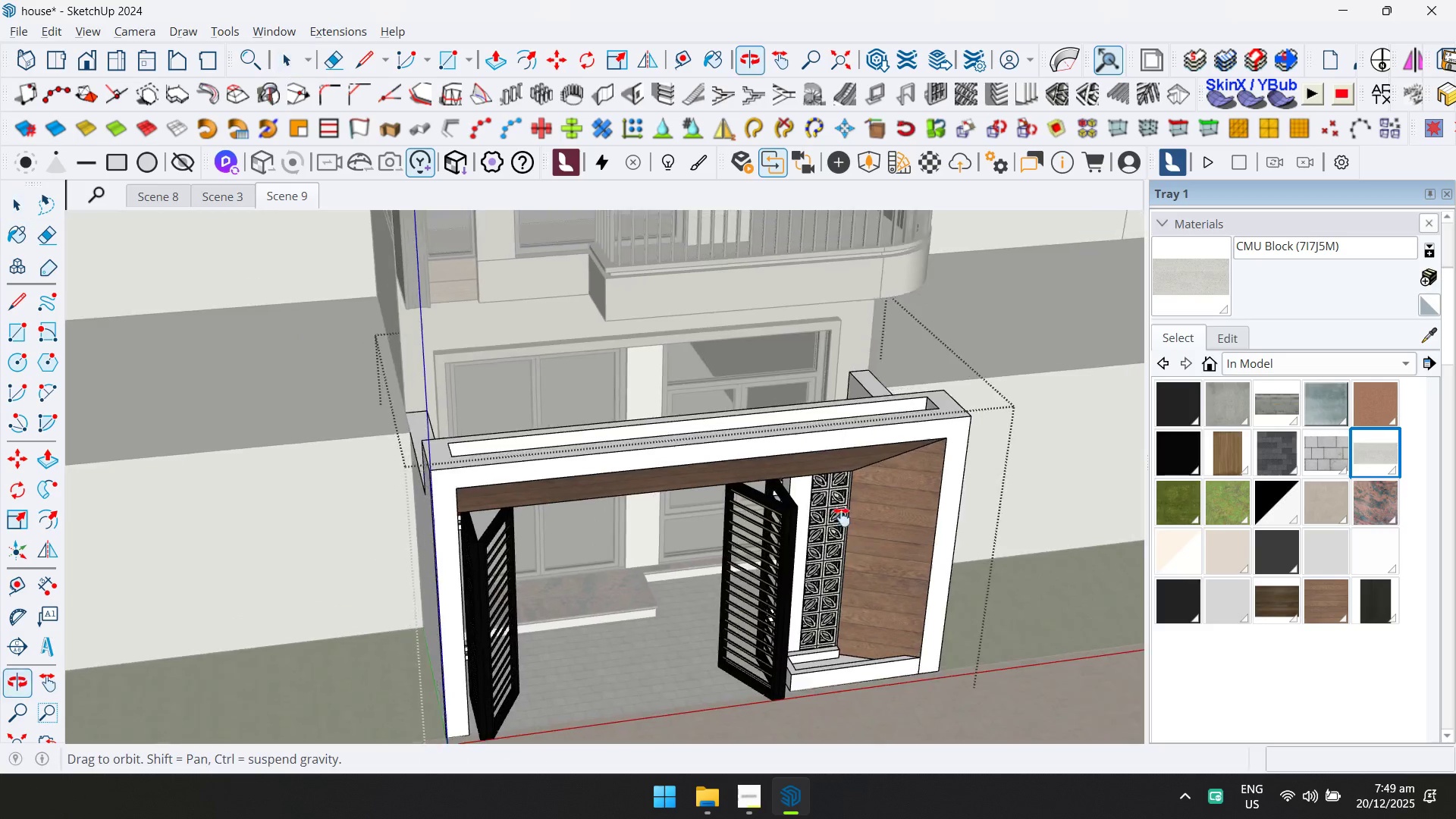 
left_click([416, 371])
 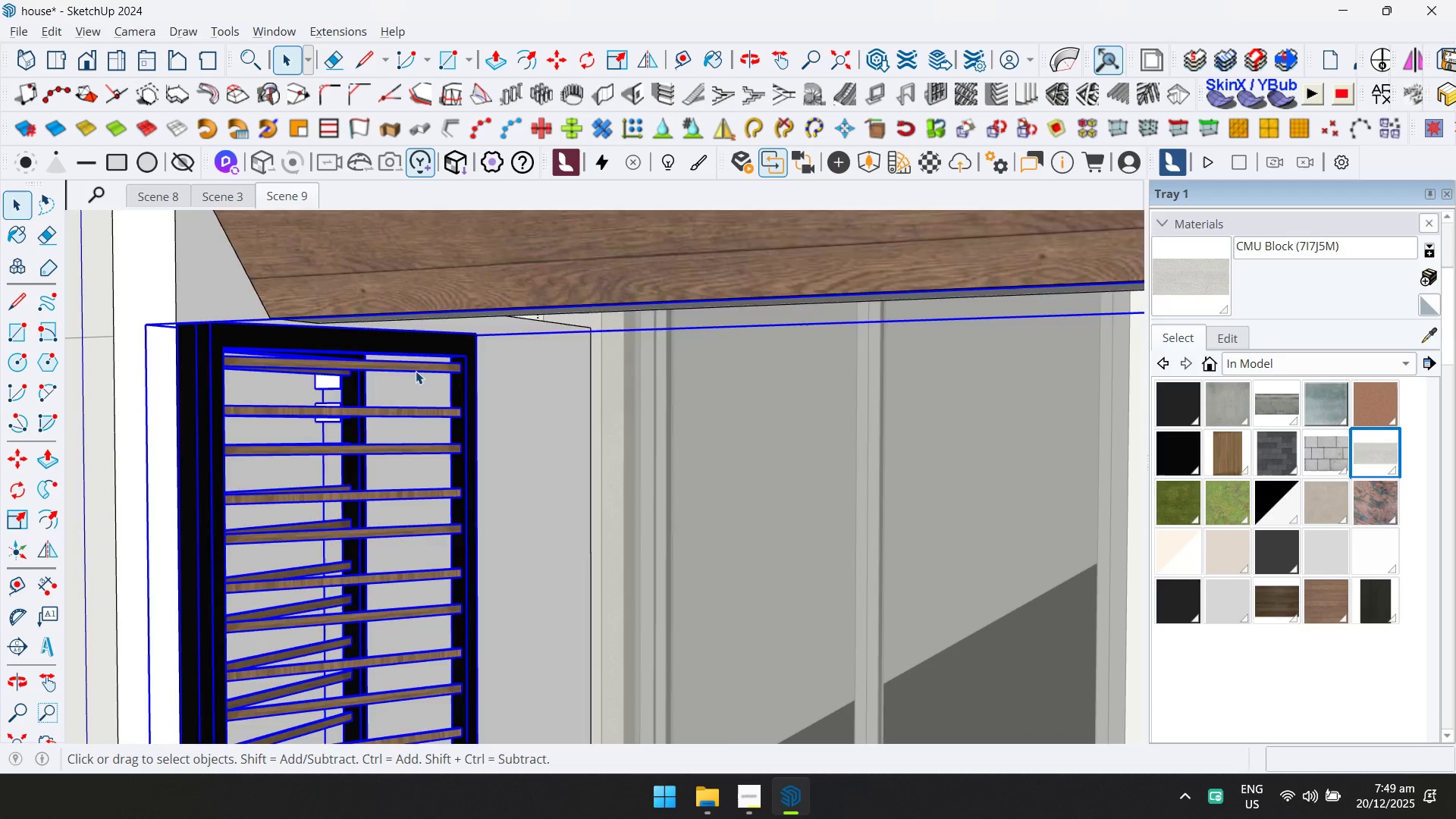 
scroll: coordinate [409, 394], scroll_direction: up, amount: 11.0
 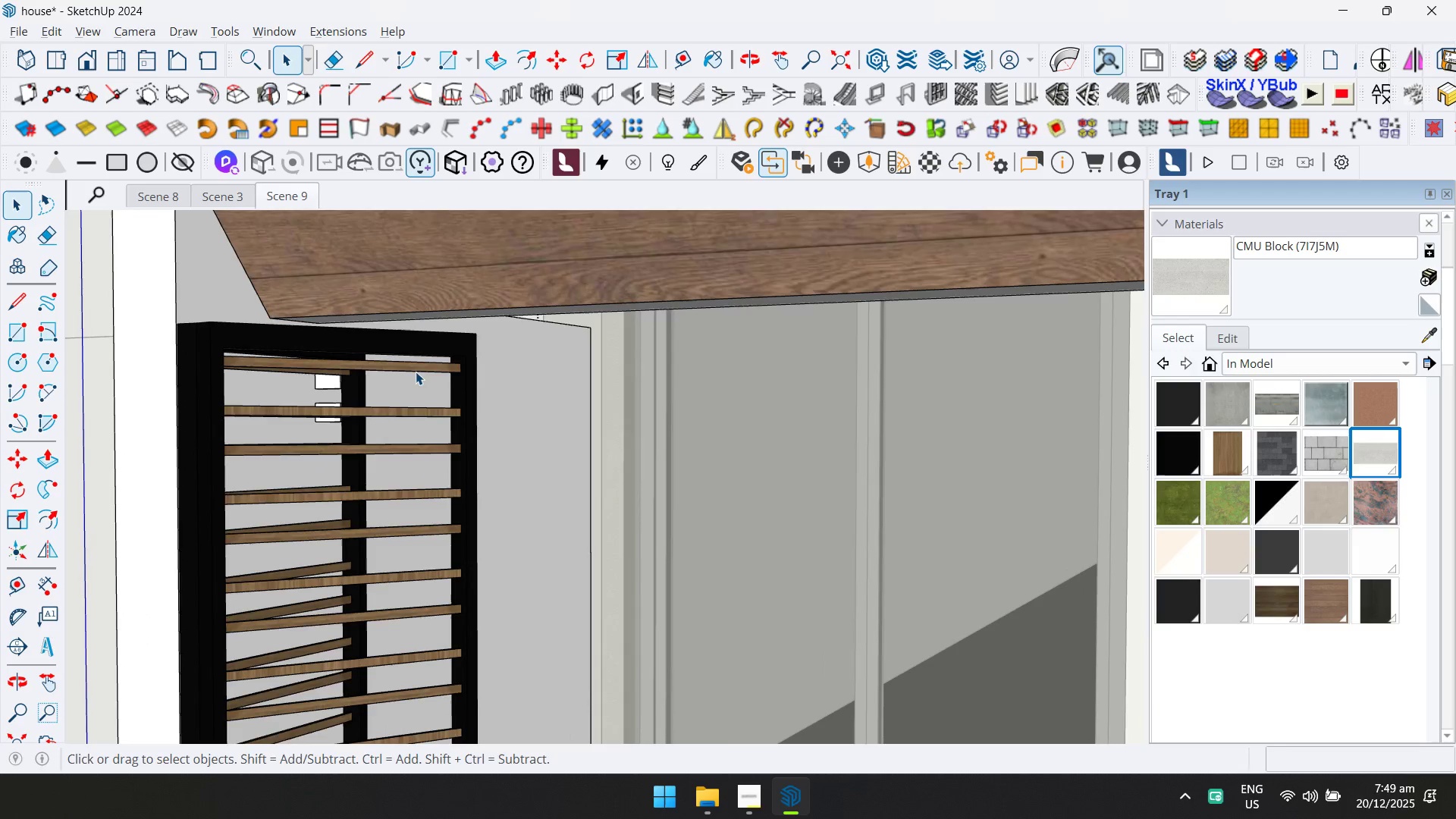 
double_click([416, 371])
 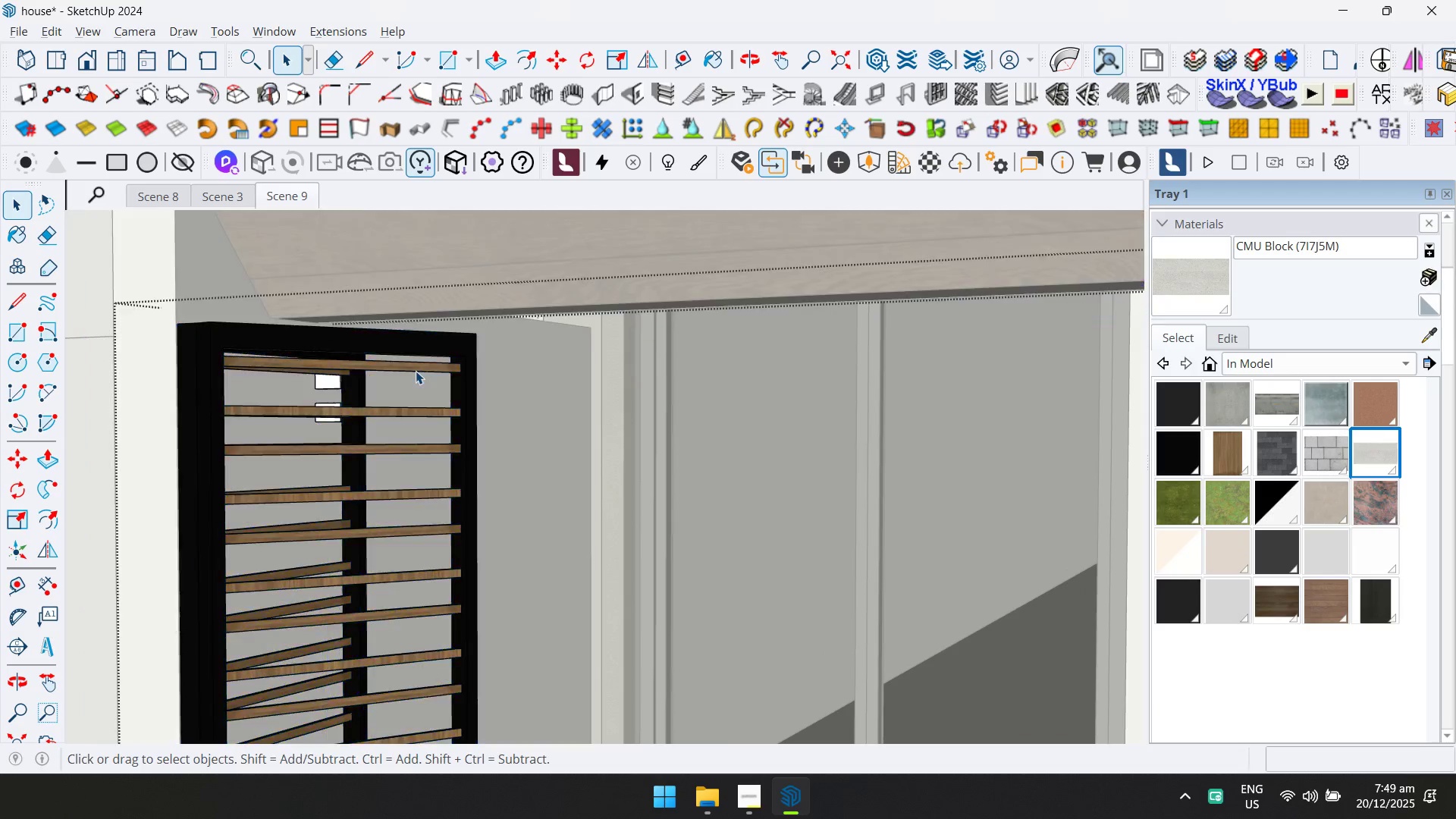 
triple_click([416, 371])
 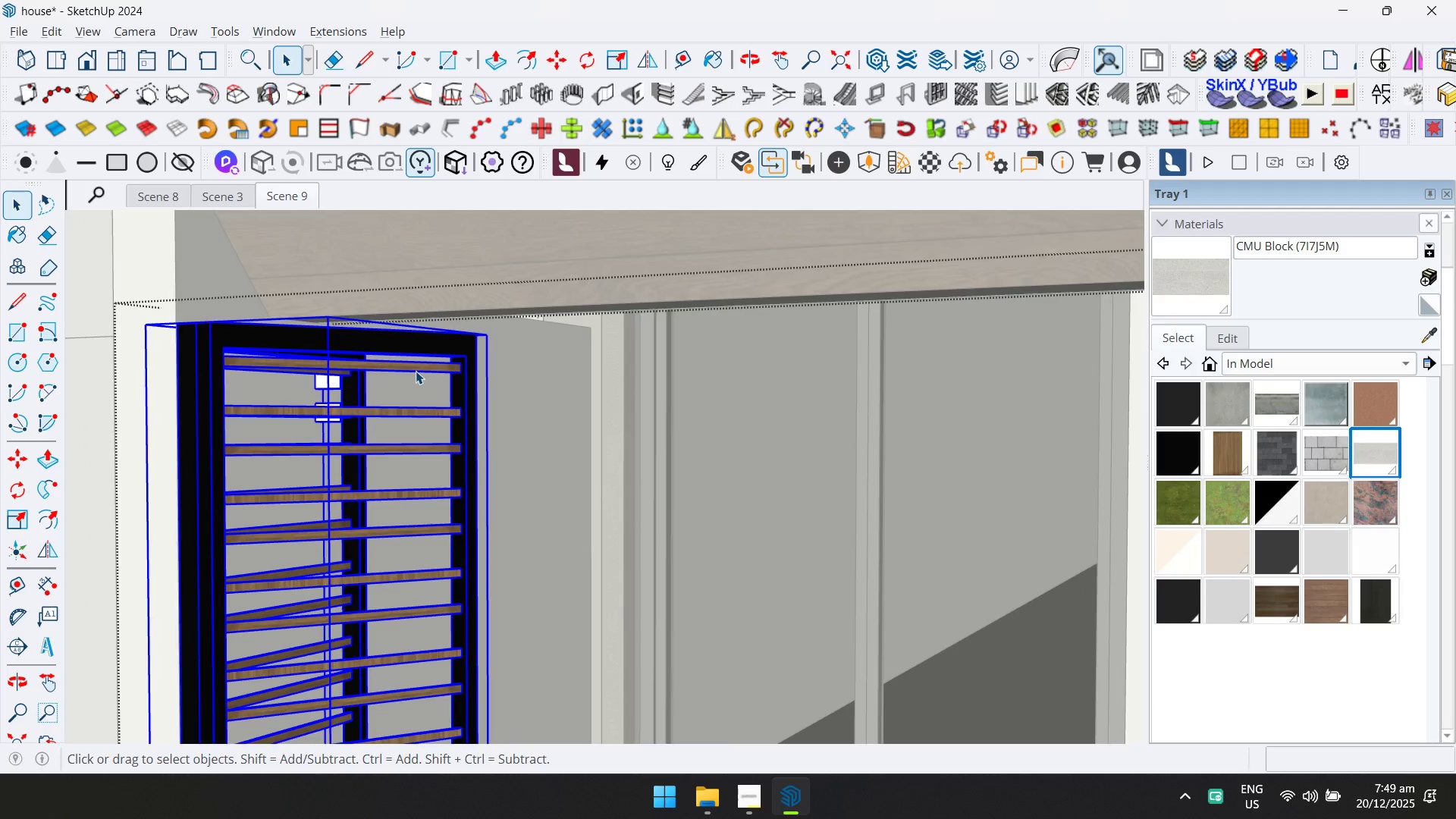 
triple_click([416, 371])
 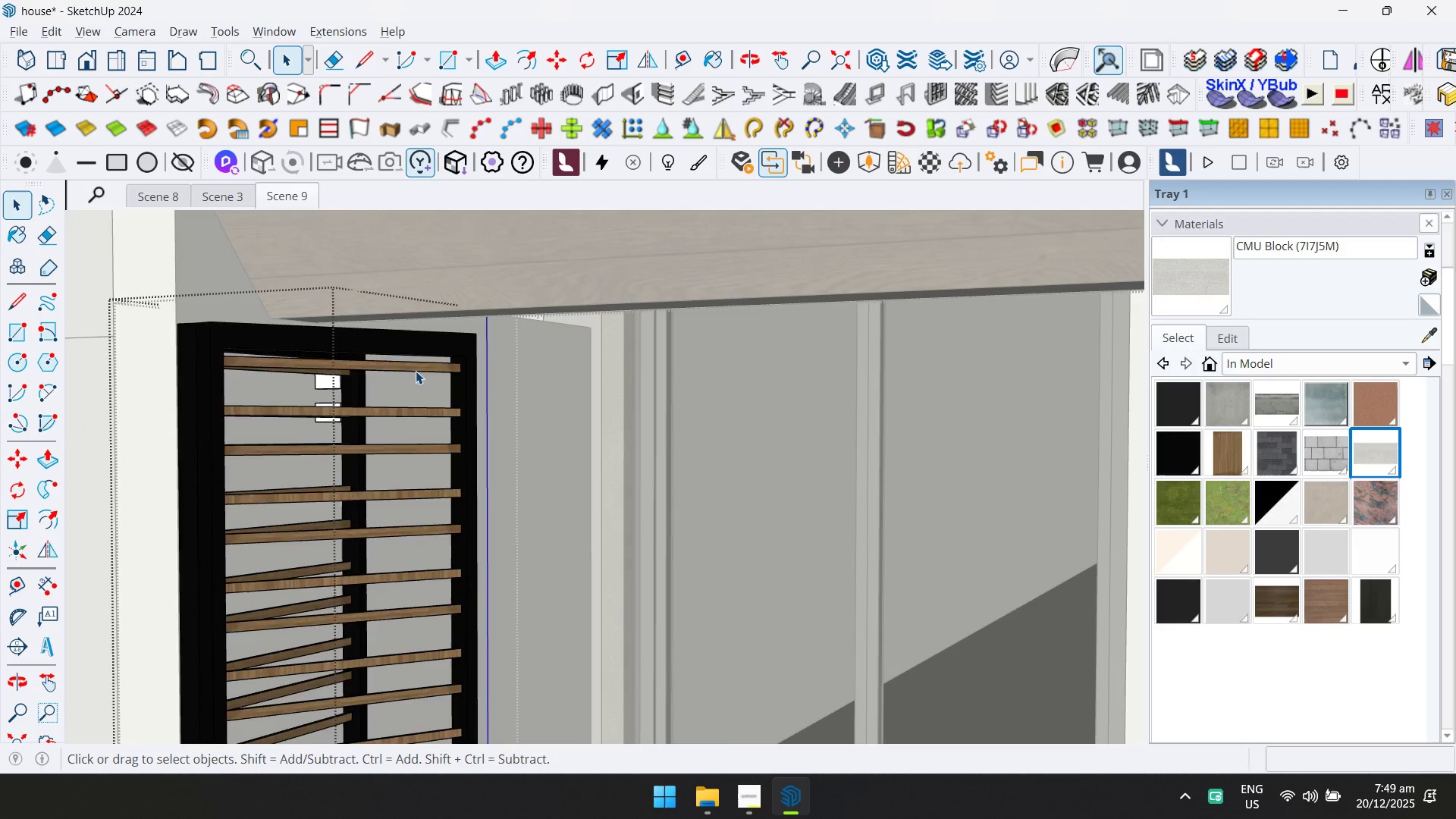 
triple_click([416, 371])
 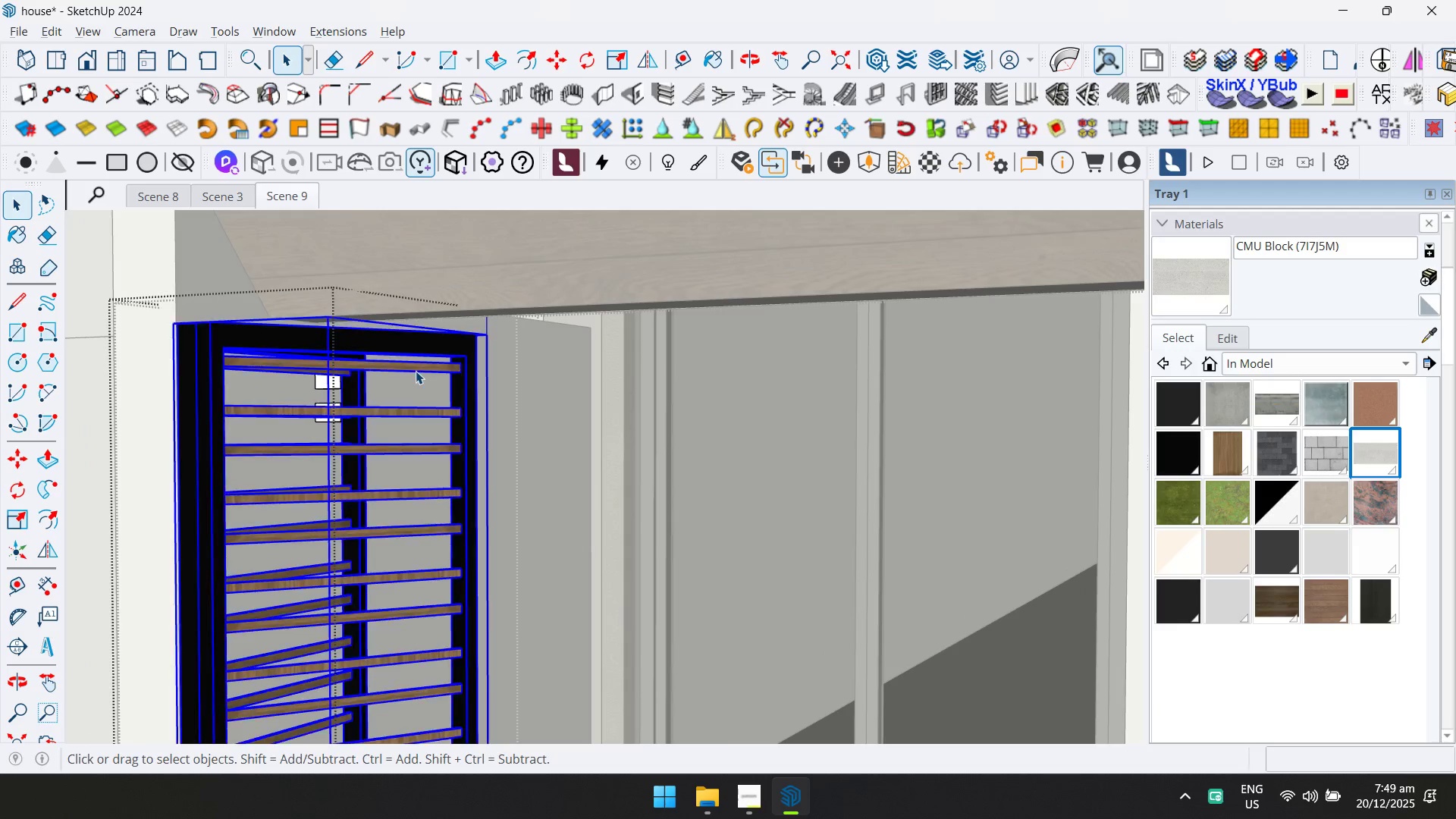 
triple_click([416, 371])
 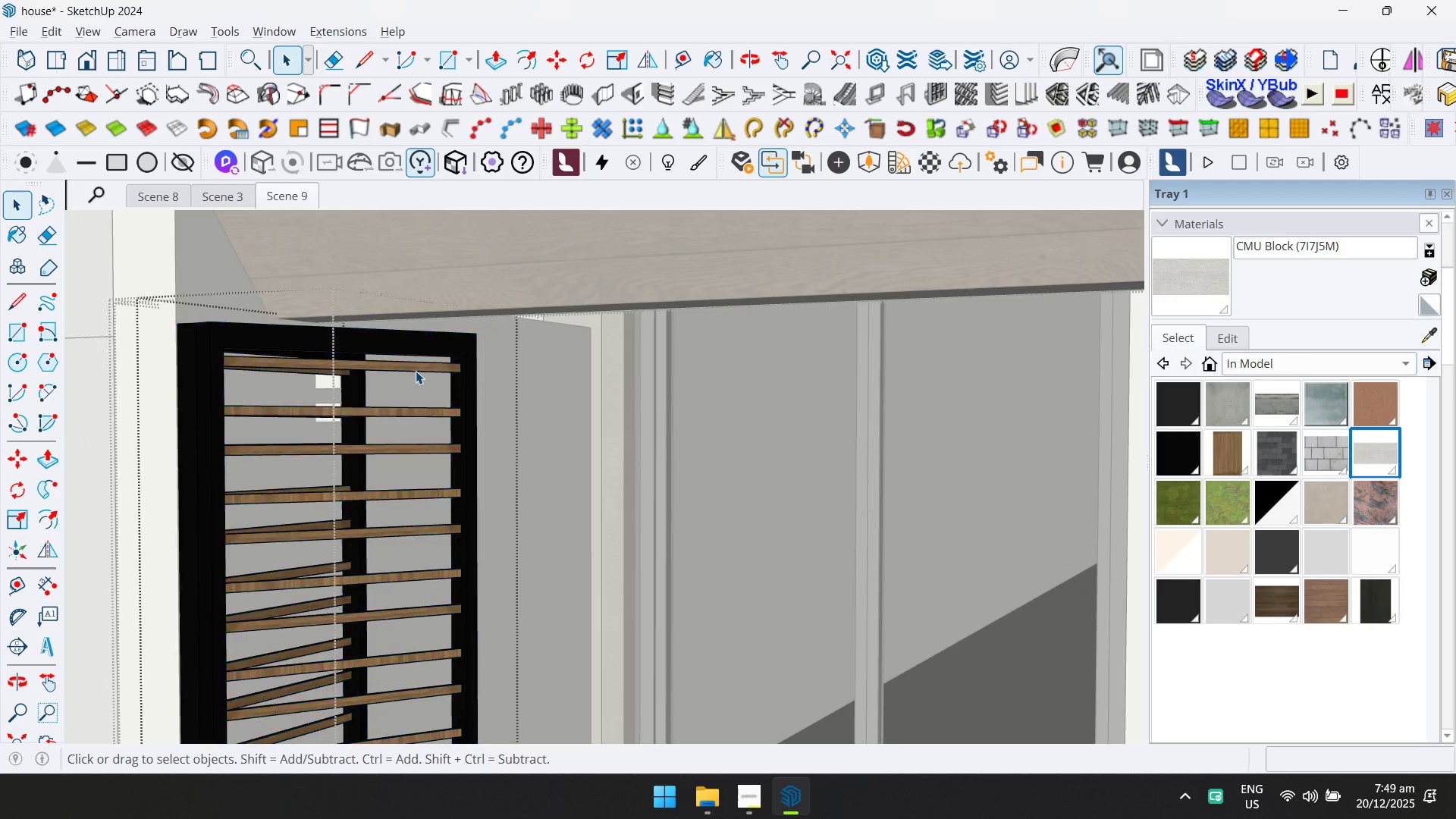 
triple_click([416, 371])
 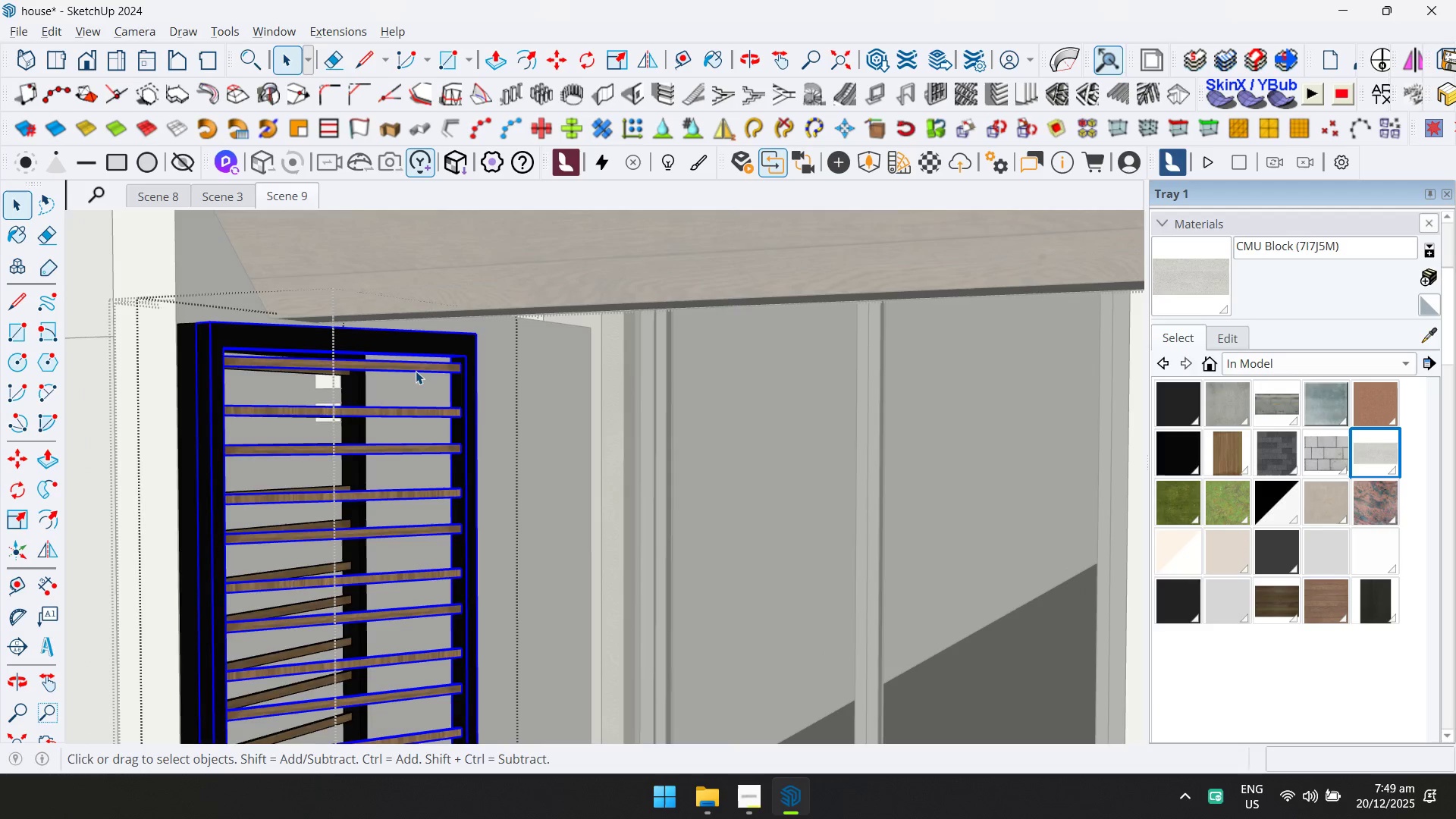 
triple_click([416, 371])
 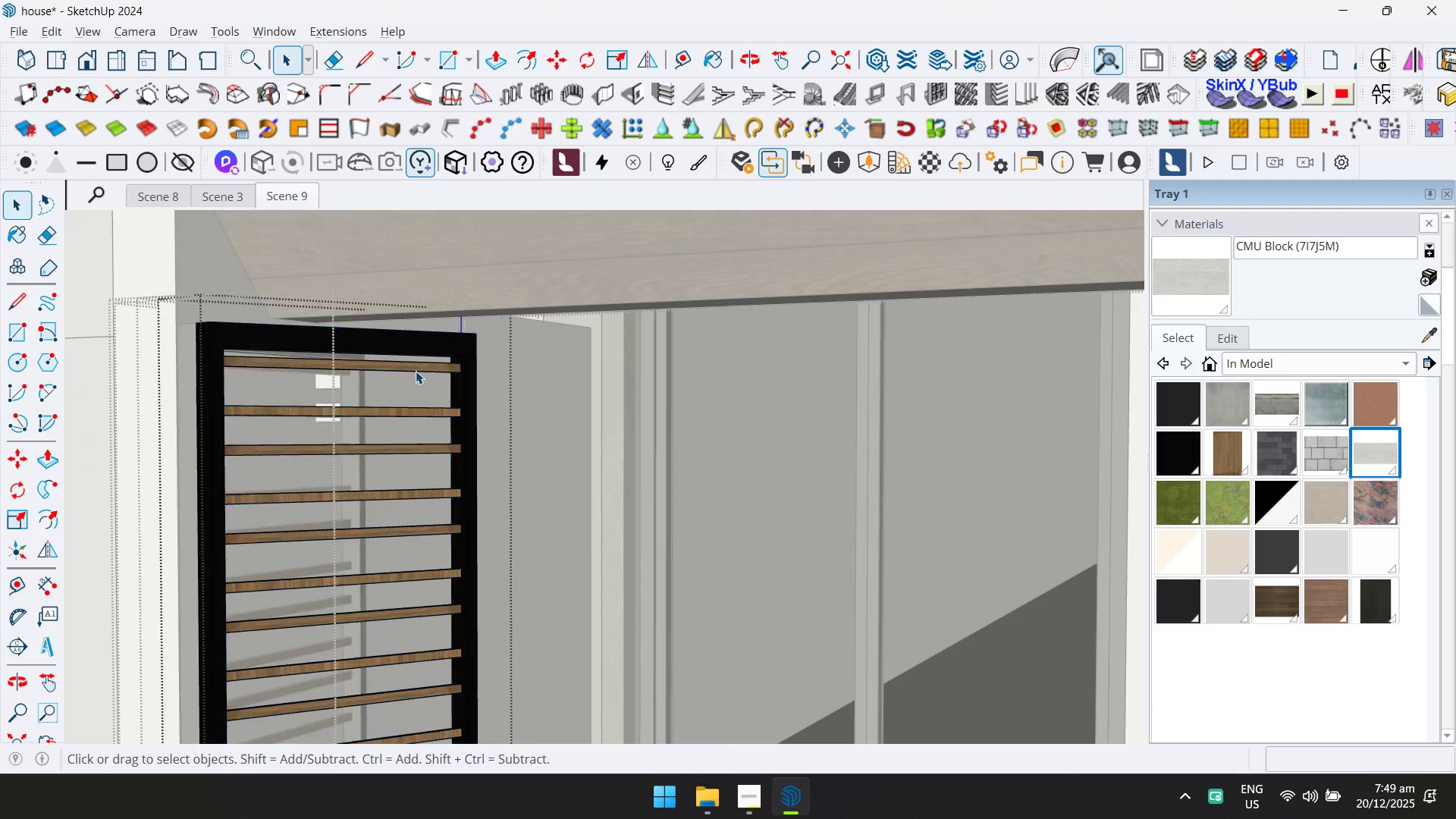 
triple_click([416, 371])
 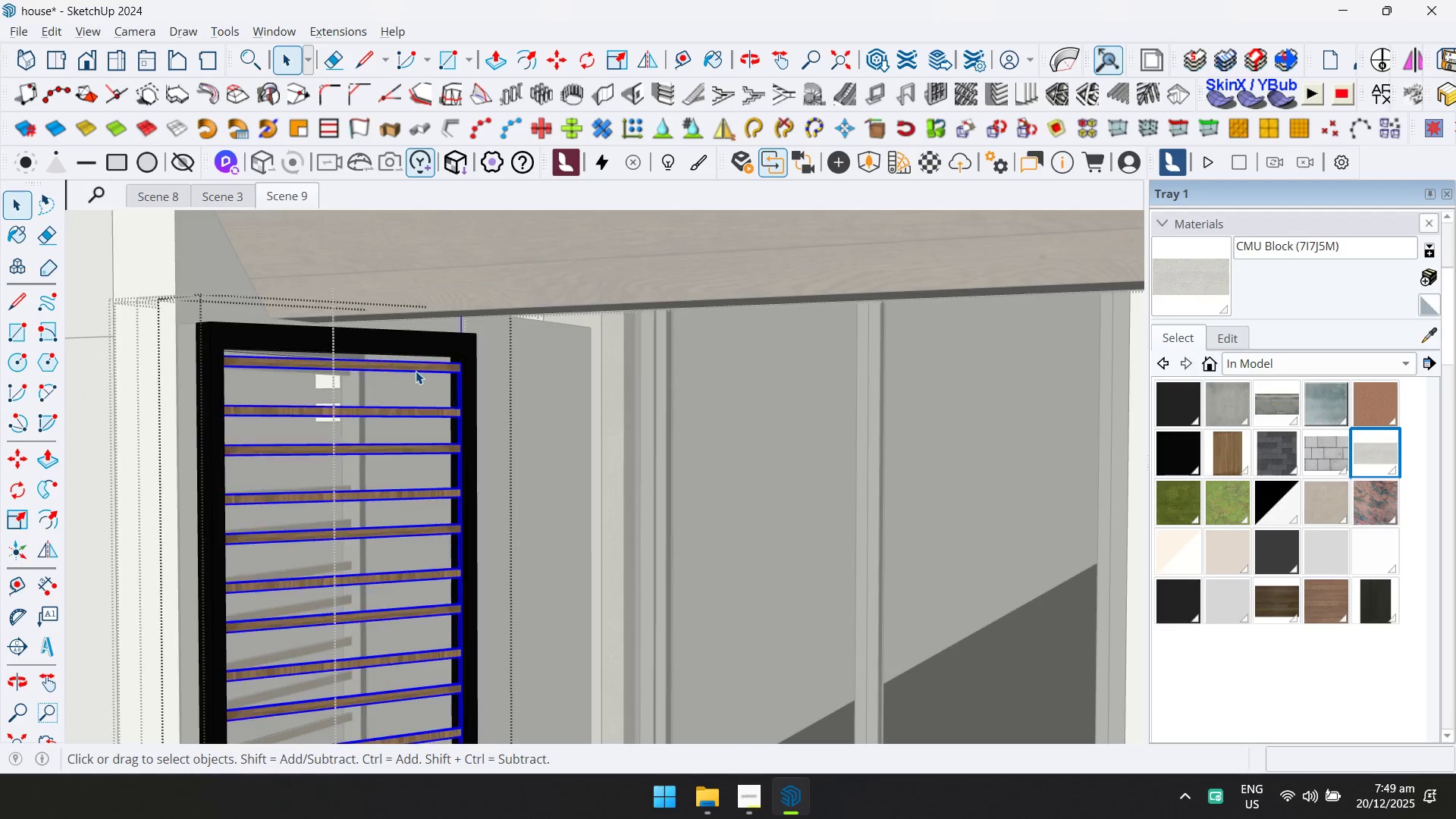 
triple_click([416, 371])
 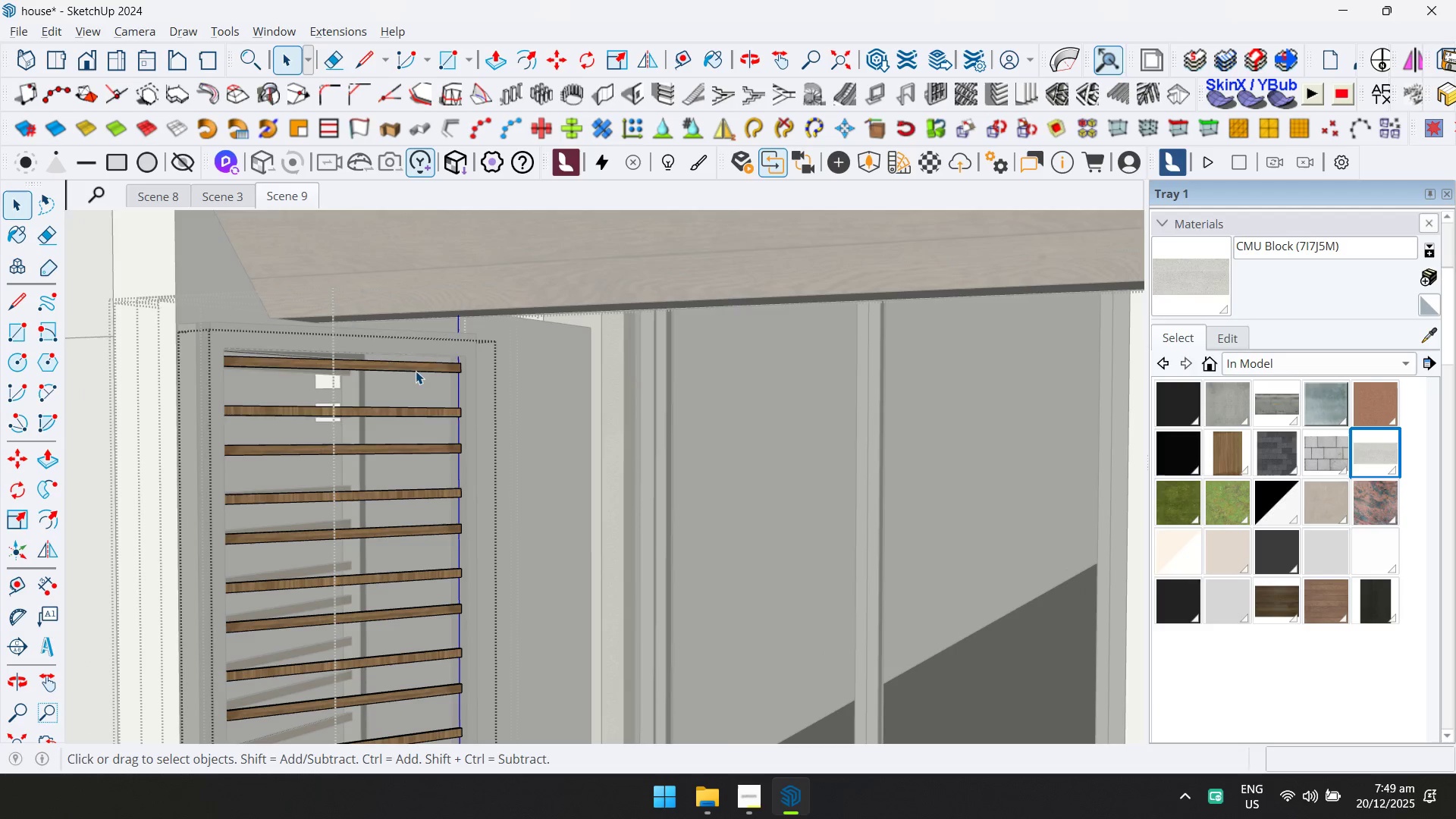 
triple_click([416, 371])
 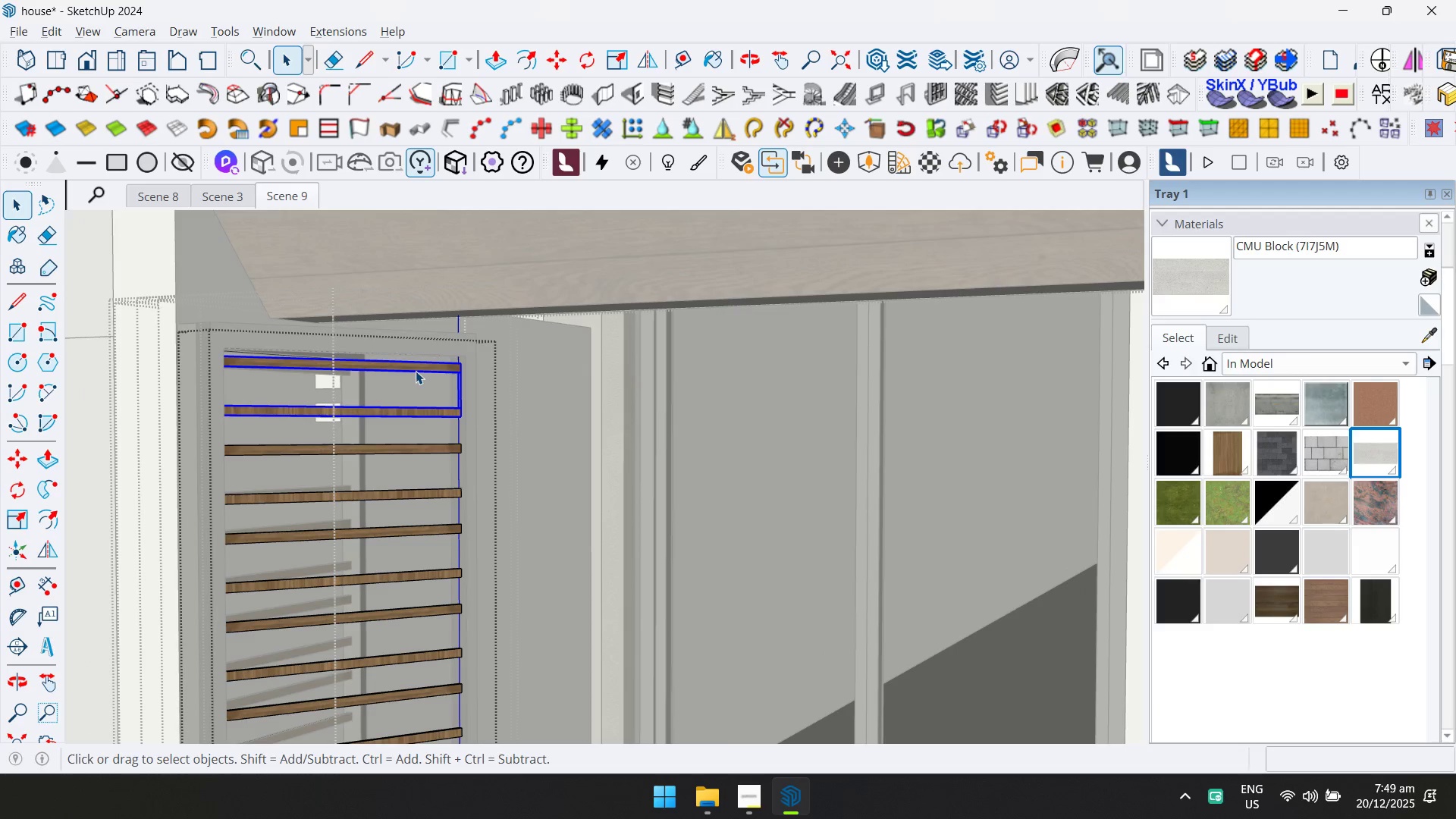 
key(Control+ControlLeft)
 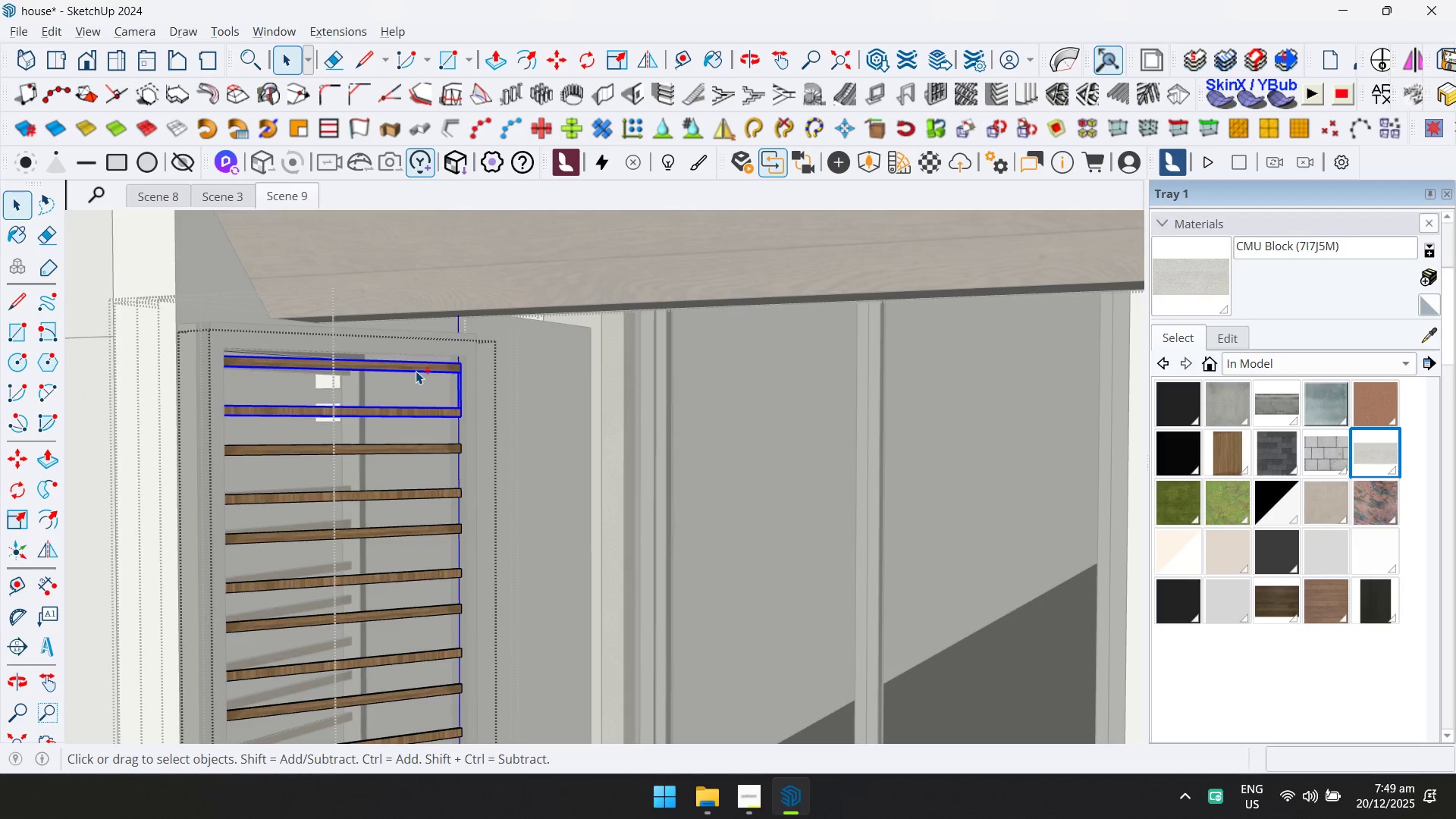 
triple_click([416, 371])
 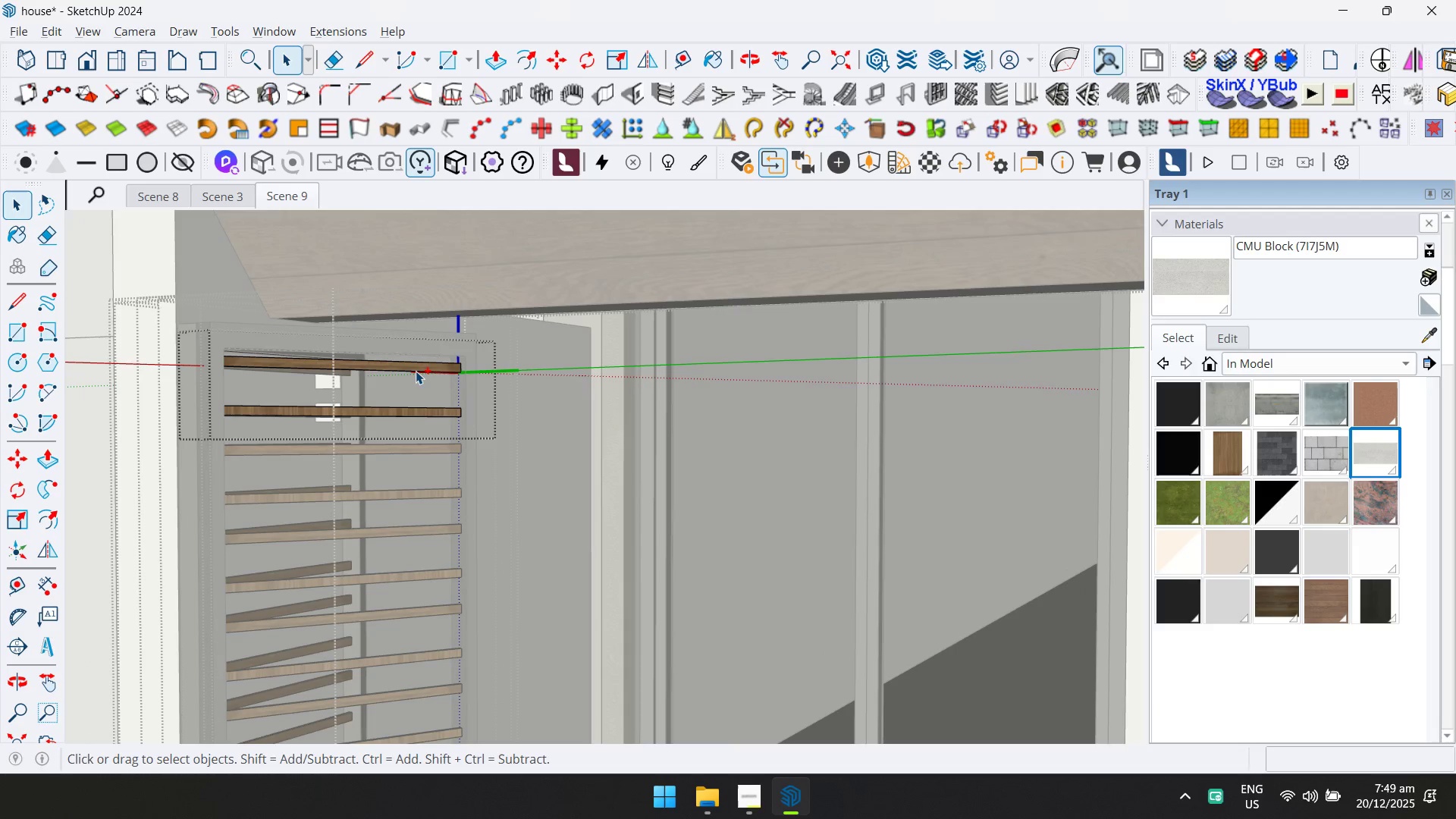 
triple_click([416, 371])
 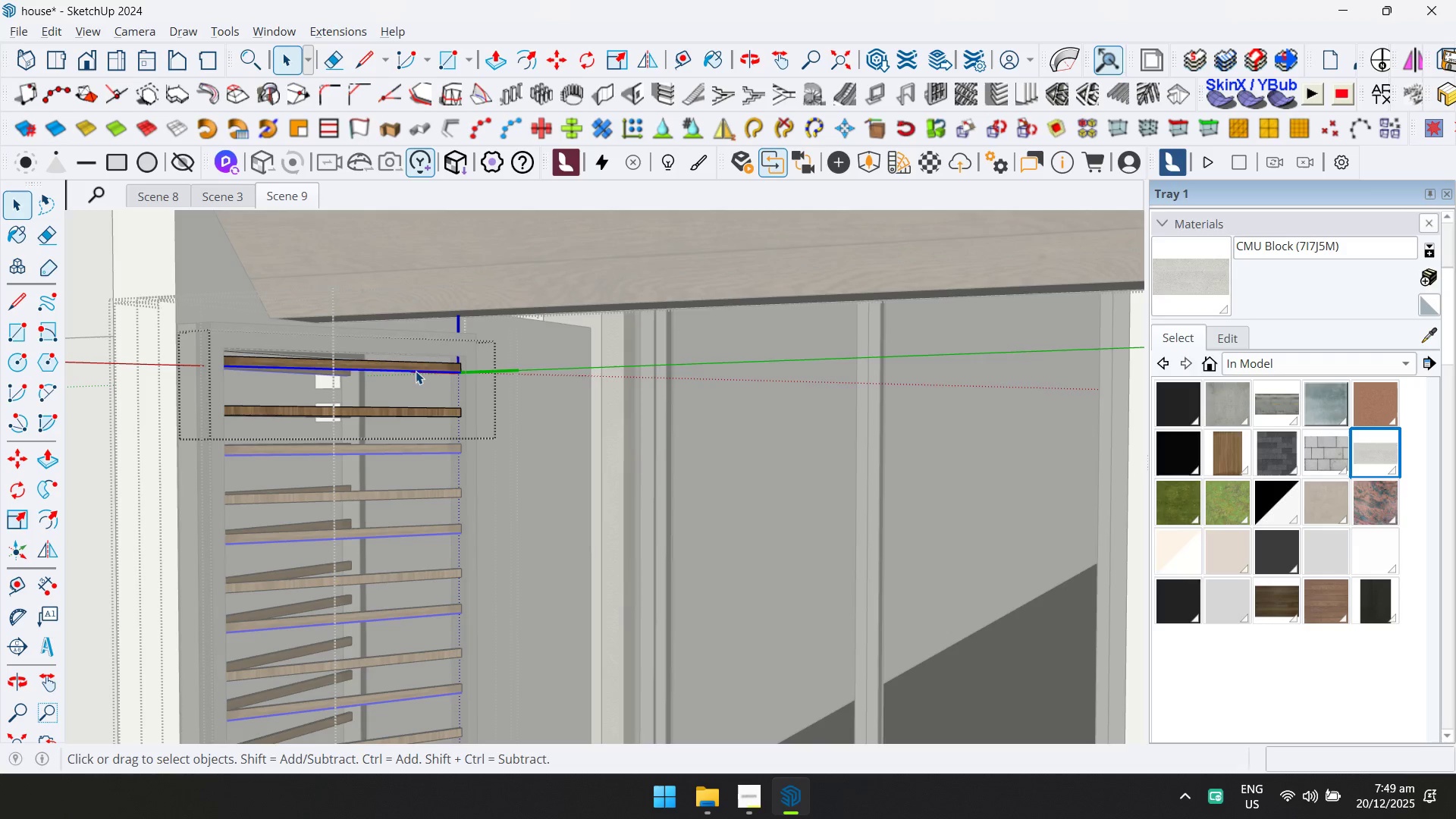 
key(Control+ControlLeft)
 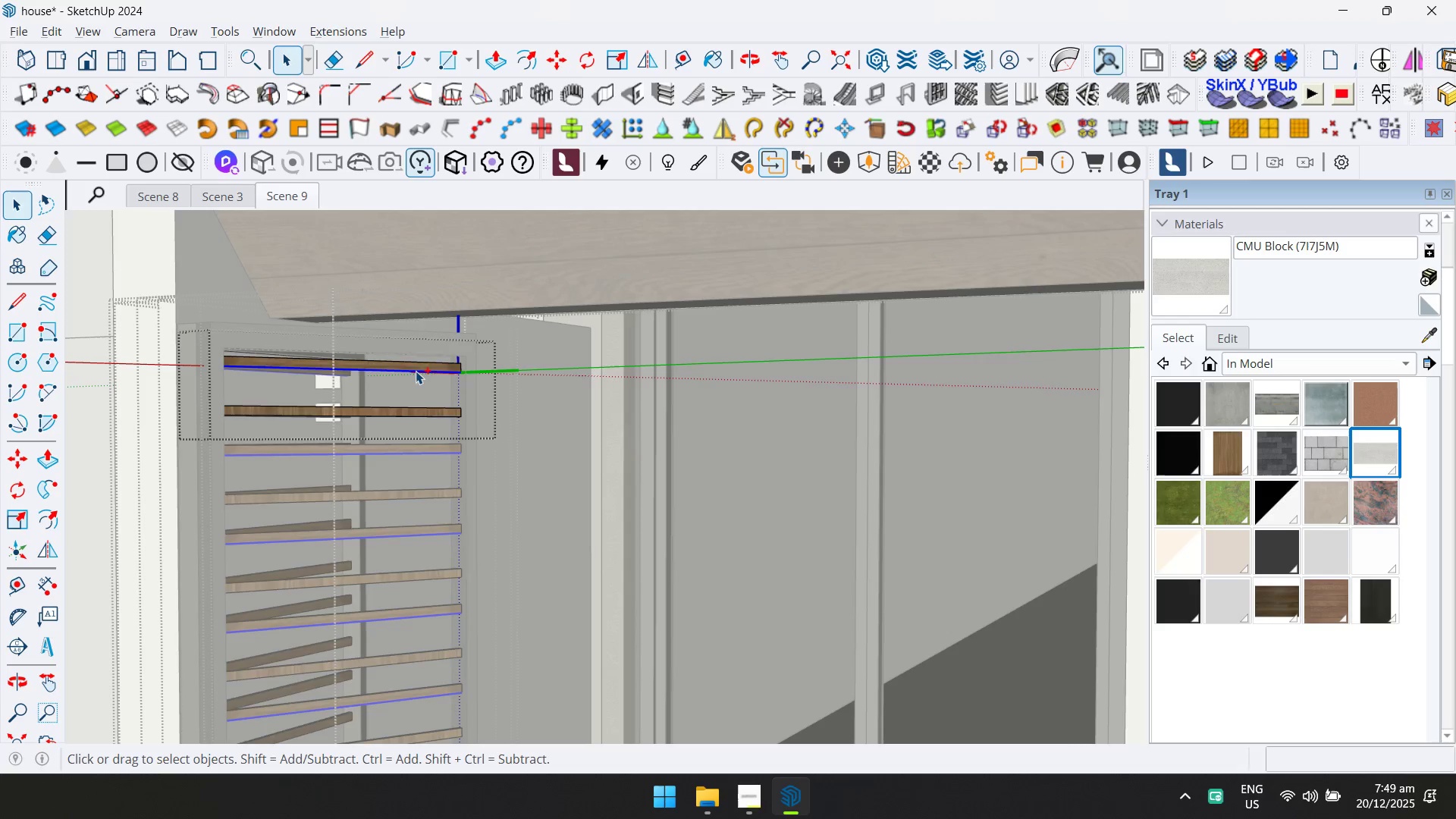 
key(Control+A)
 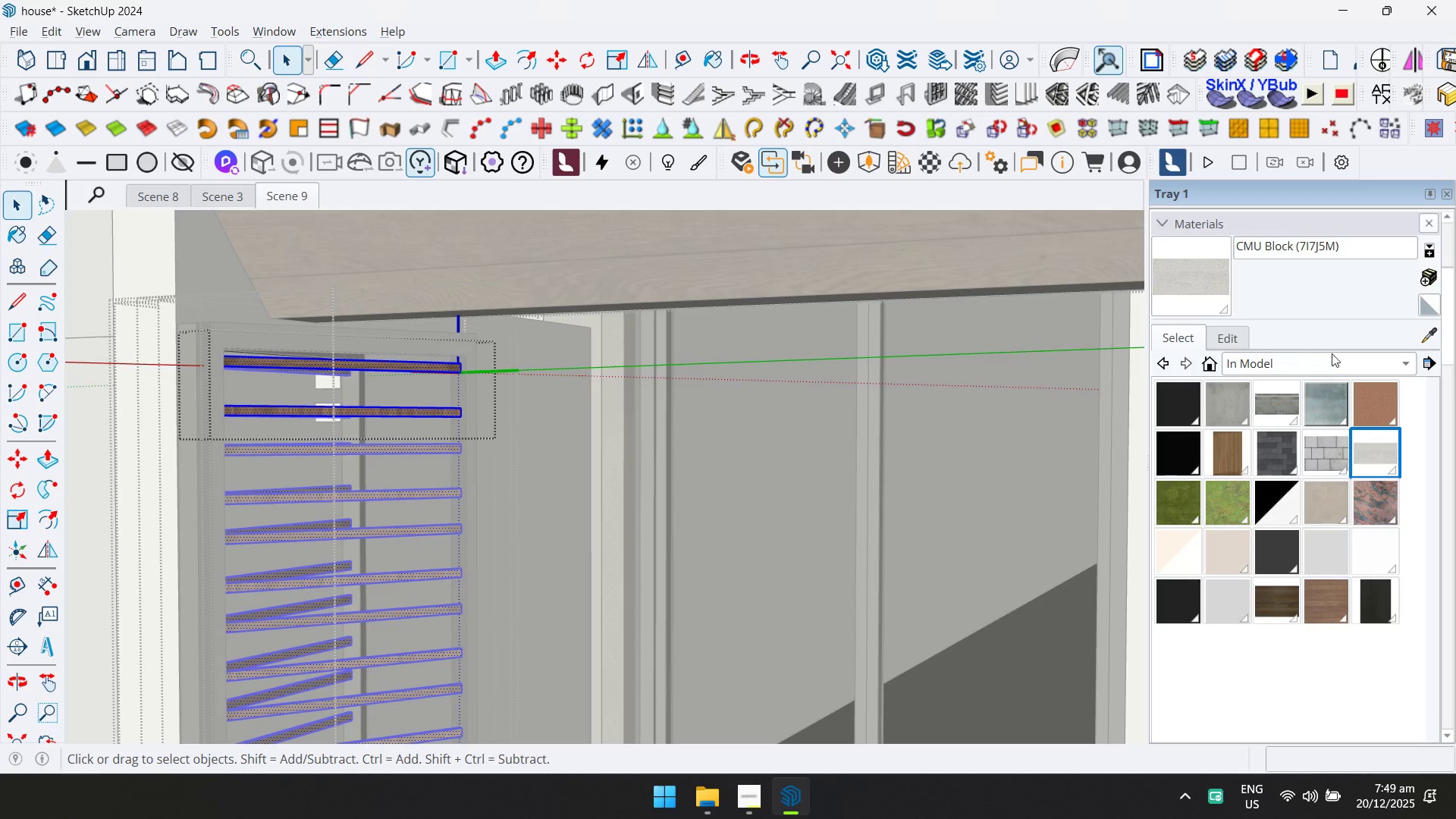 
left_click([1432, 330])
 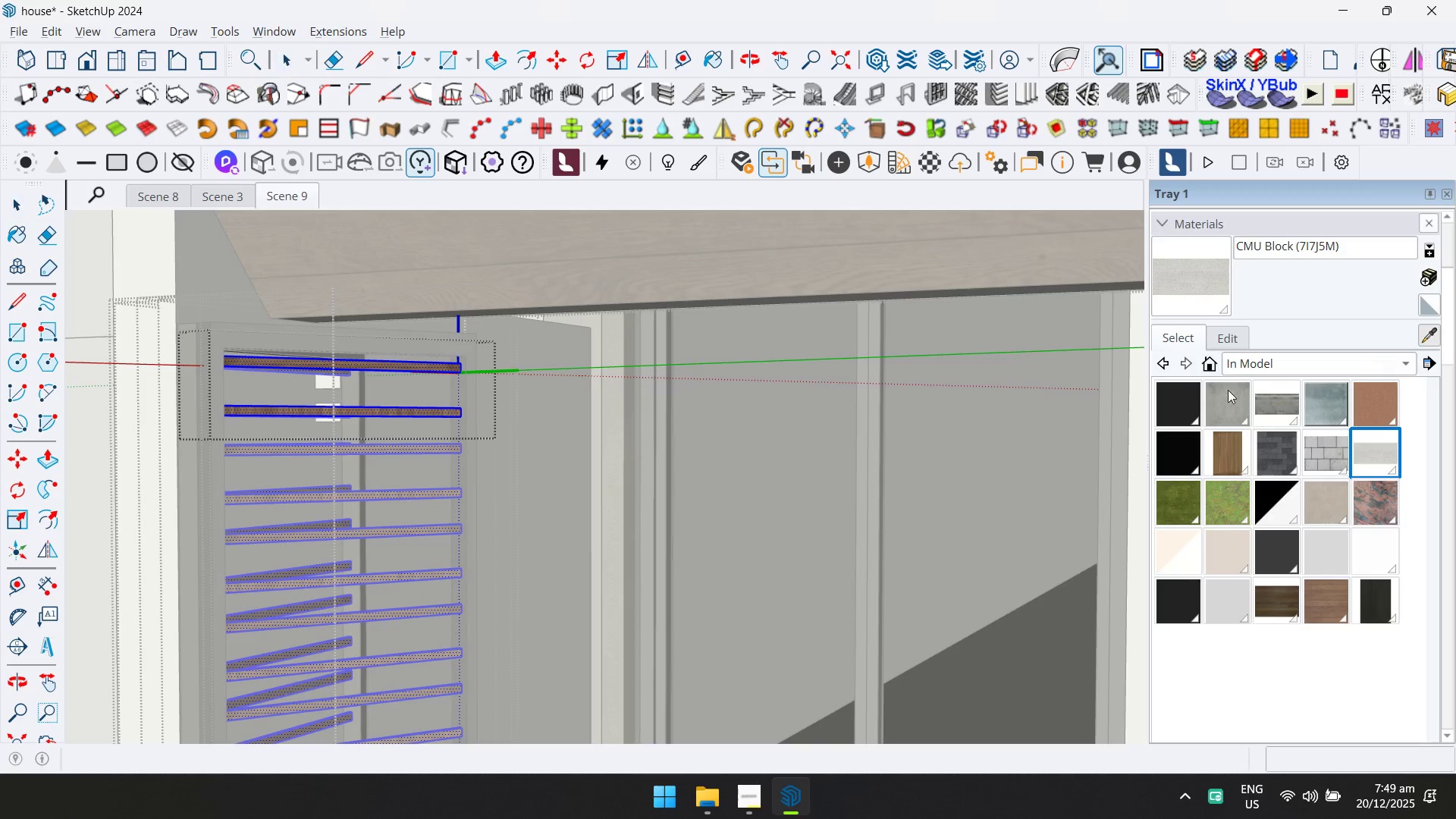 
hold_key(key=ShiftLeft, duration=0.62)
 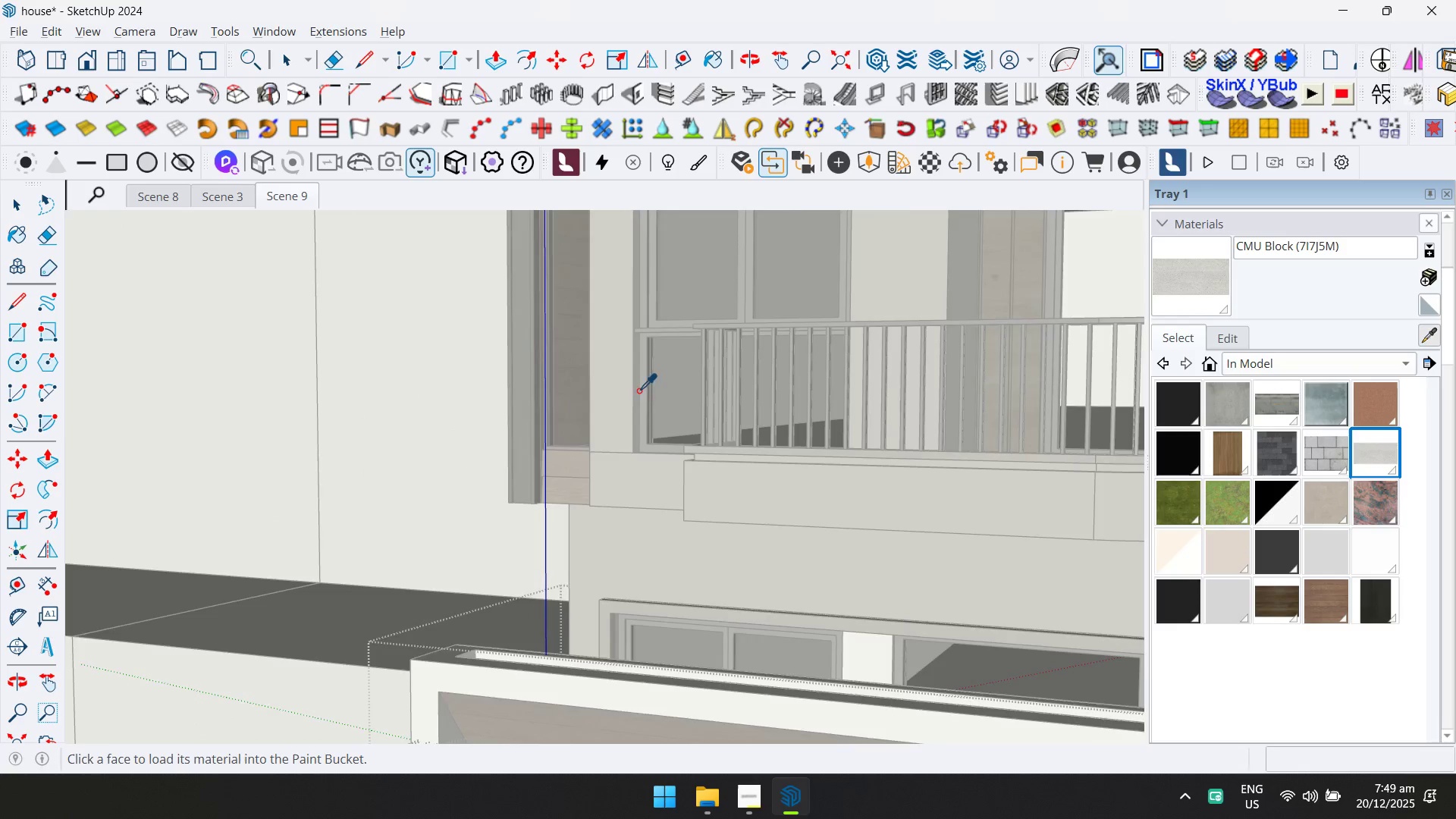 
scroll: coordinate [686, 310], scroll_direction: down, amount: 8.0
 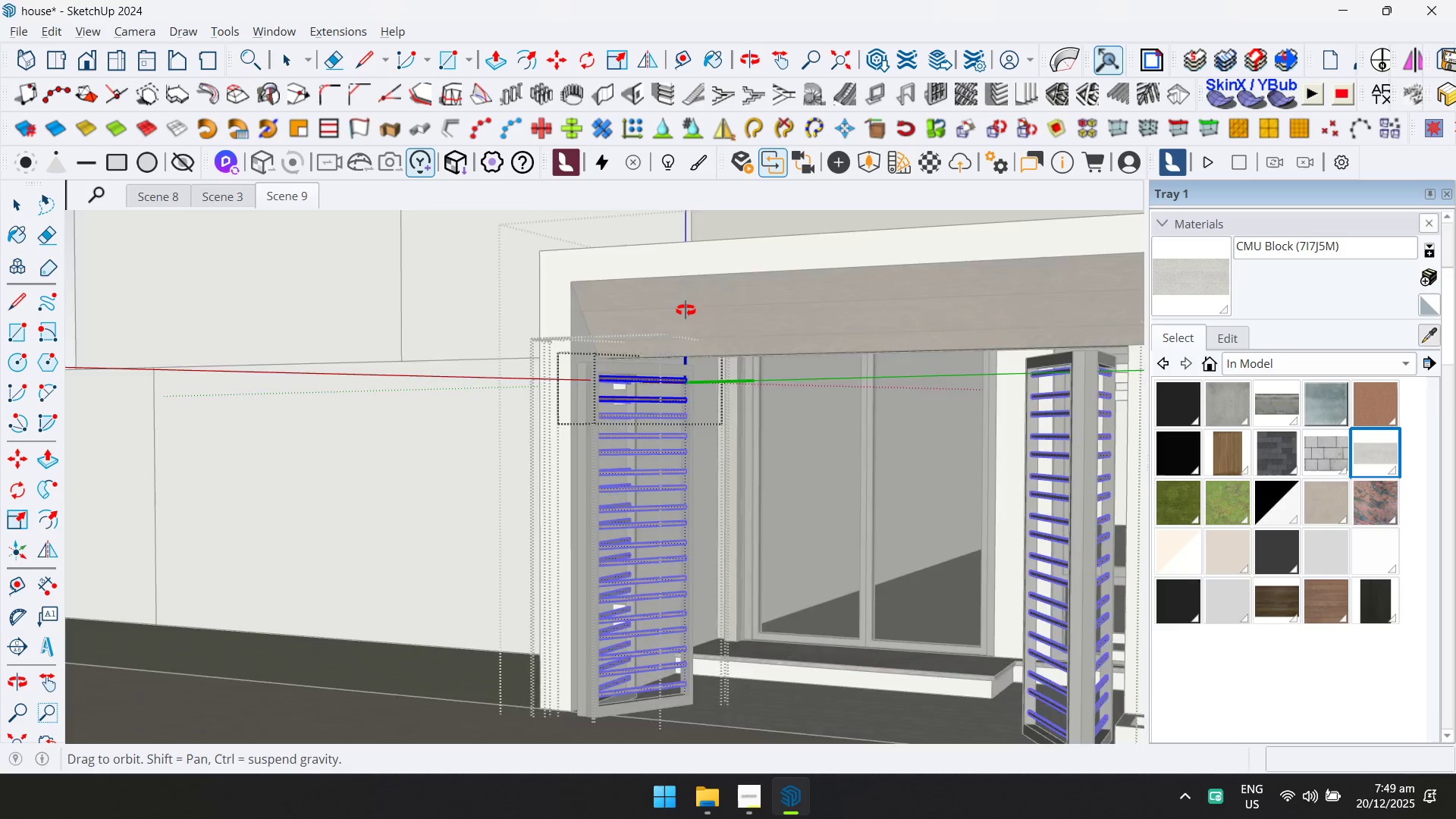 
scroll: coordinate [560, 453], scroll_direction: up, amount: 7.0
 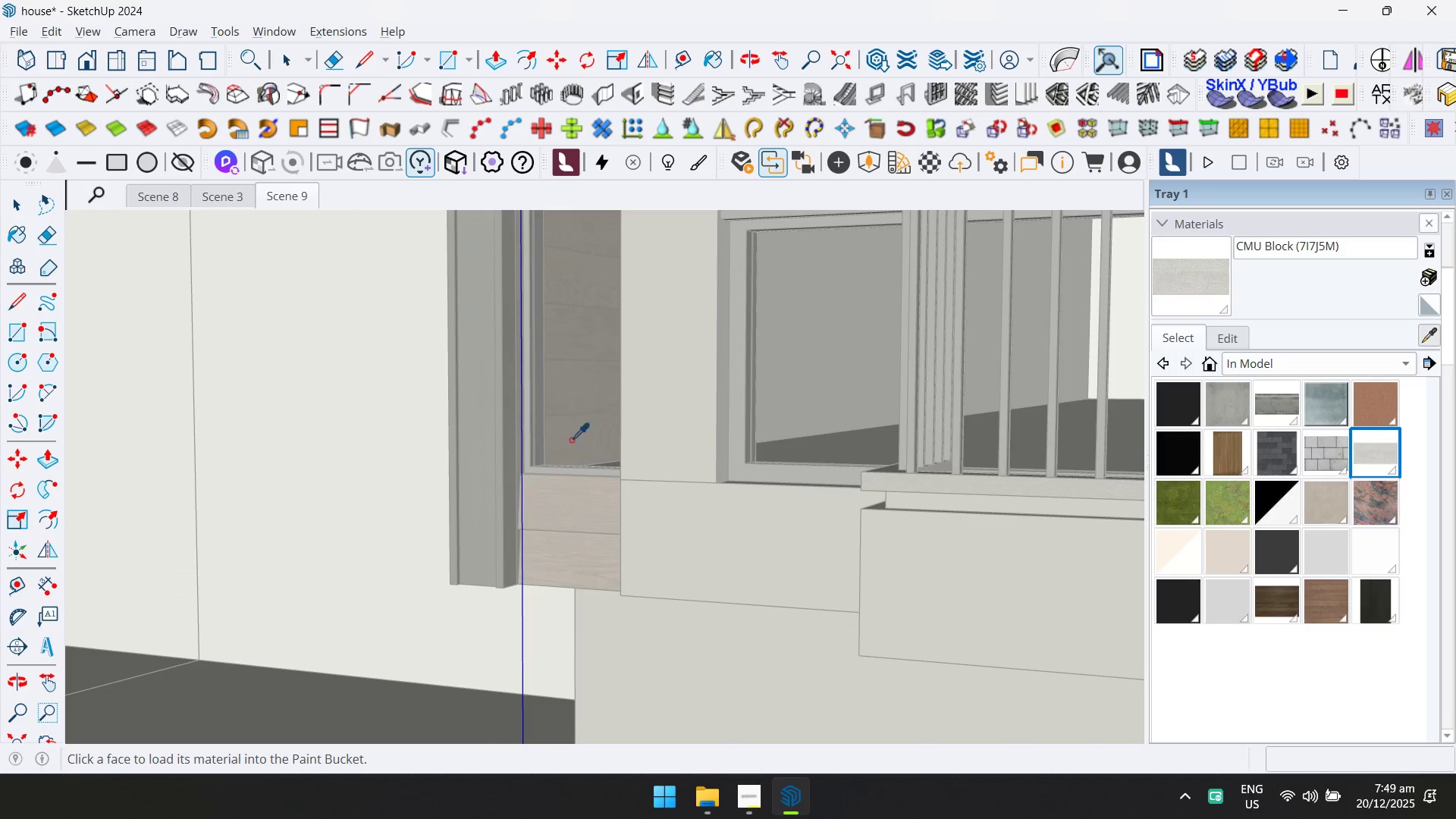 
hold_key(key=ShiftLeft, duration=0.33)
 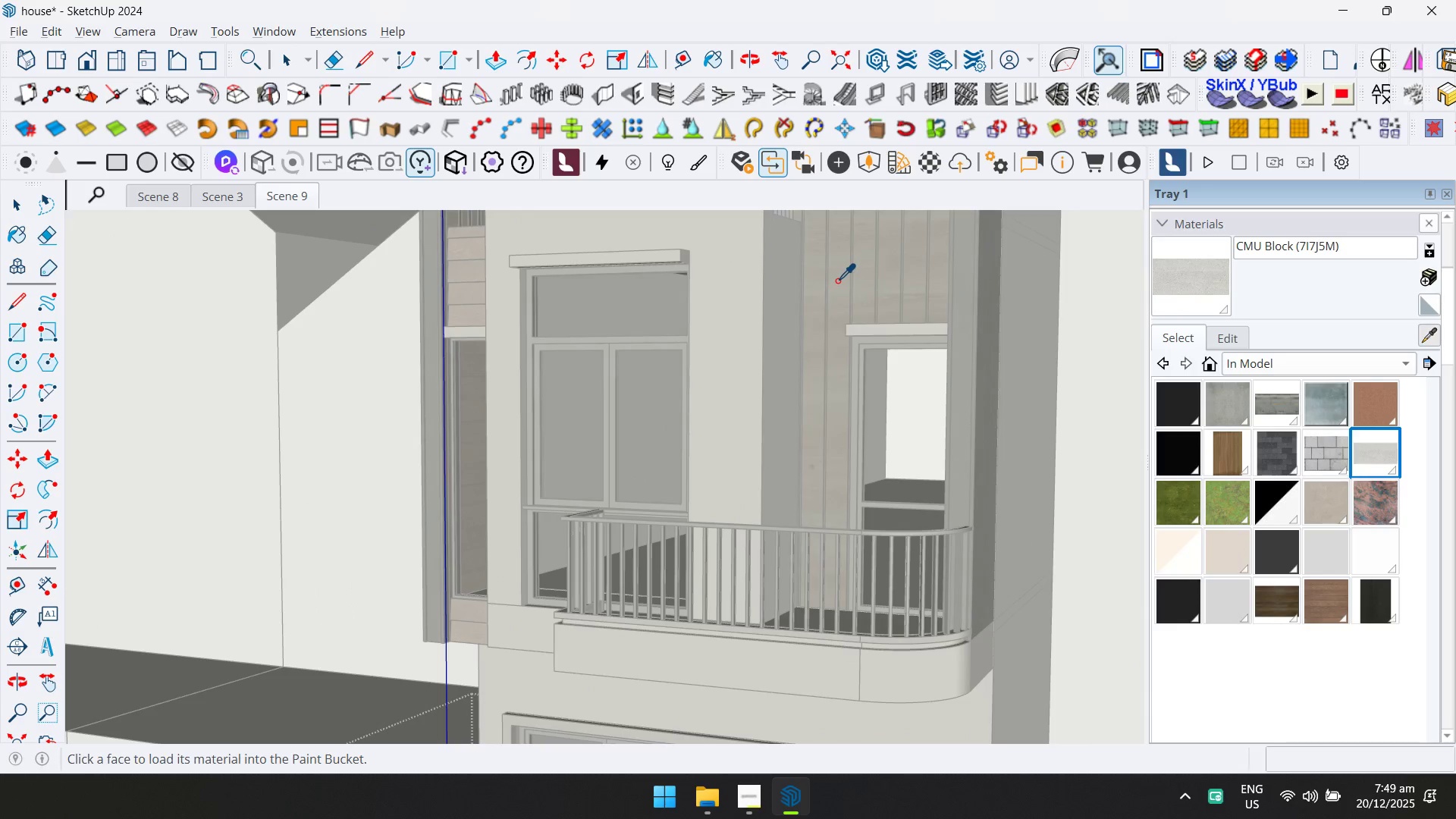 
left_click([839, 278])
 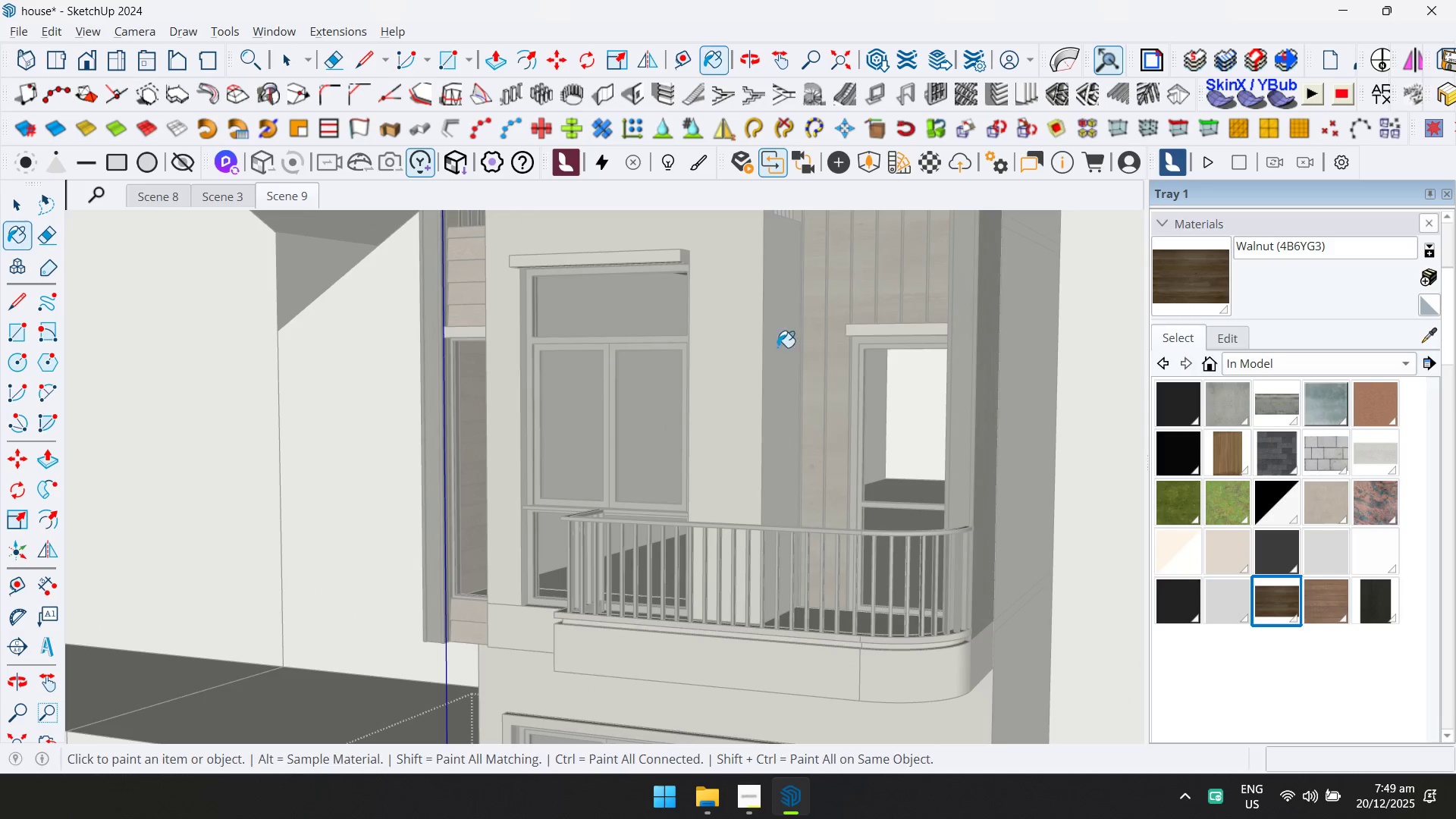 
scroll: coordinate [823, 297], scroll_direction: down, amount: 10.0
 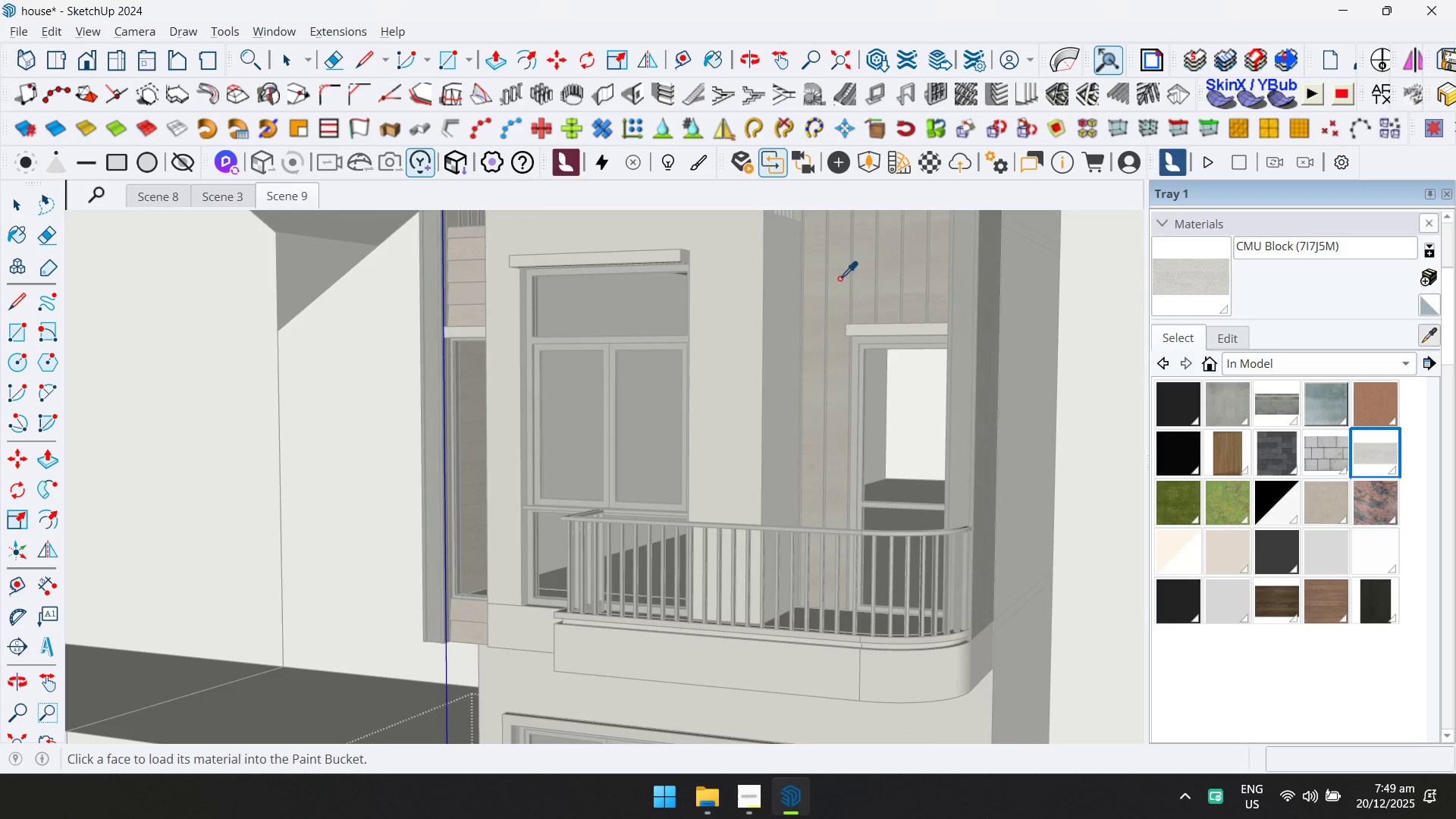 
hold_key(key=ShiftLeft, duration=0.39)
 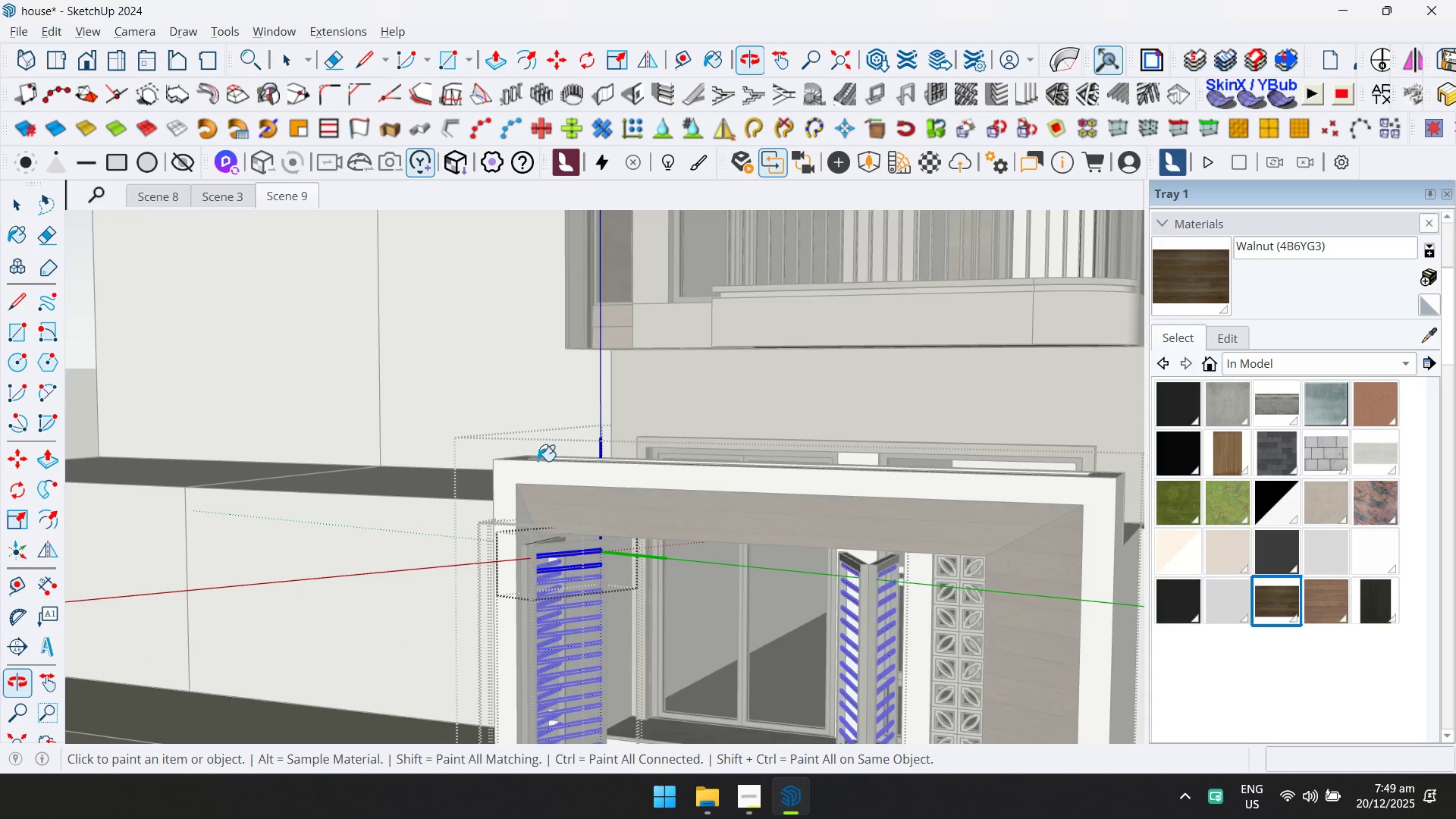 
left_click([574, 538])
 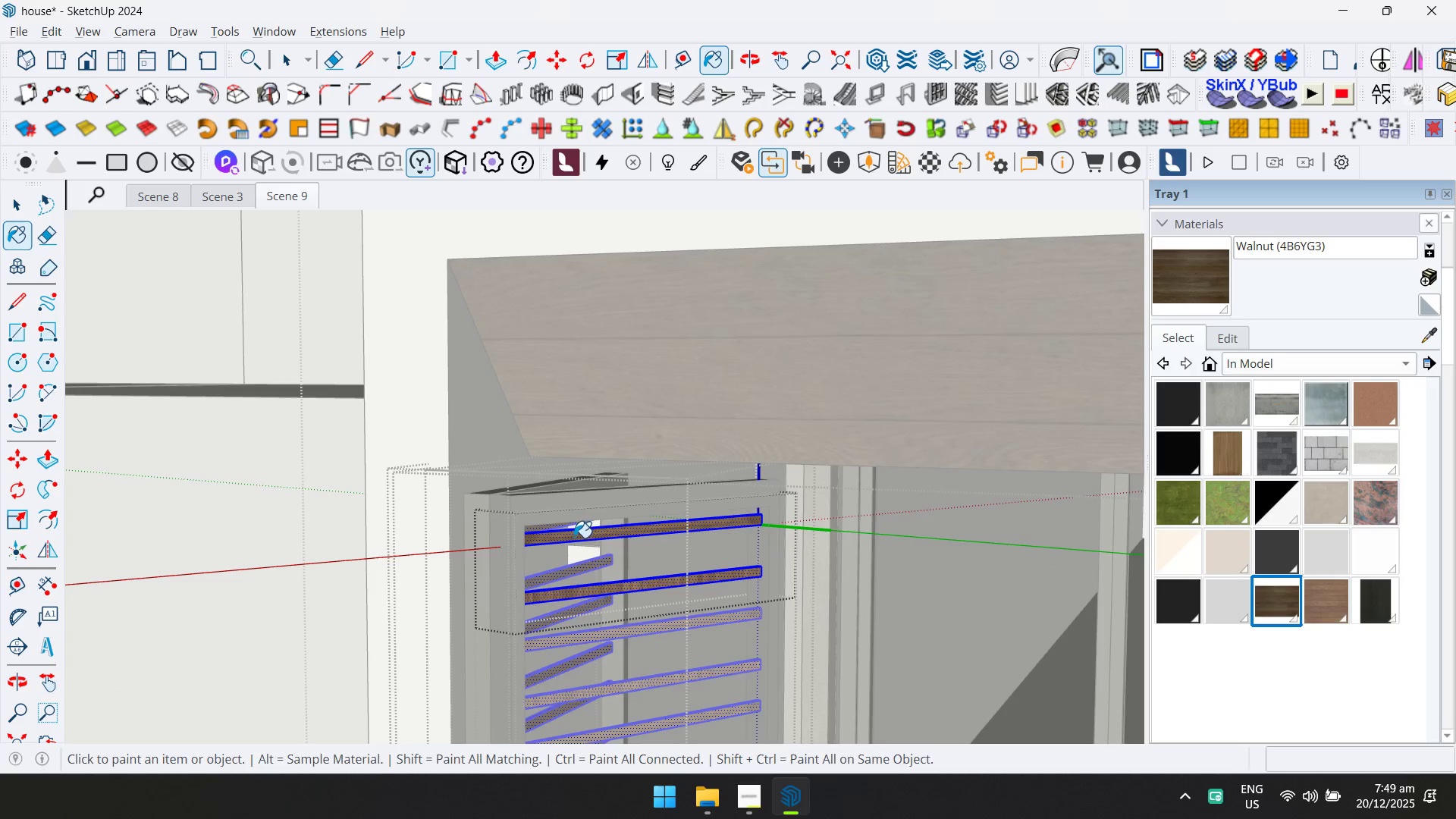 
scroll: coordinate [573, 540], scroll_direction: up, amount: 13.0
 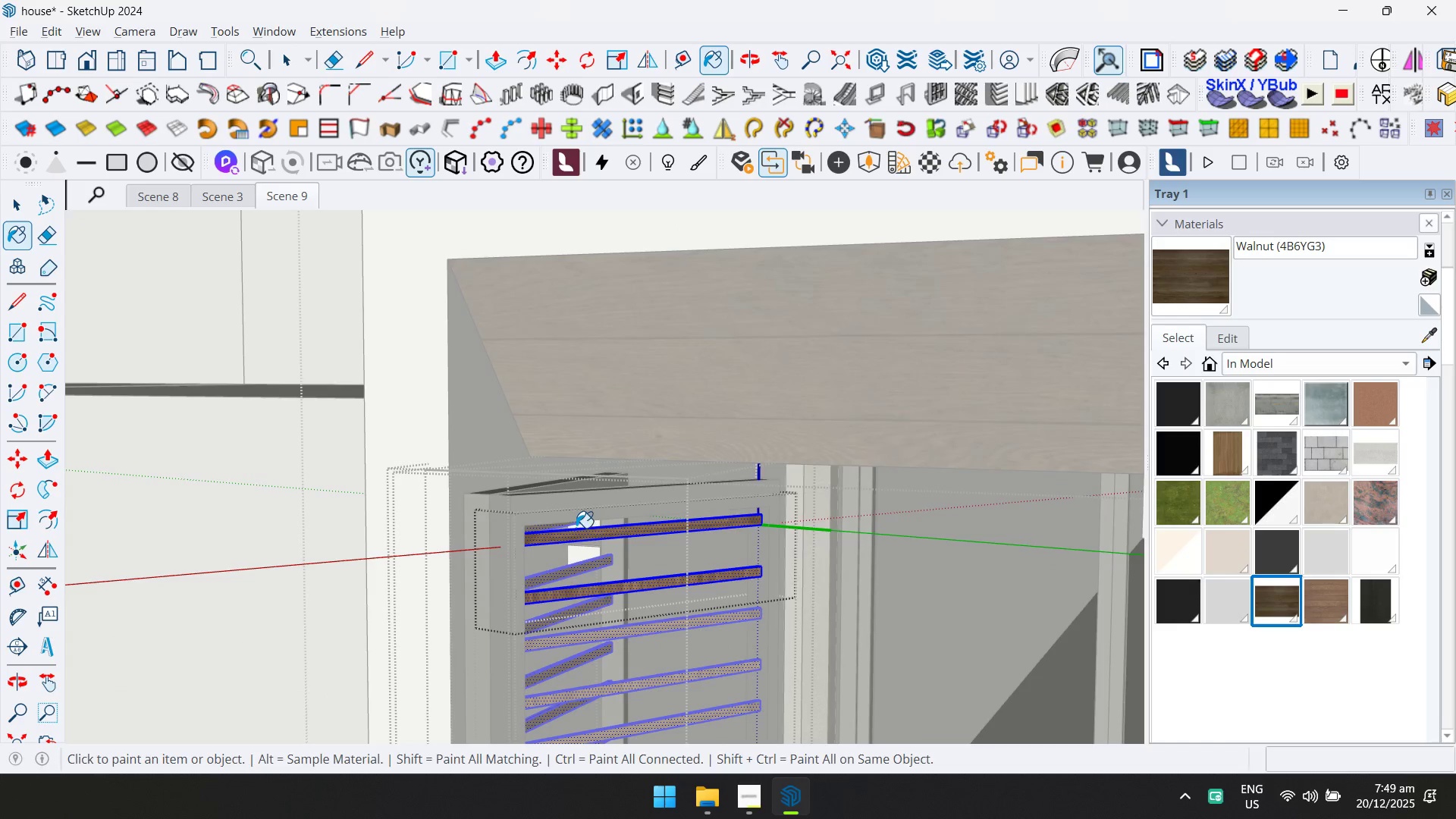 
key(Space)
 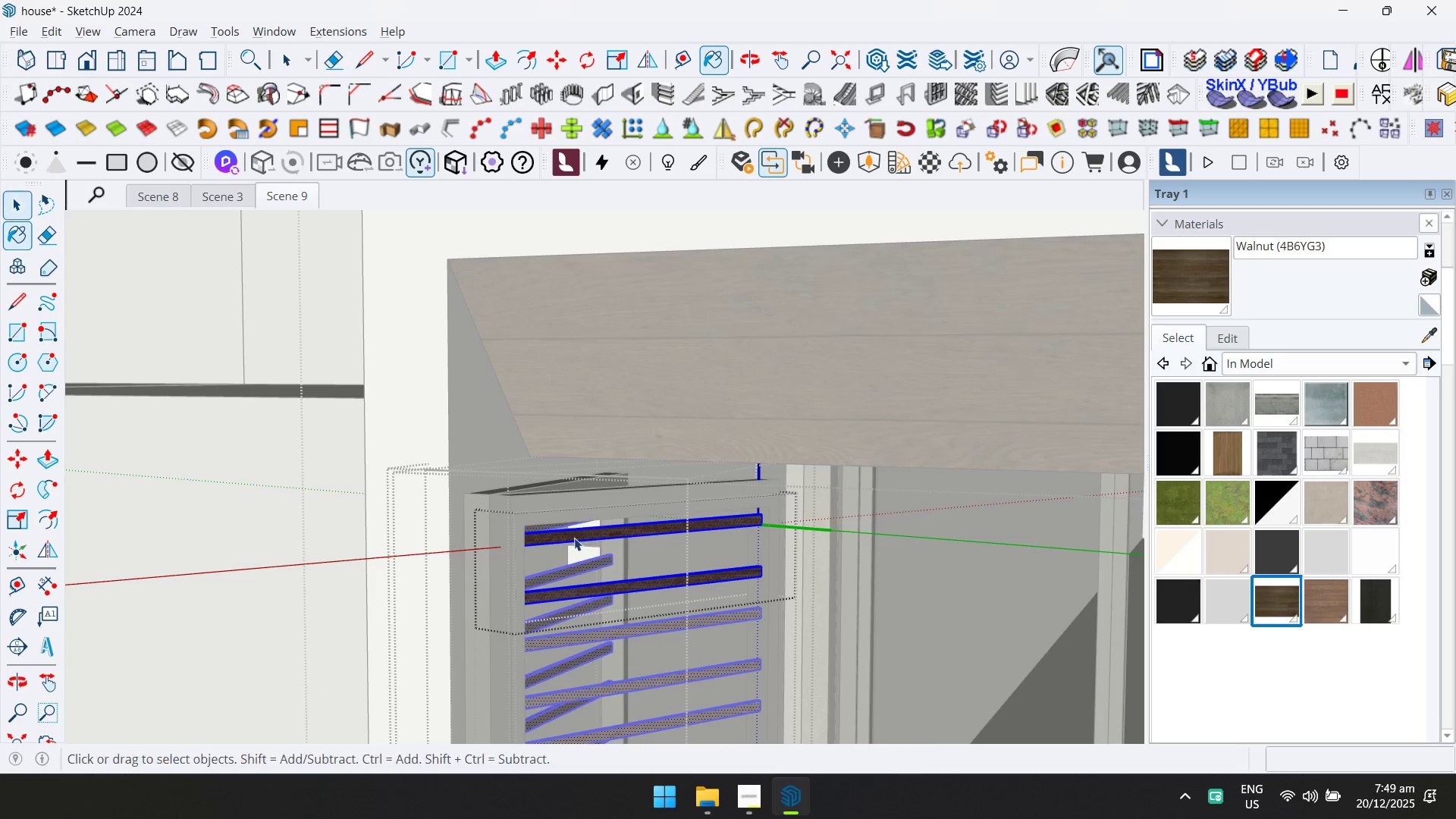 
key(Escape)
 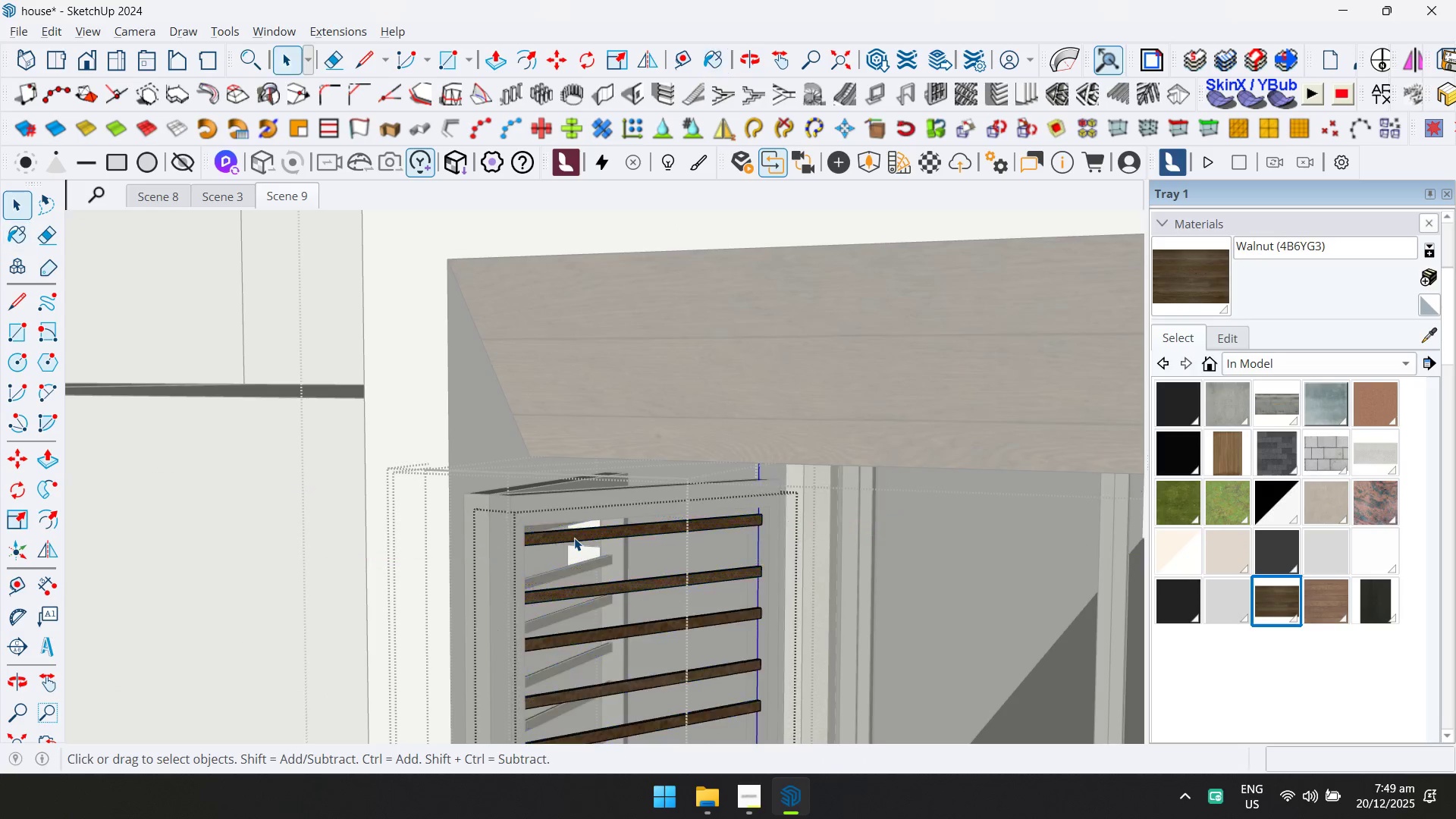 
key(Escape)
 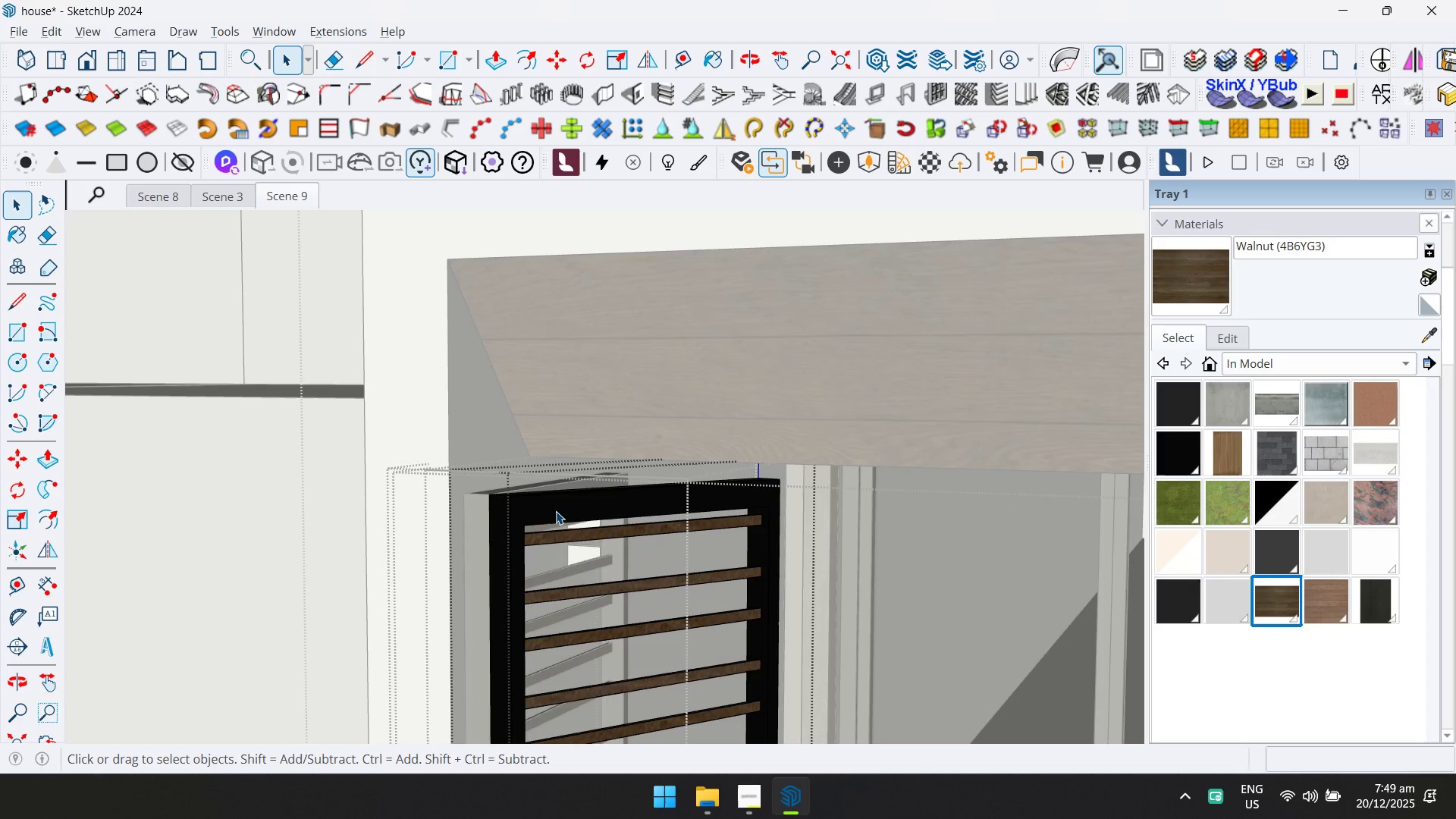 
key(Escape)
 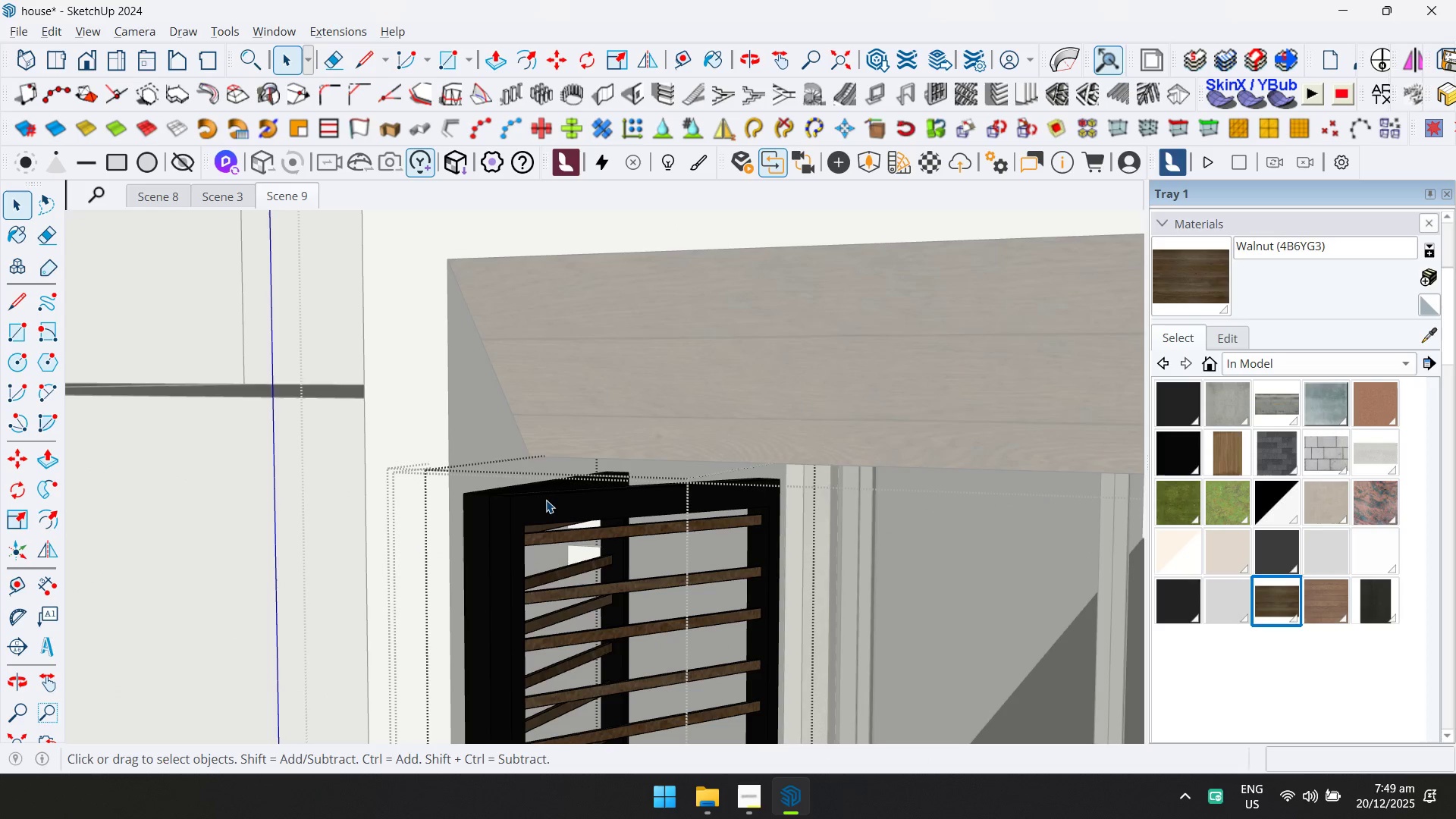 
key(Escape)
 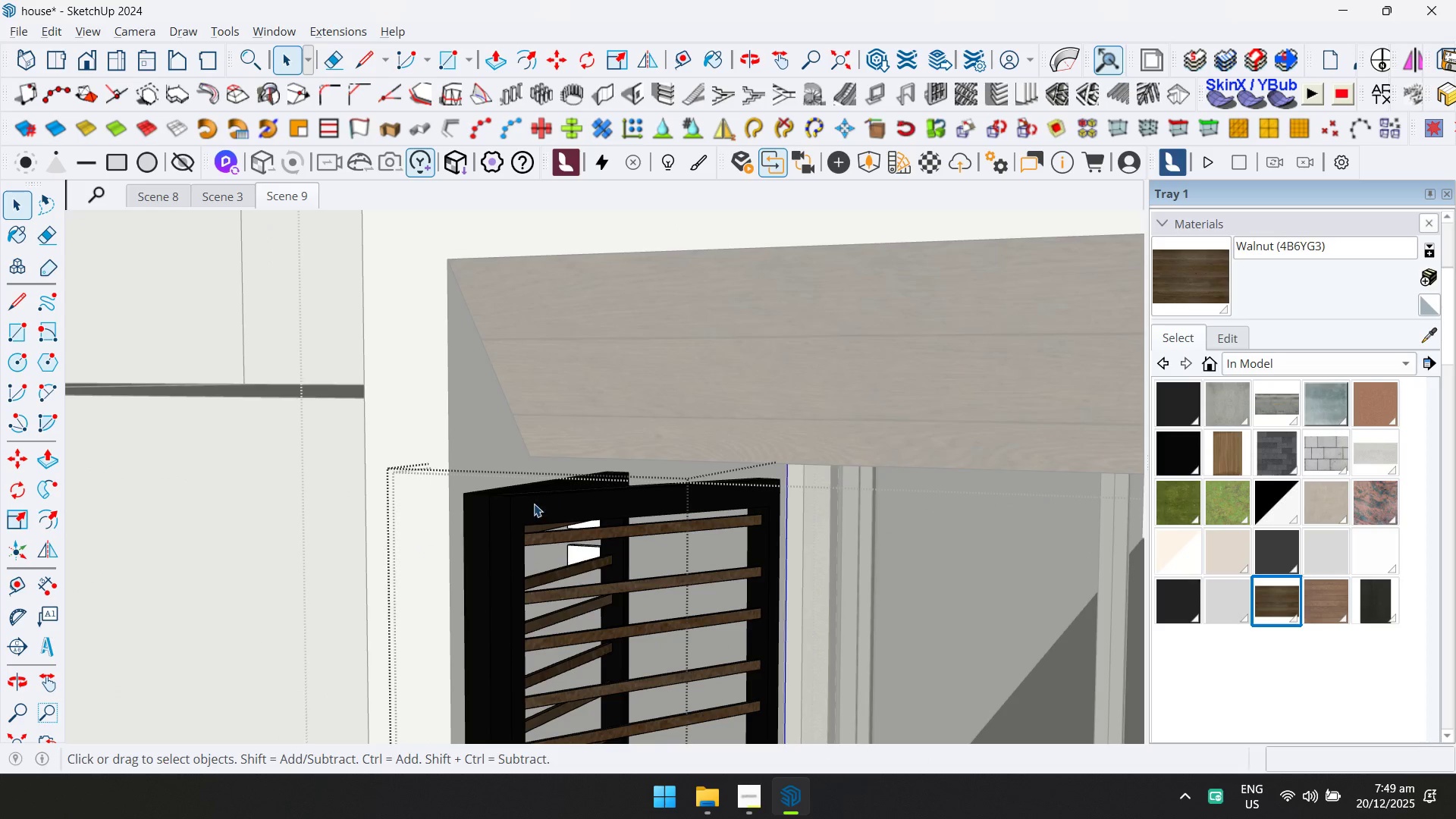 
double_click([661, 617])
 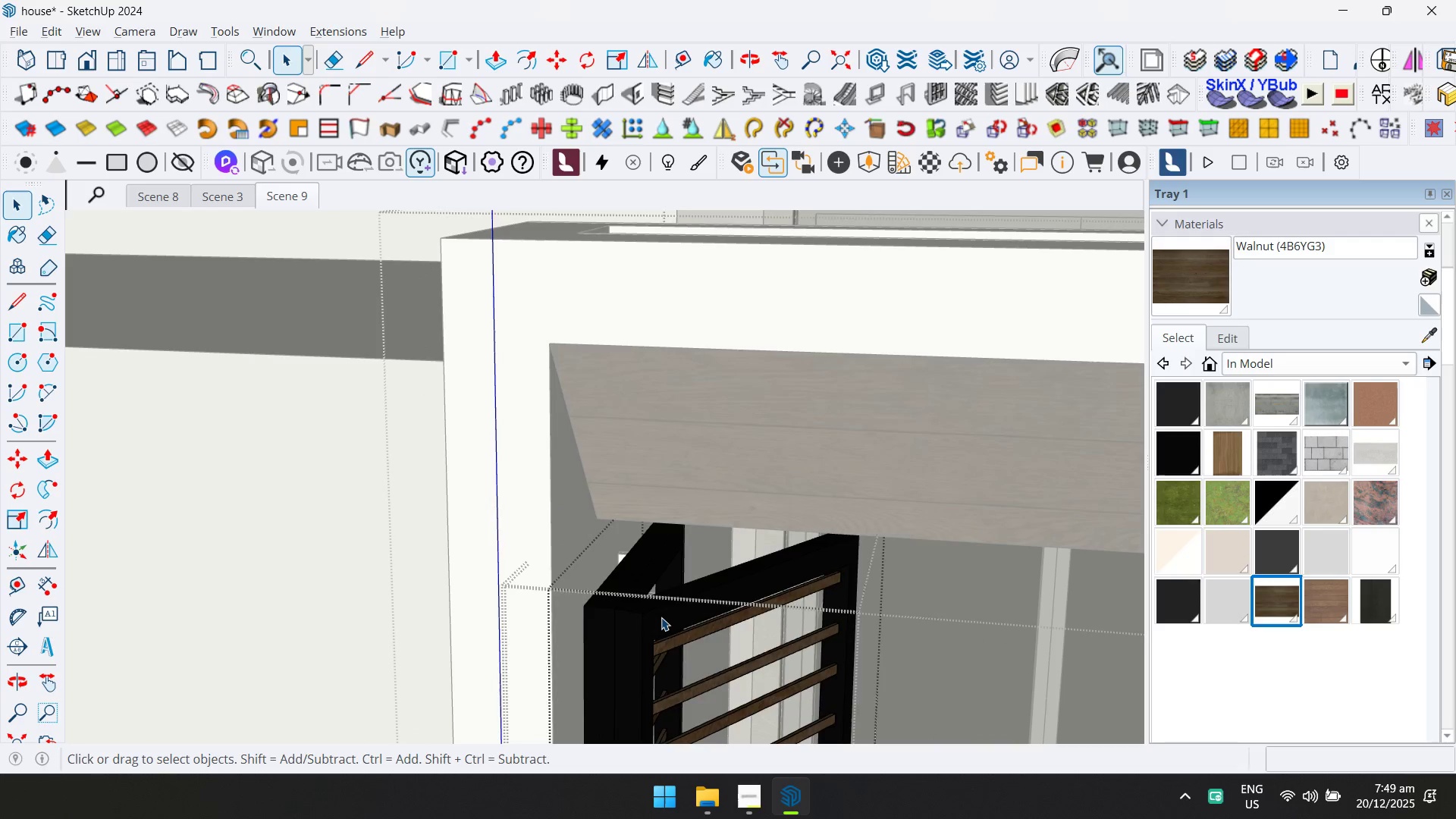 
scroll: coordinate [577, 544], scroll_direction: none, amount: 0.0
 